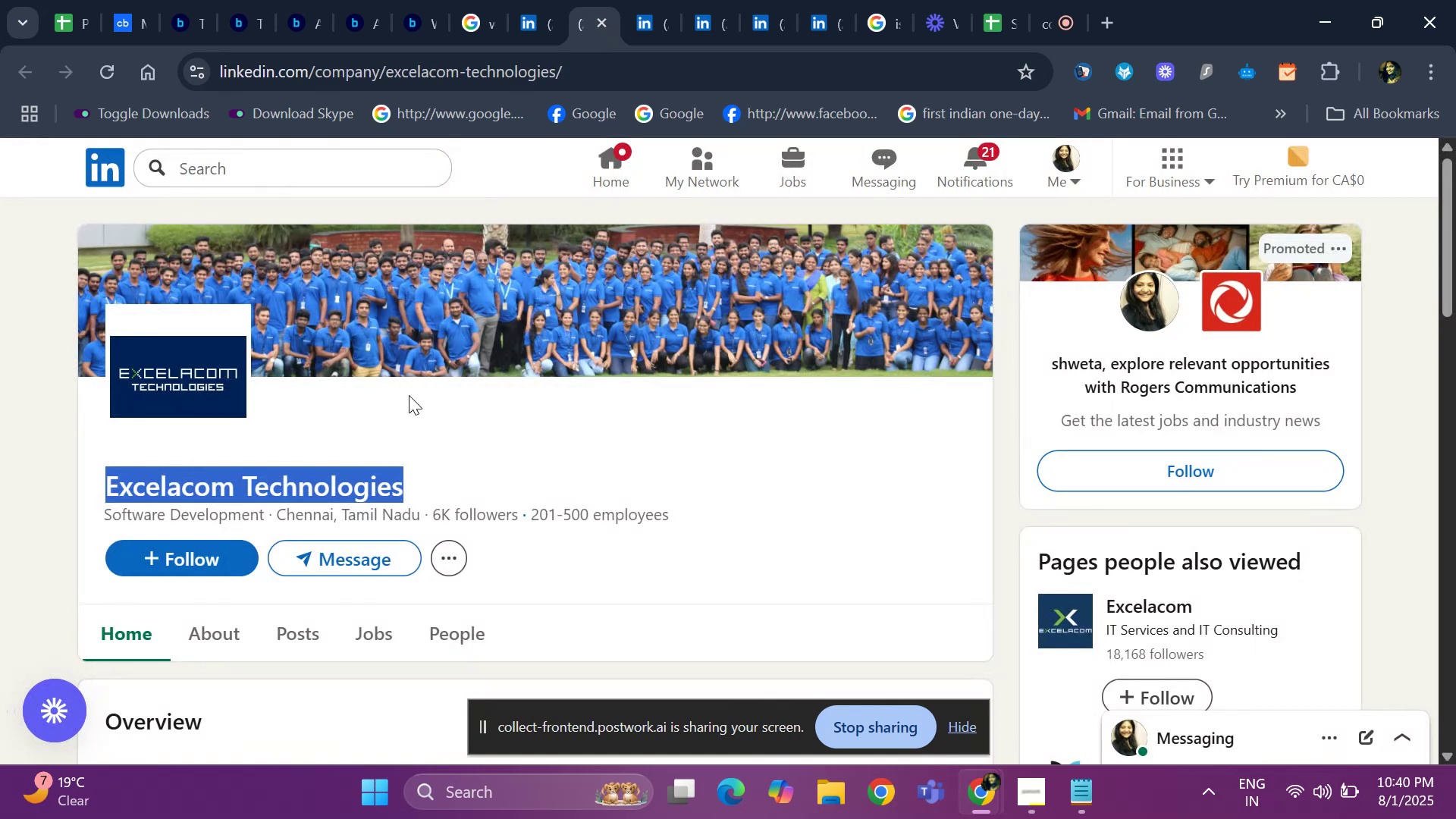 
left_click([424, 463])
 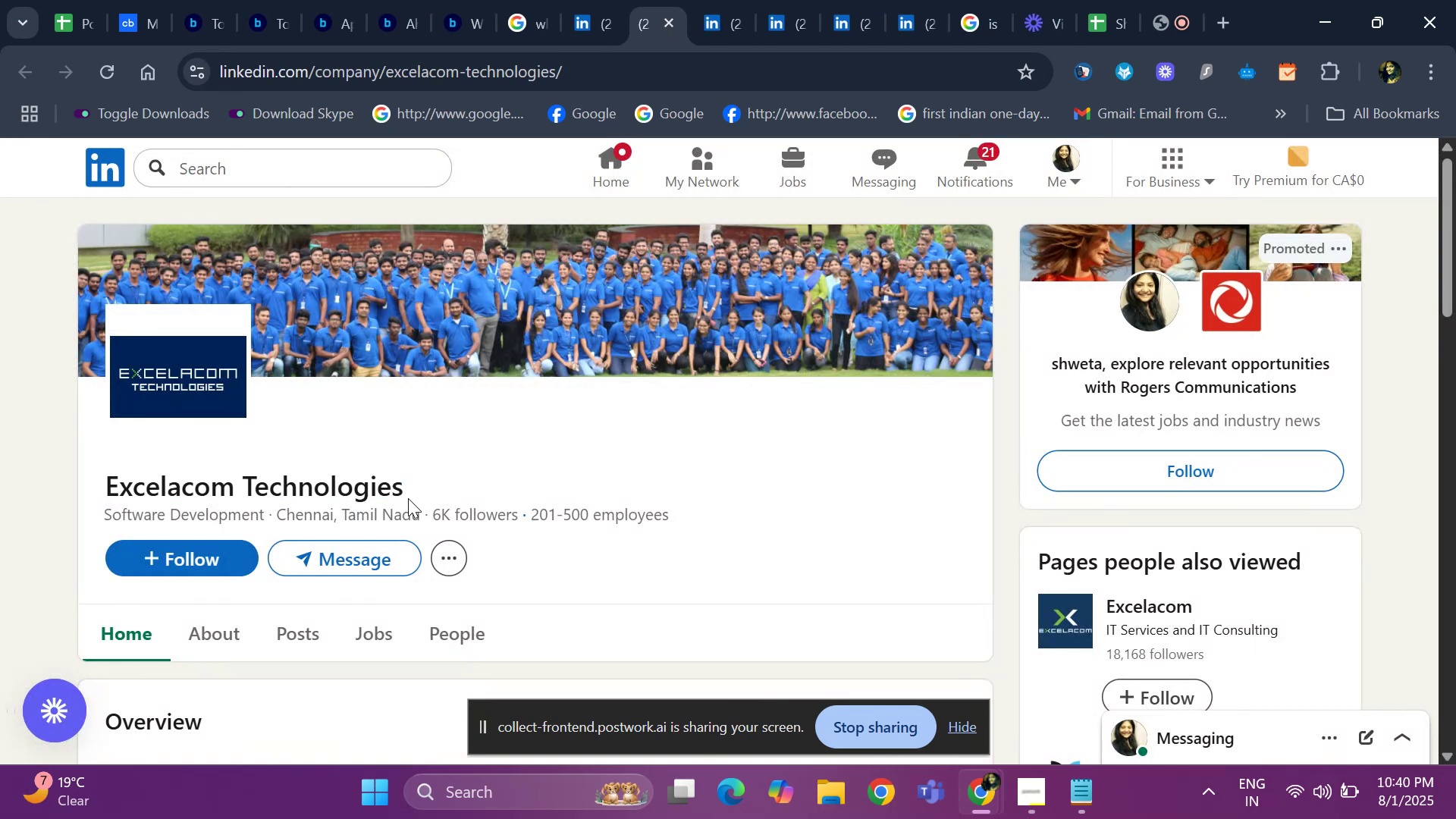 
left_click_drag(start_coordinate=[406, 503], to_coordinate=[182, 488])
 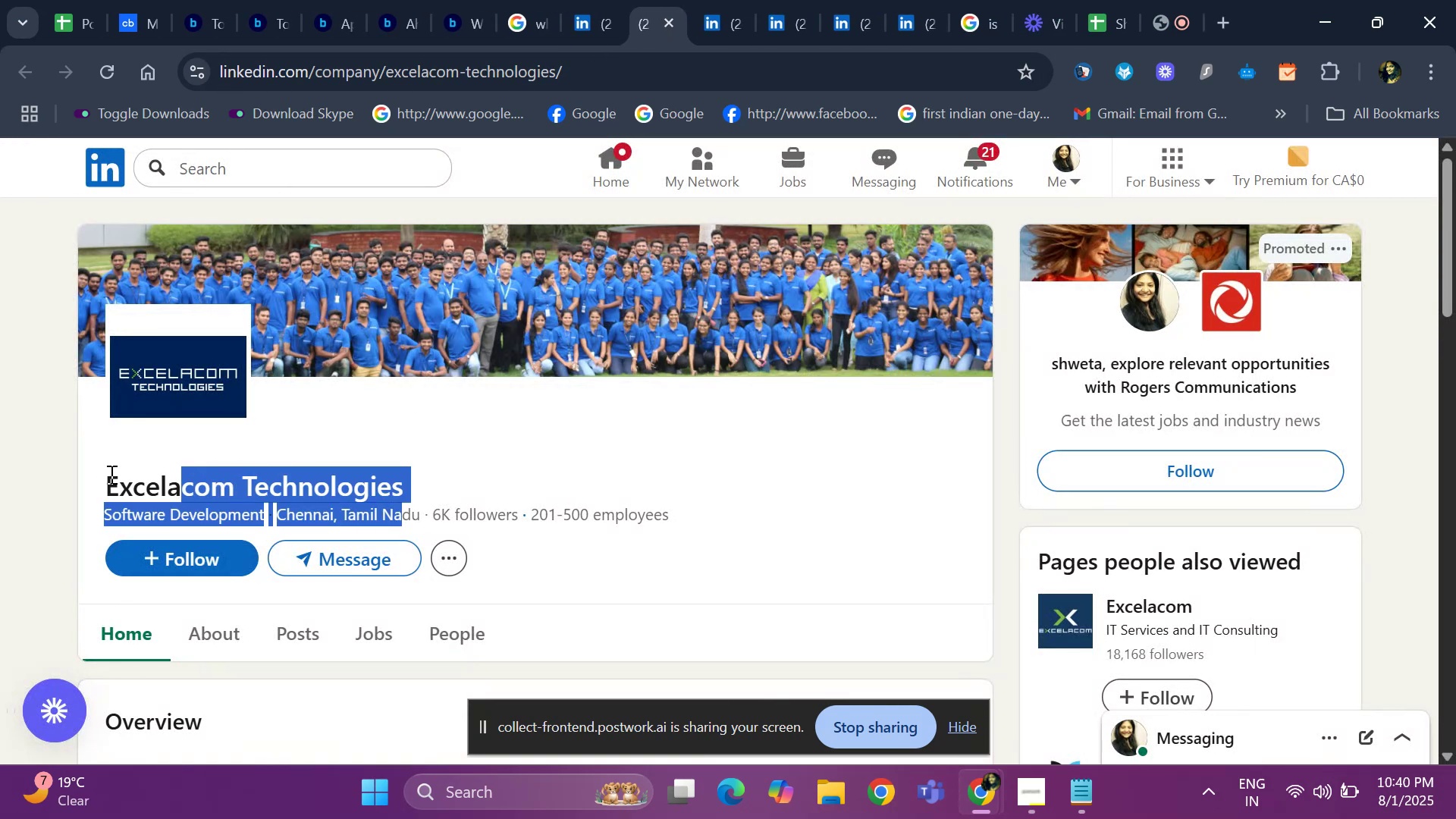 
left_click_drag(start_coordinate=[98, 478], to_coordinate=[412, 492])
 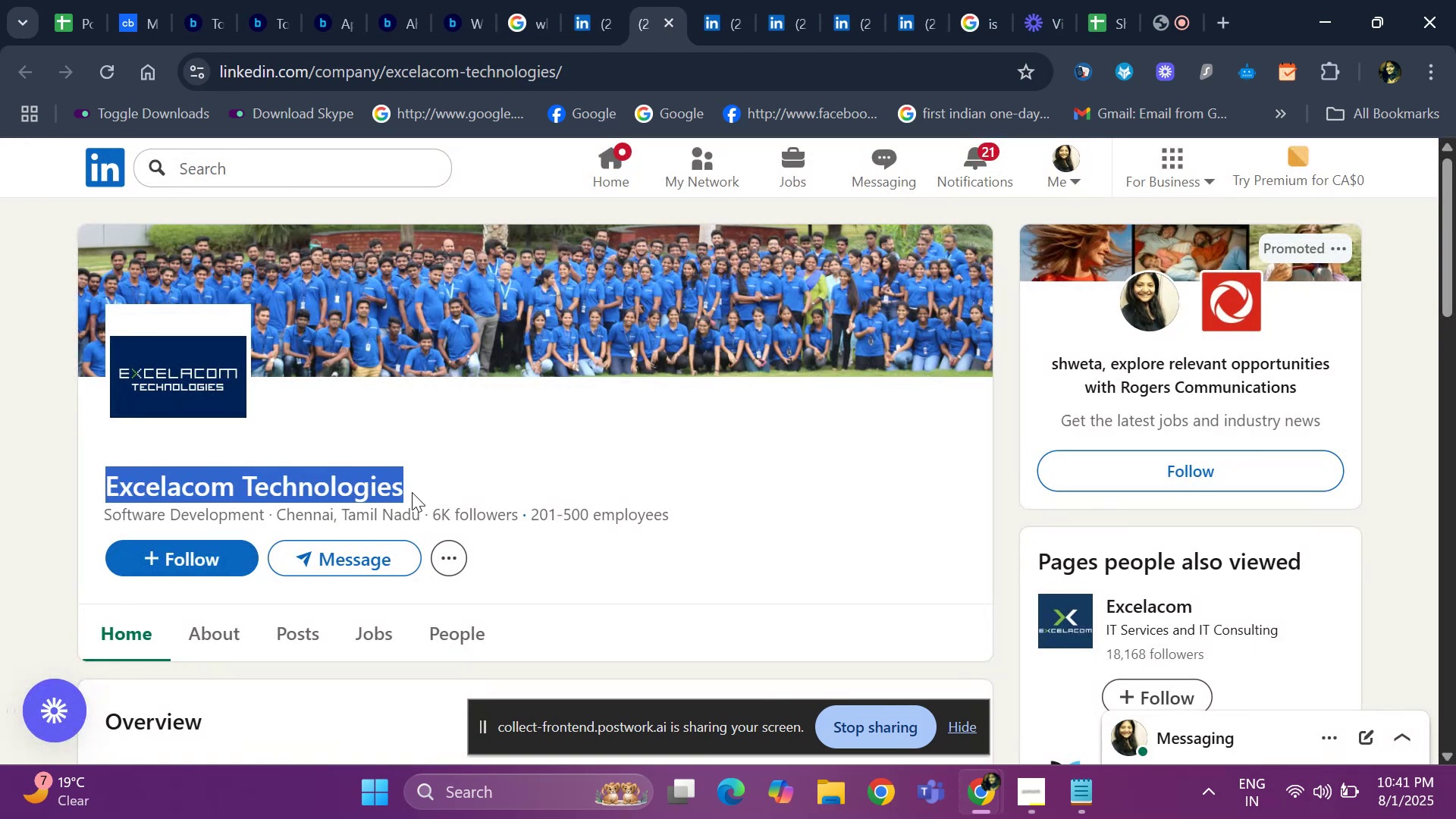 
key(Control+ControlLeft)
 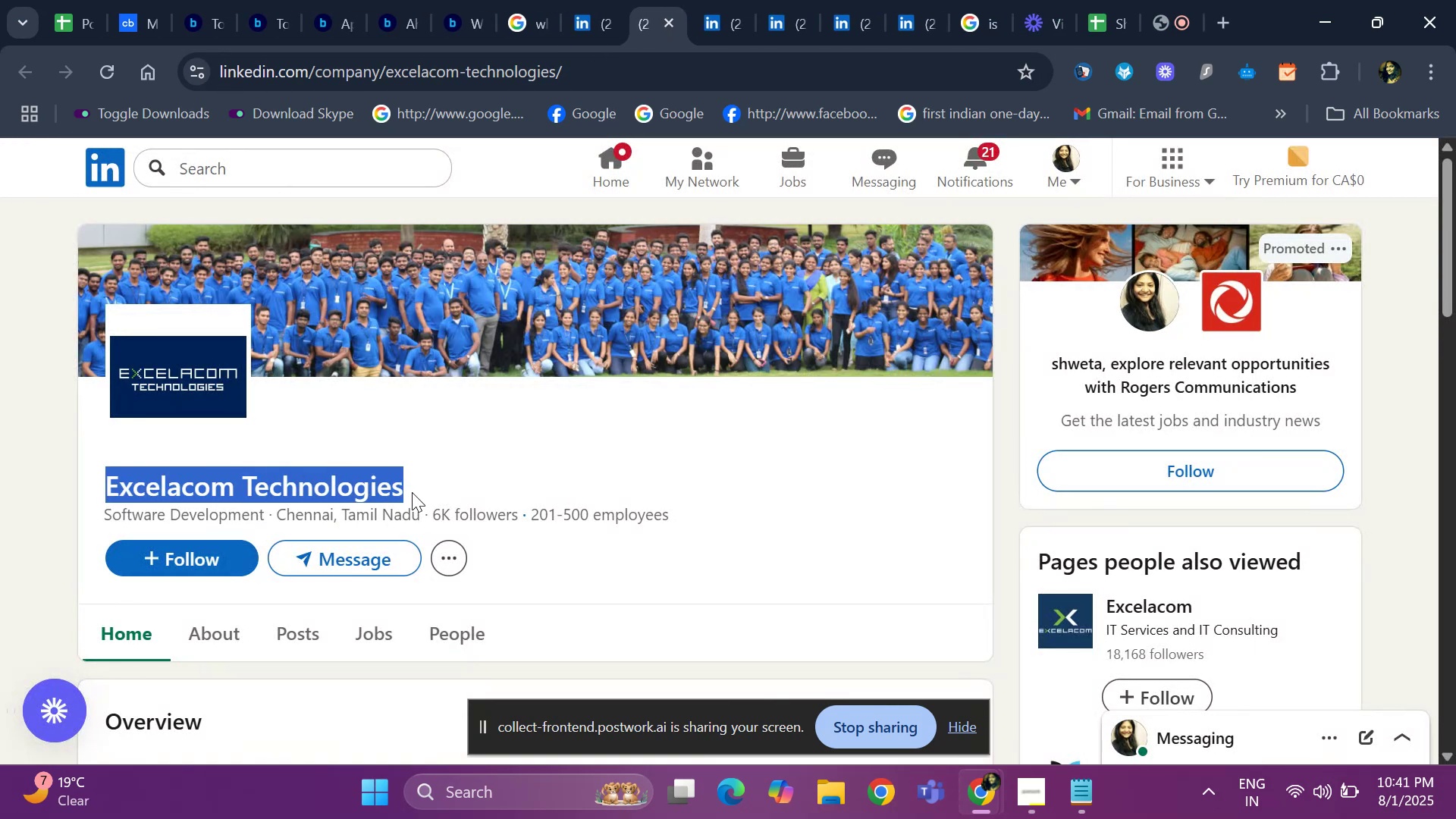 
key(Control+C)
 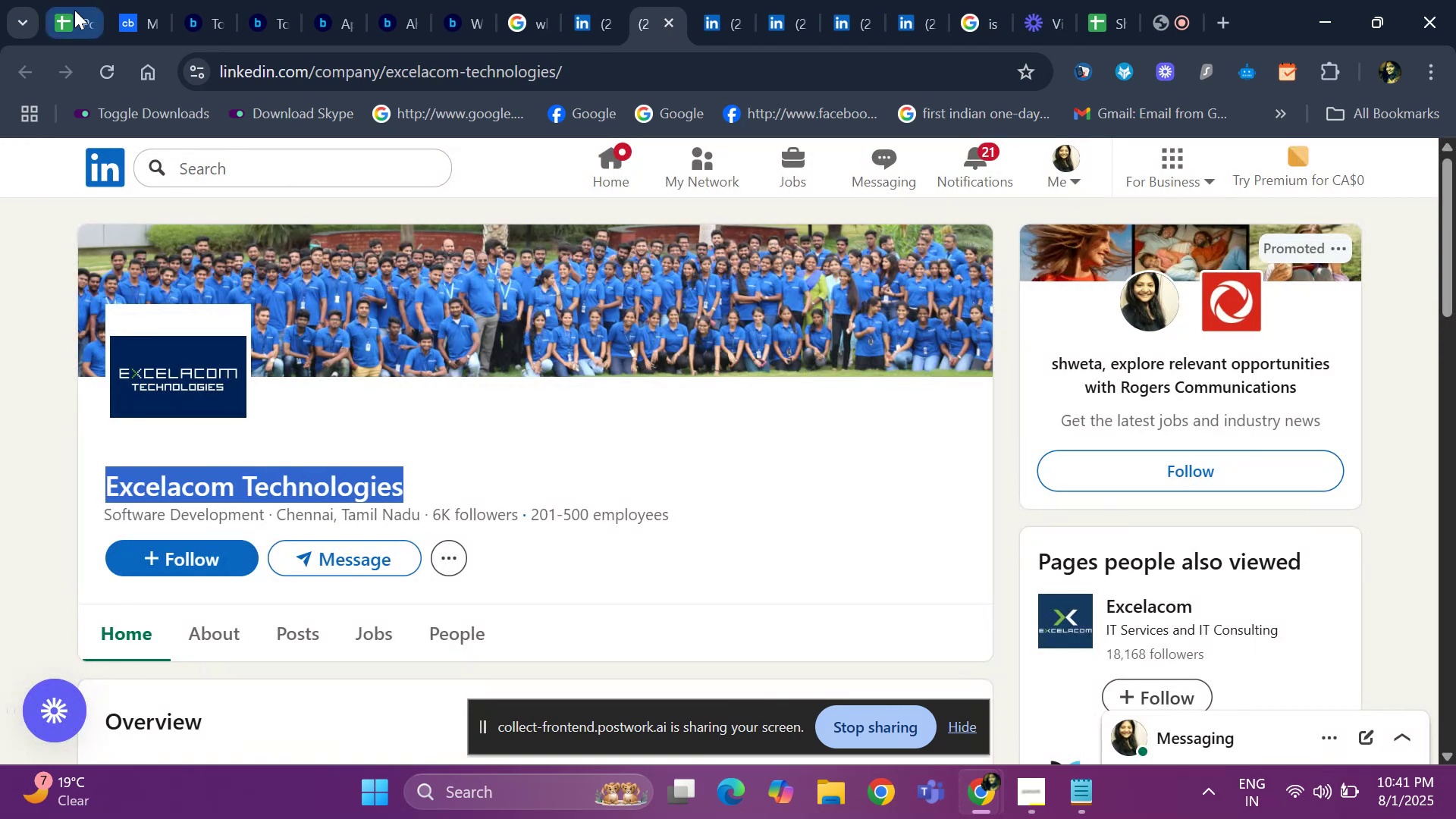 
left_click([74, 10])
 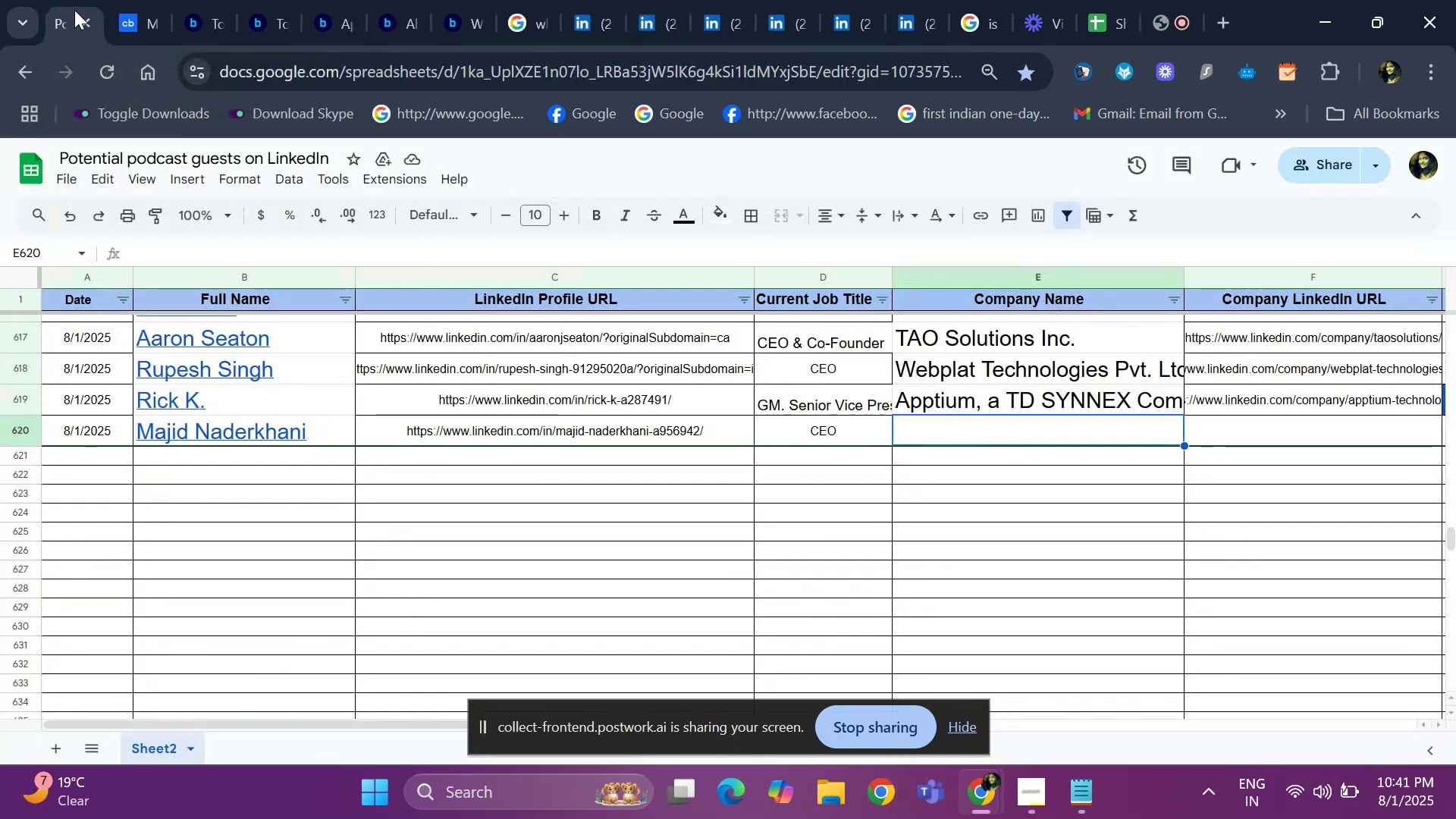 
key(Control+ControlLeft)
 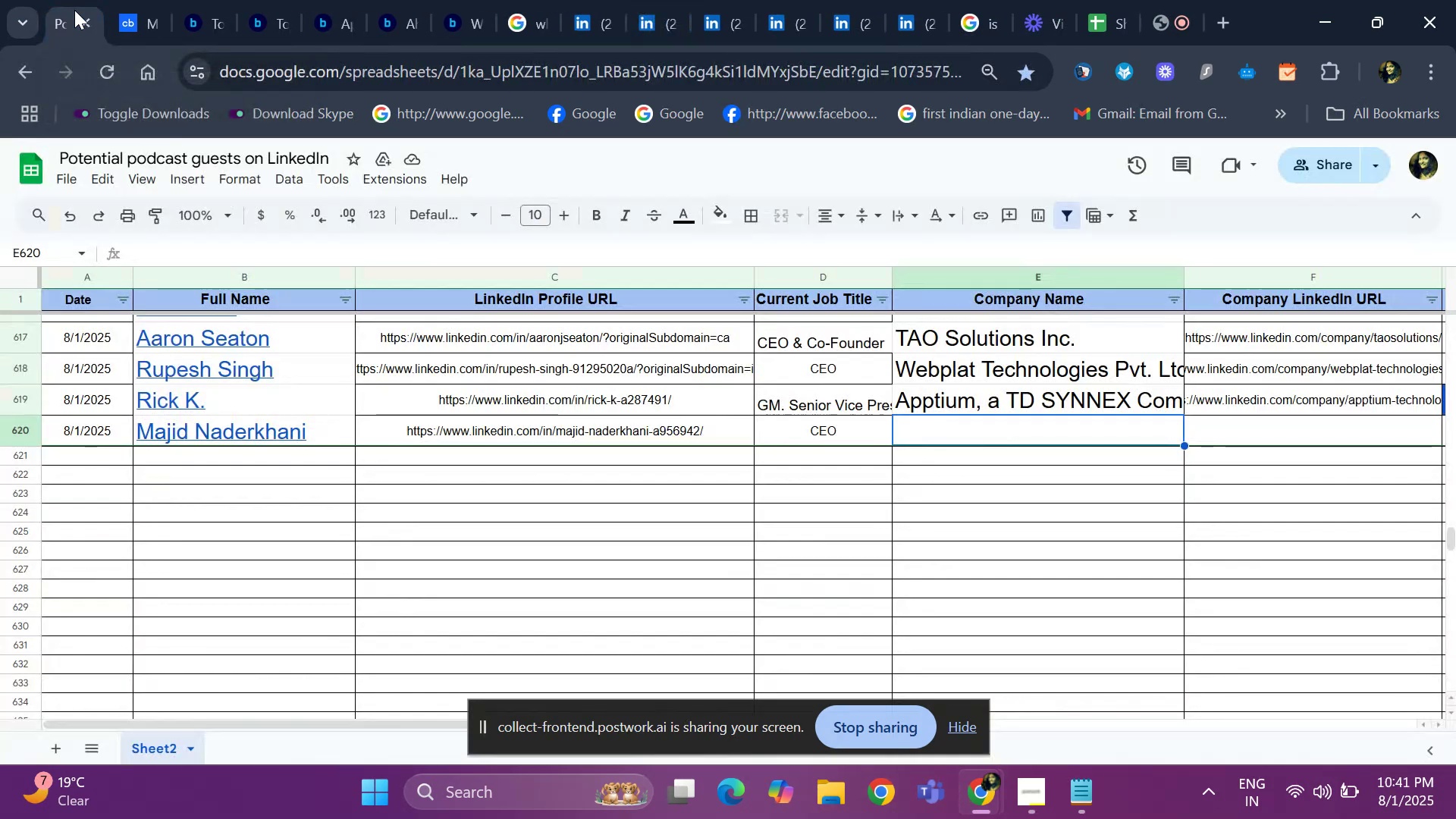 
key(Control+V)
 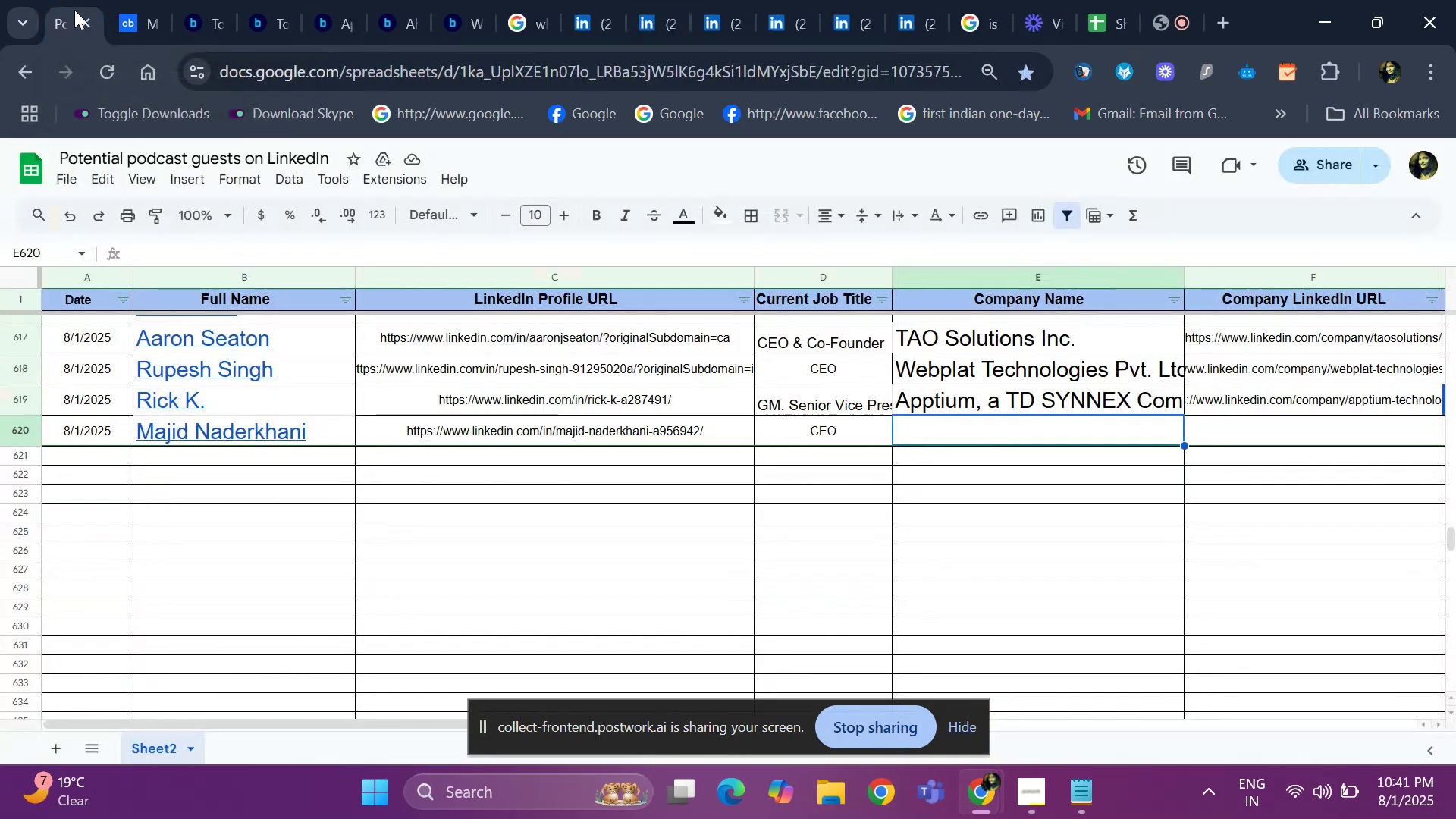 
key(ArrowRight)
 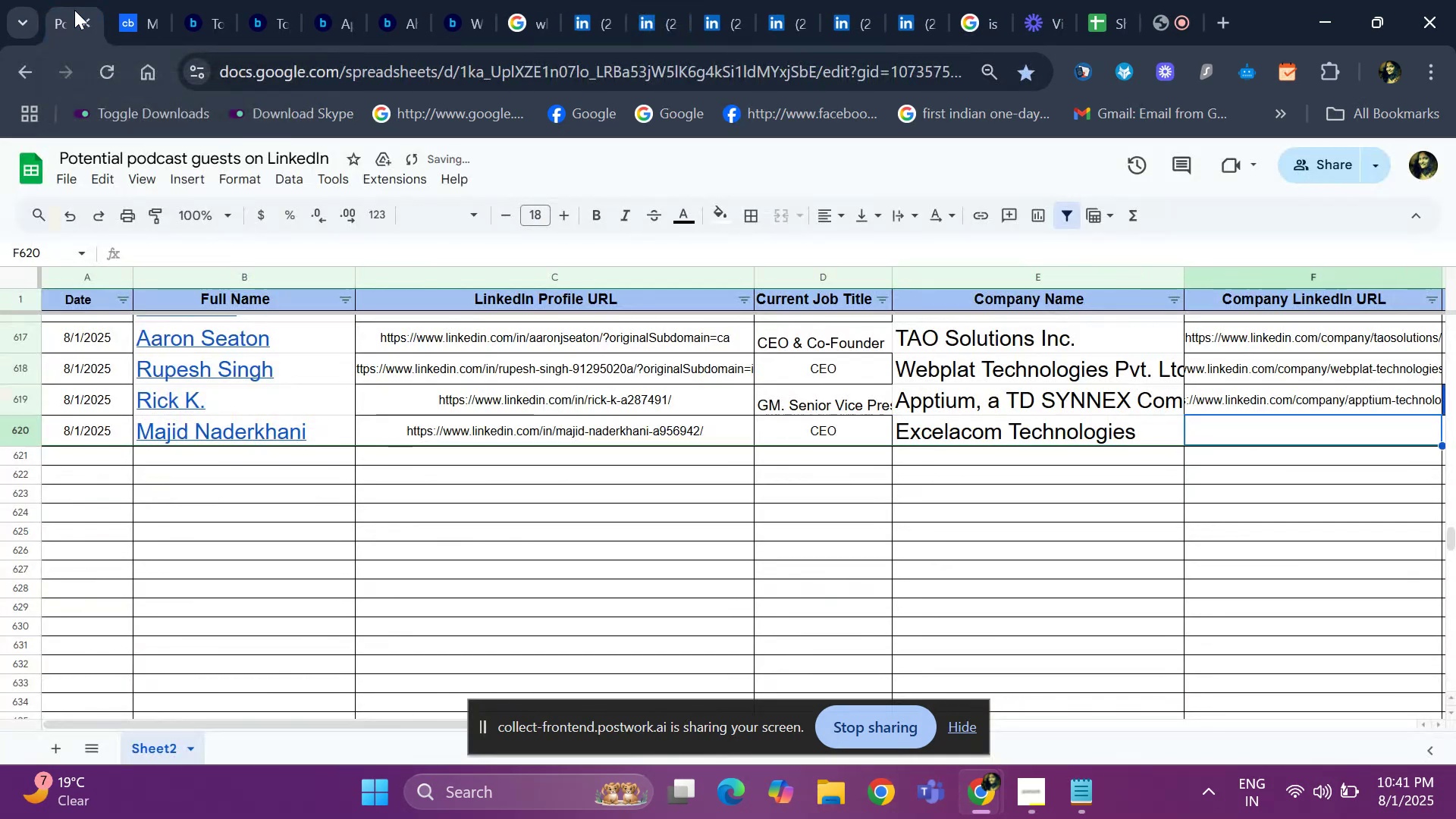 
key(ArrowRight)
 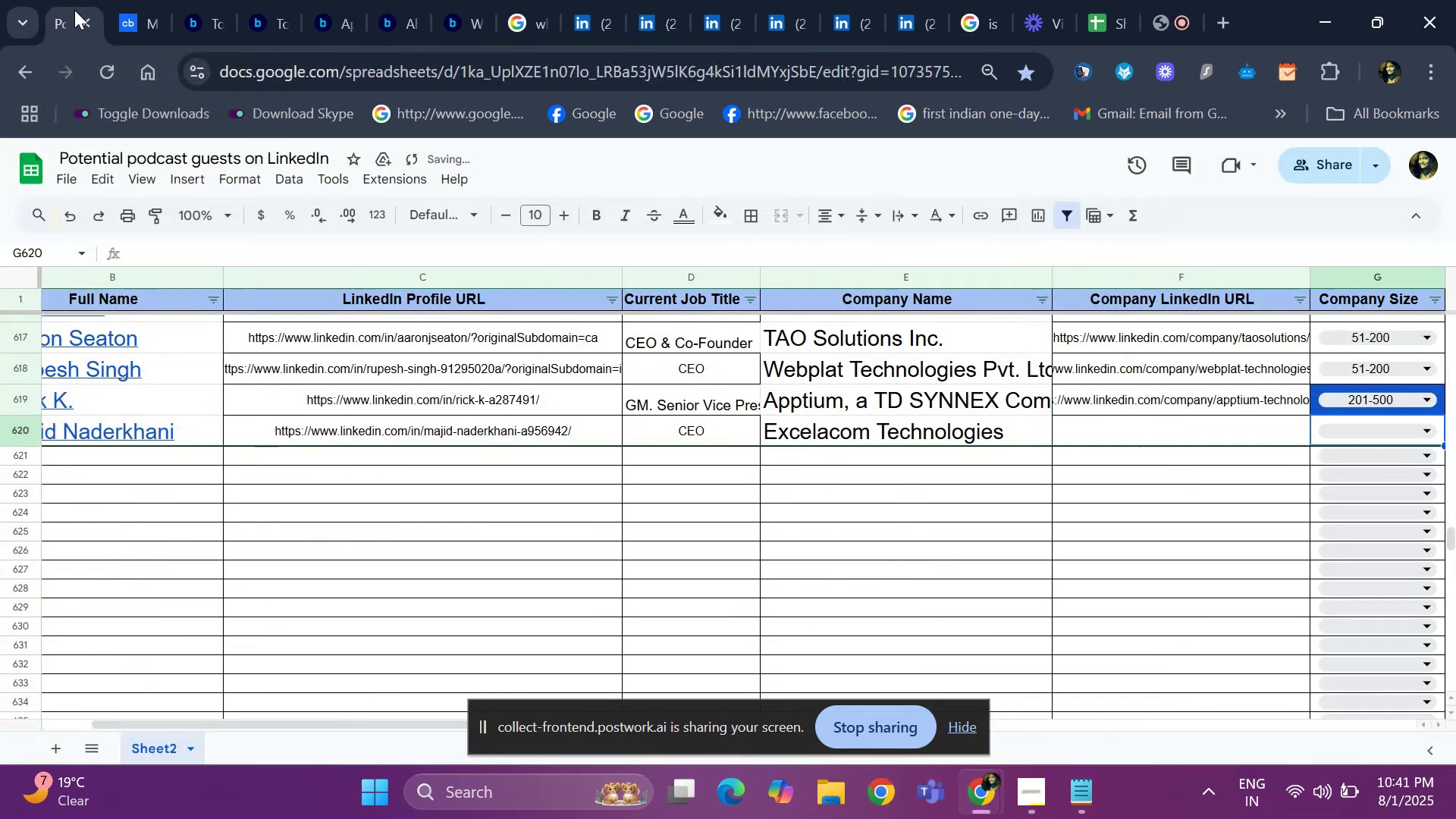 
key(ArrowRight)
 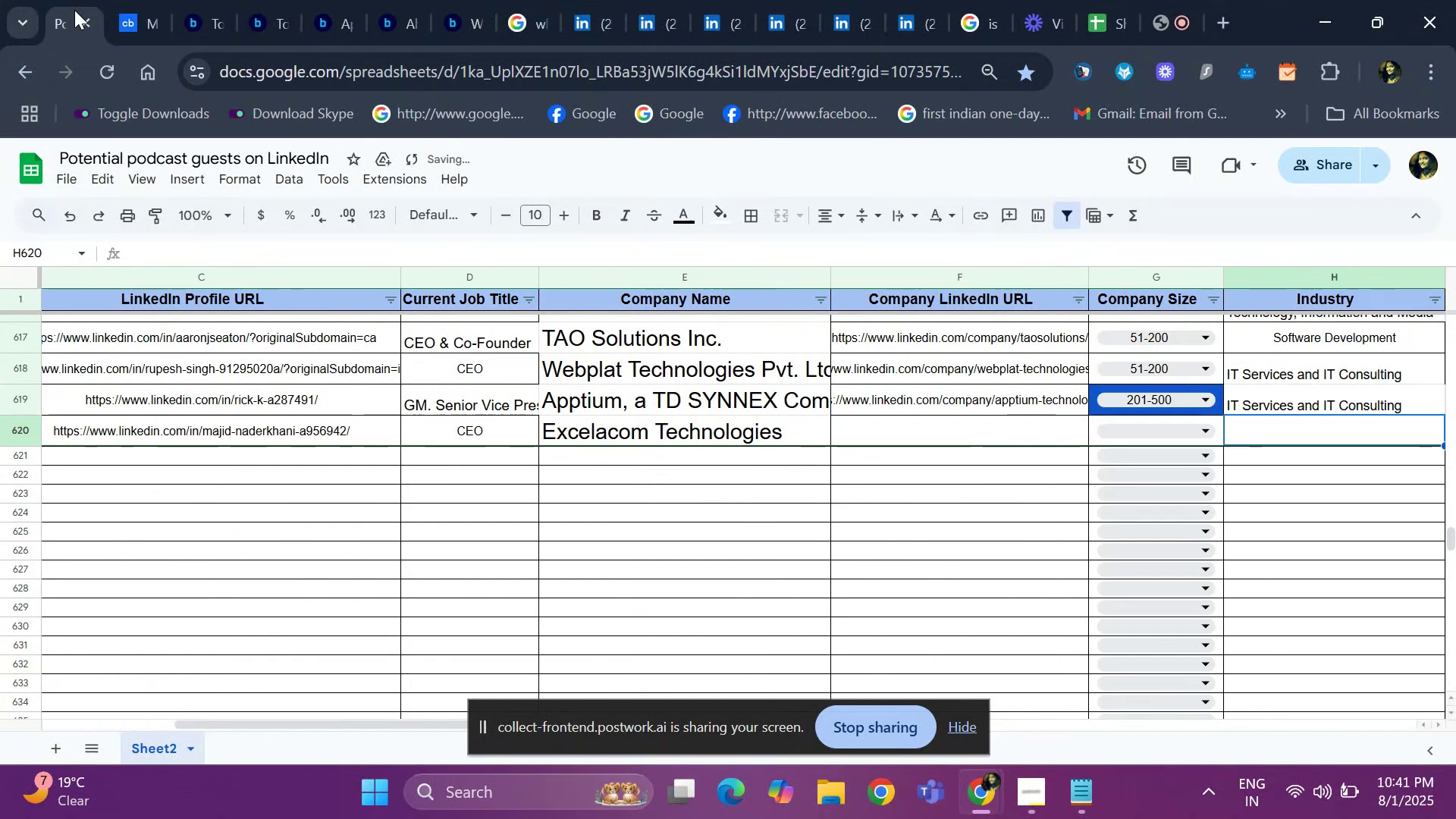 
key(ArrowLeft)
 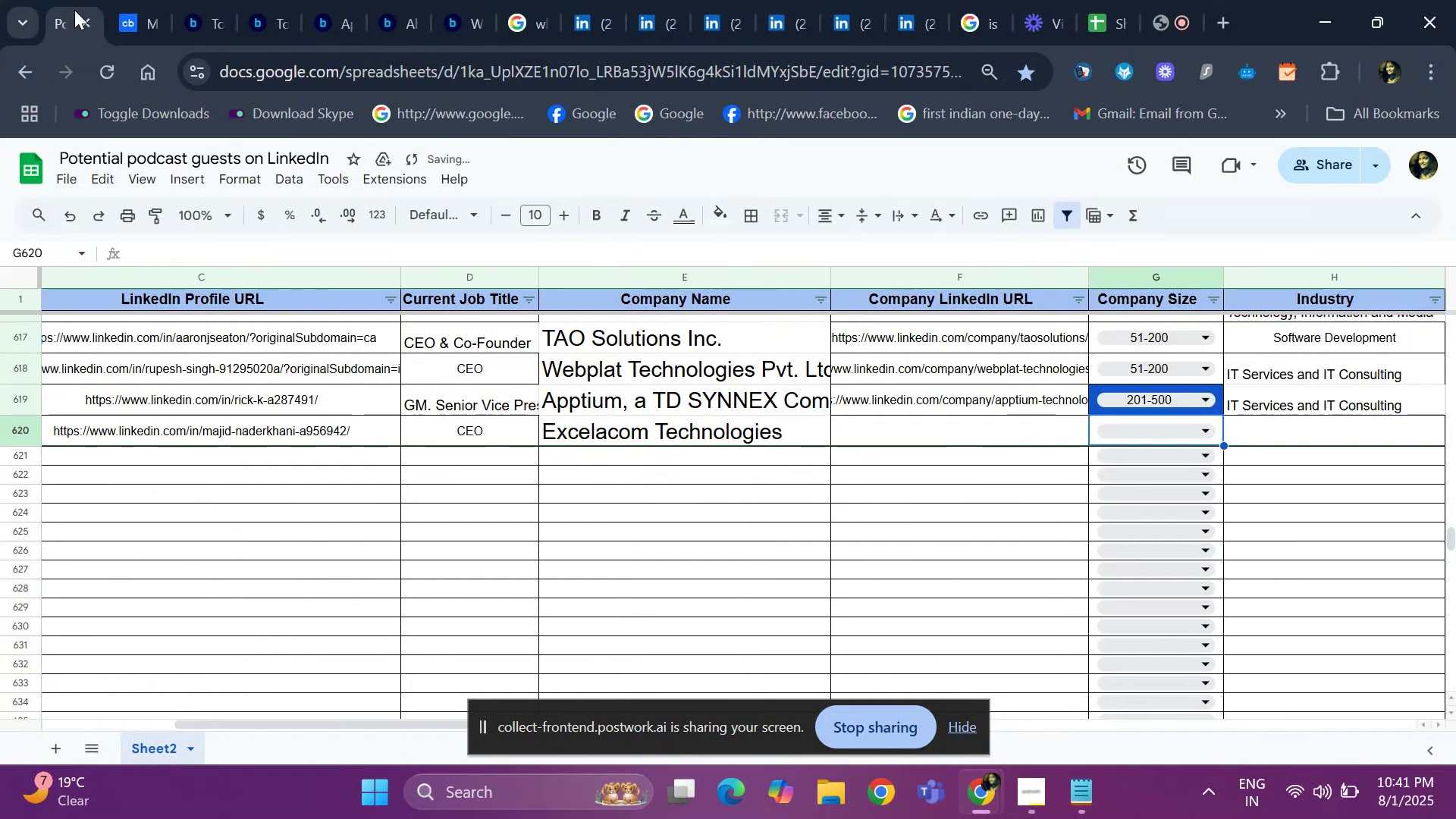 
key(ArrowLeft)
 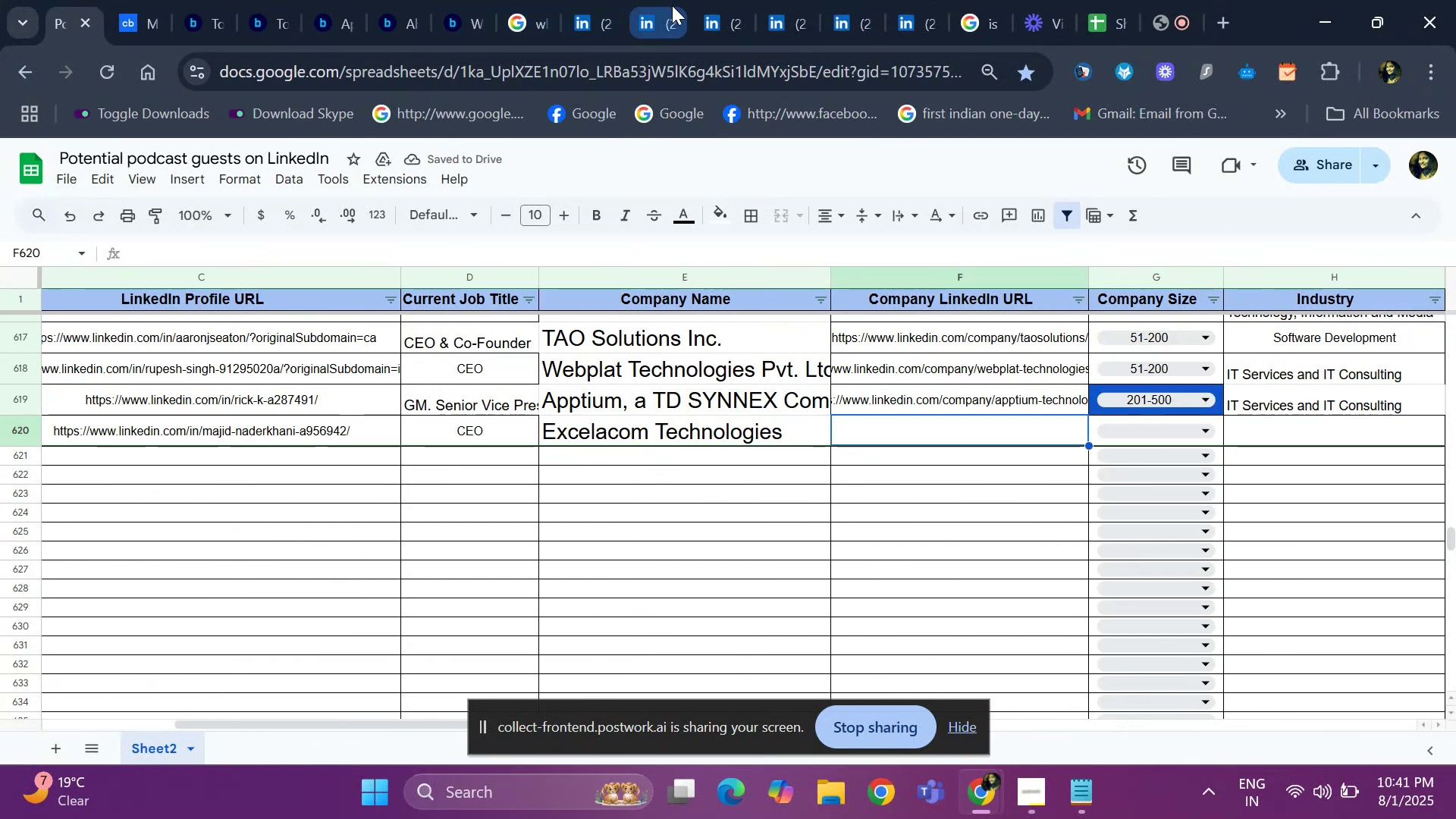 
left_click([673, 7])
 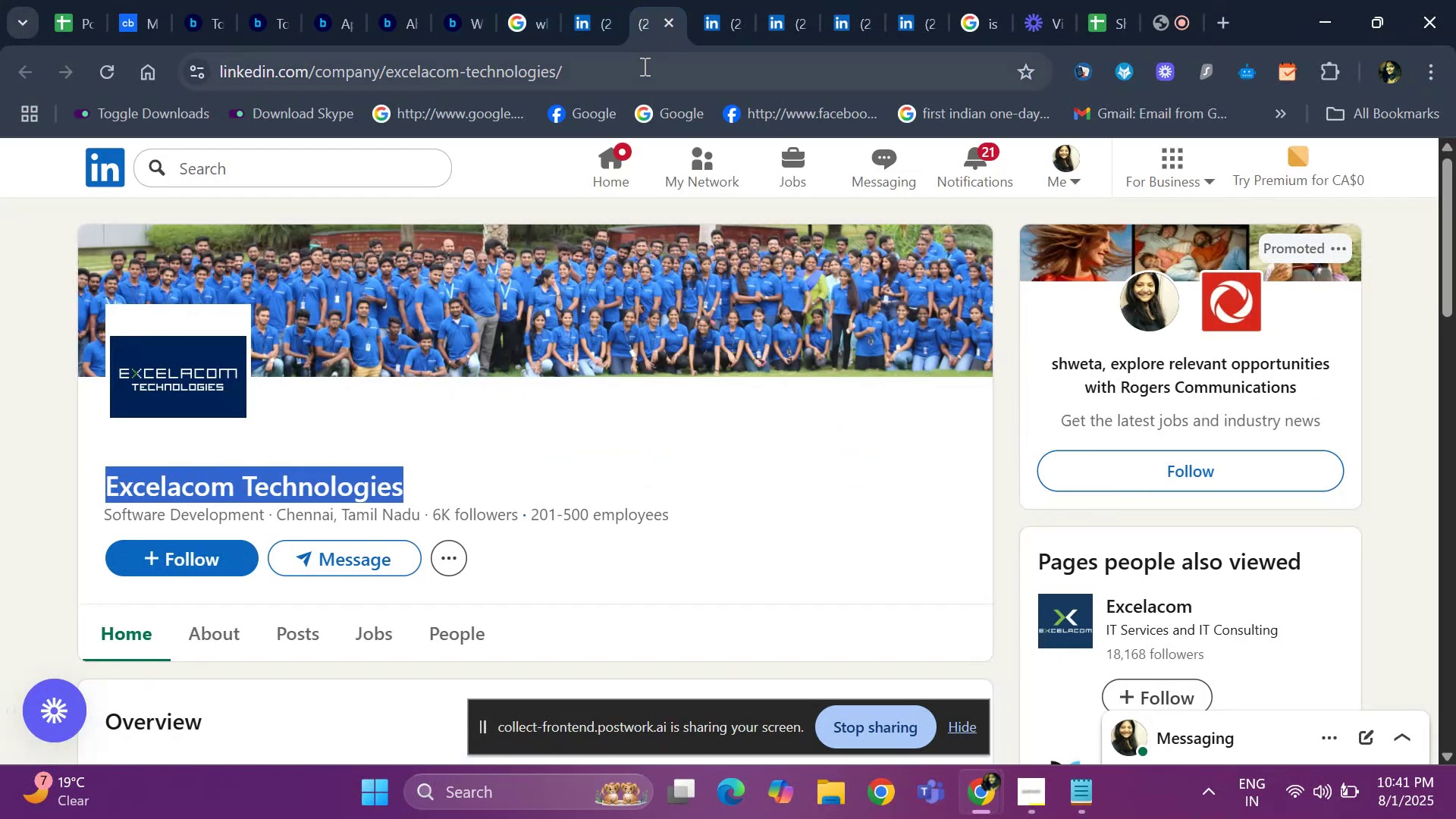 
left_click([643, 66])
 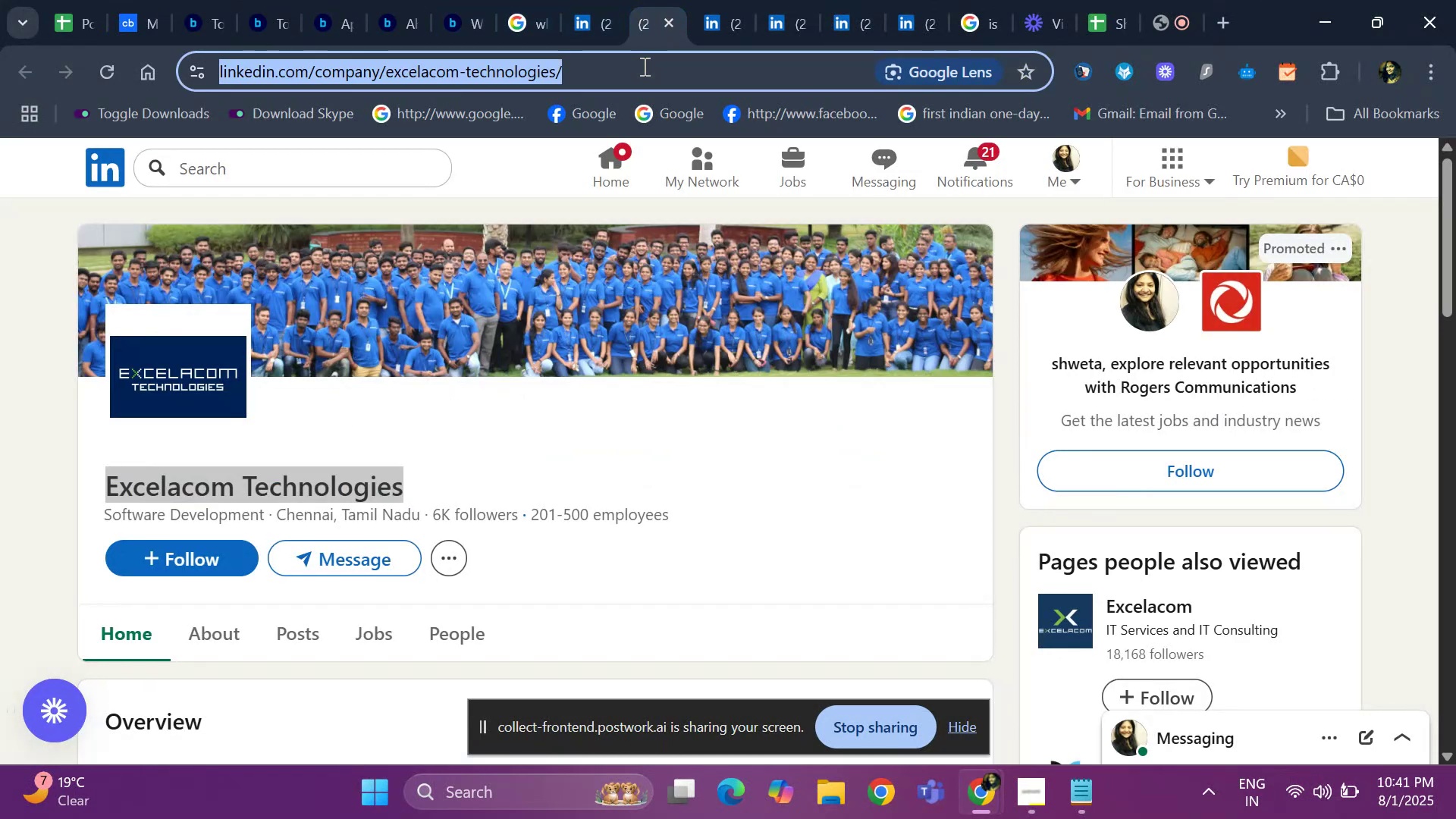 
key(Control+C)
 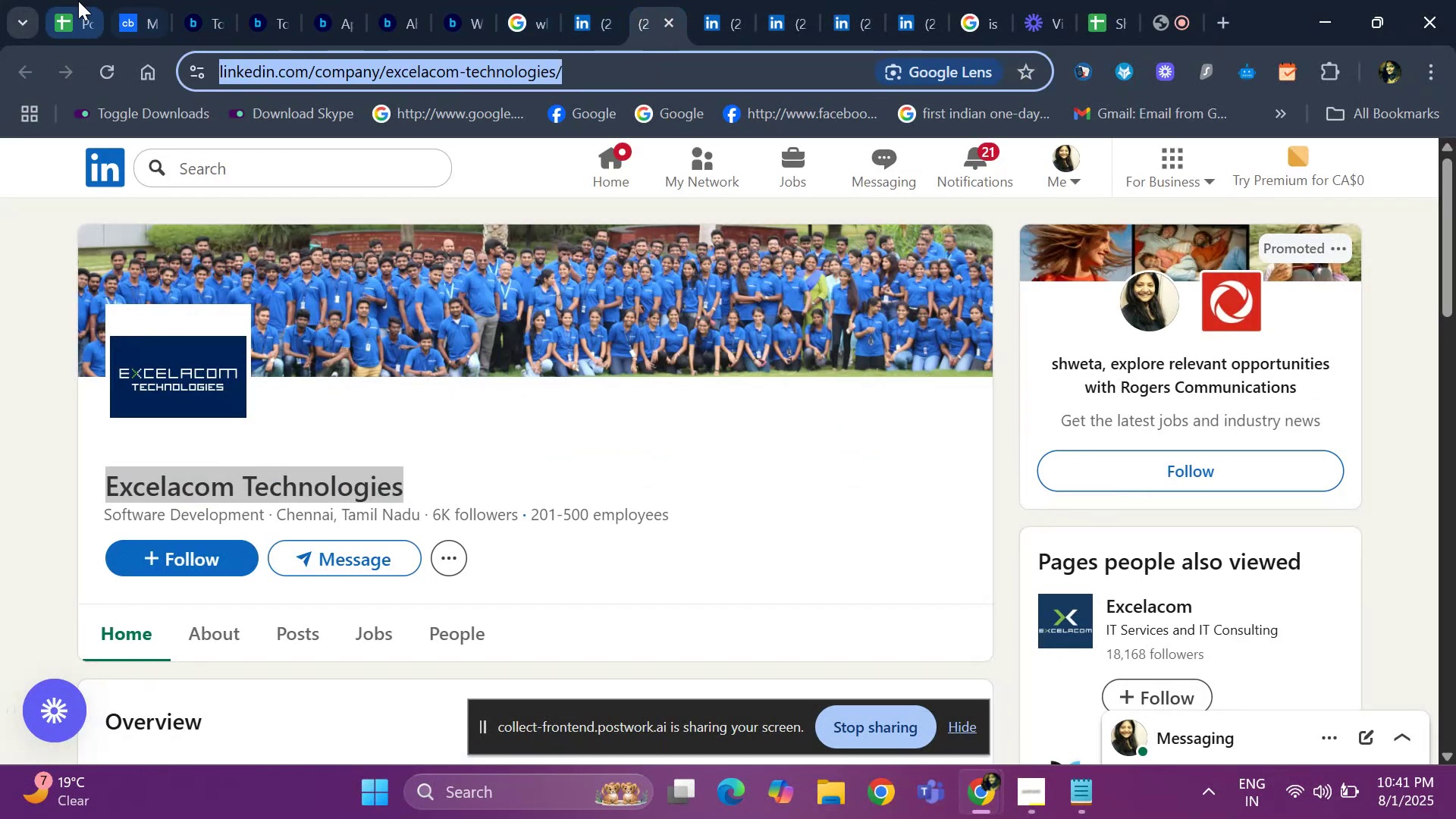 
left_click([68, 2])
 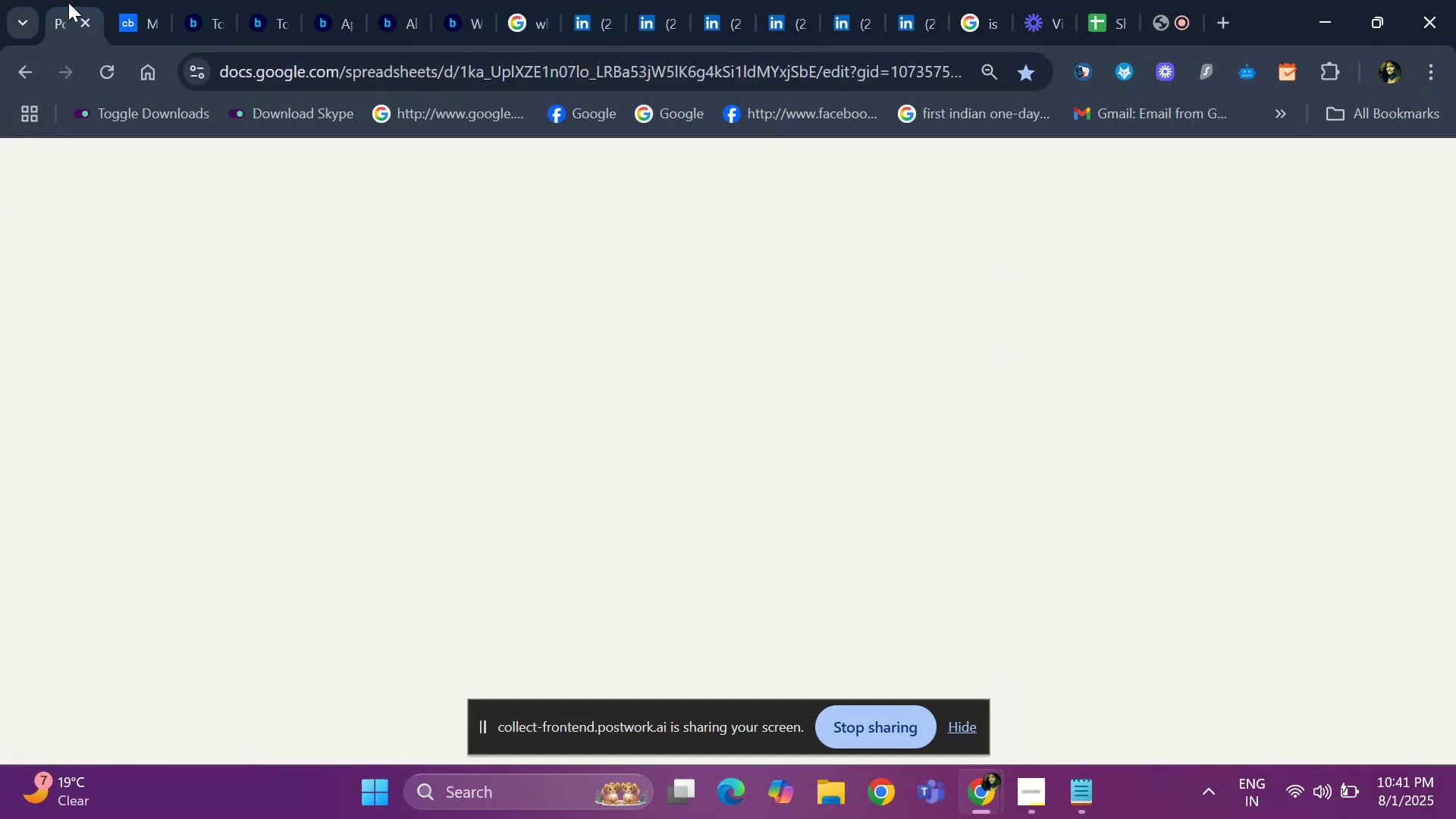 
key(Control+V)
 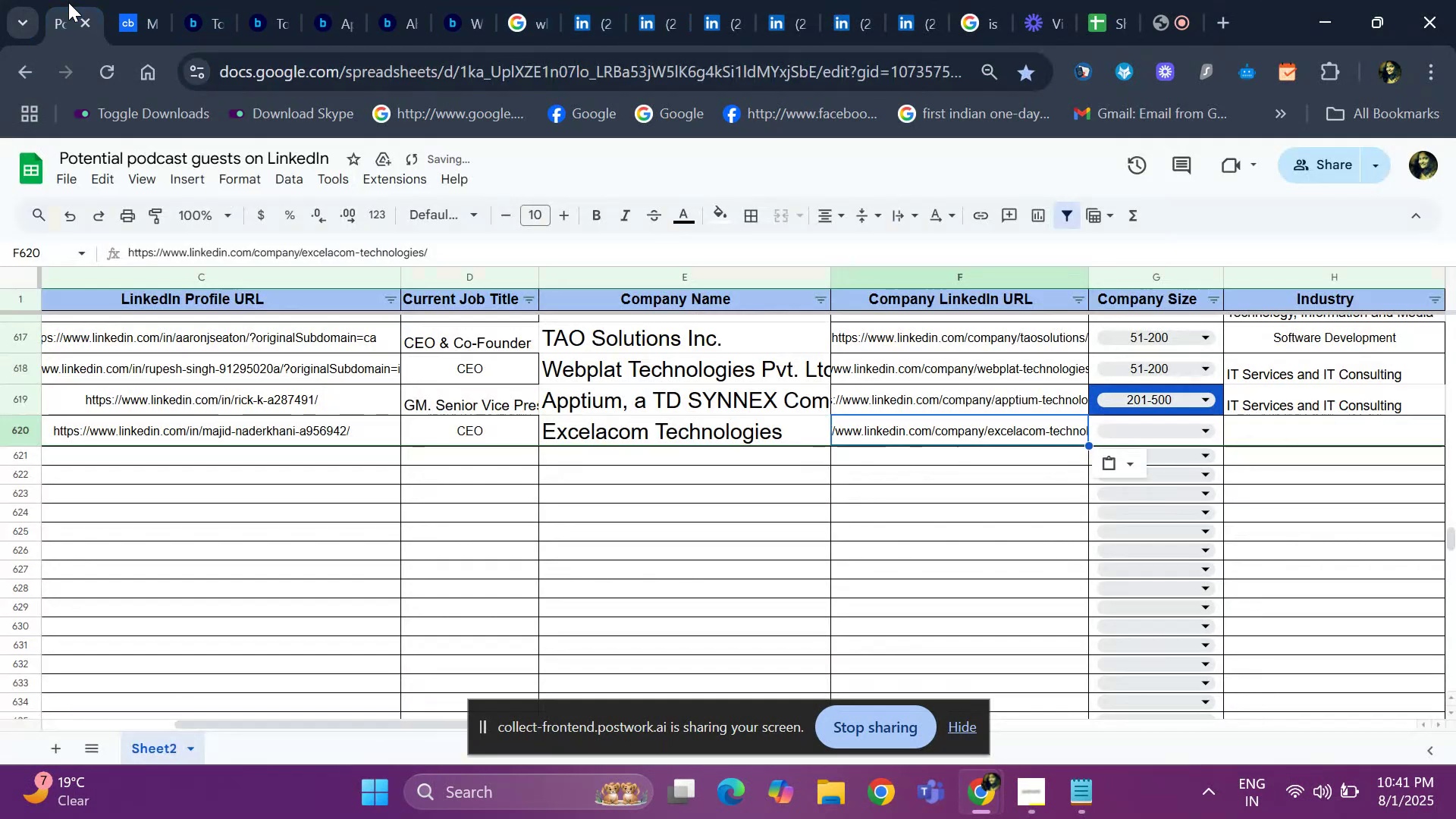 
key(ArrowRight)
 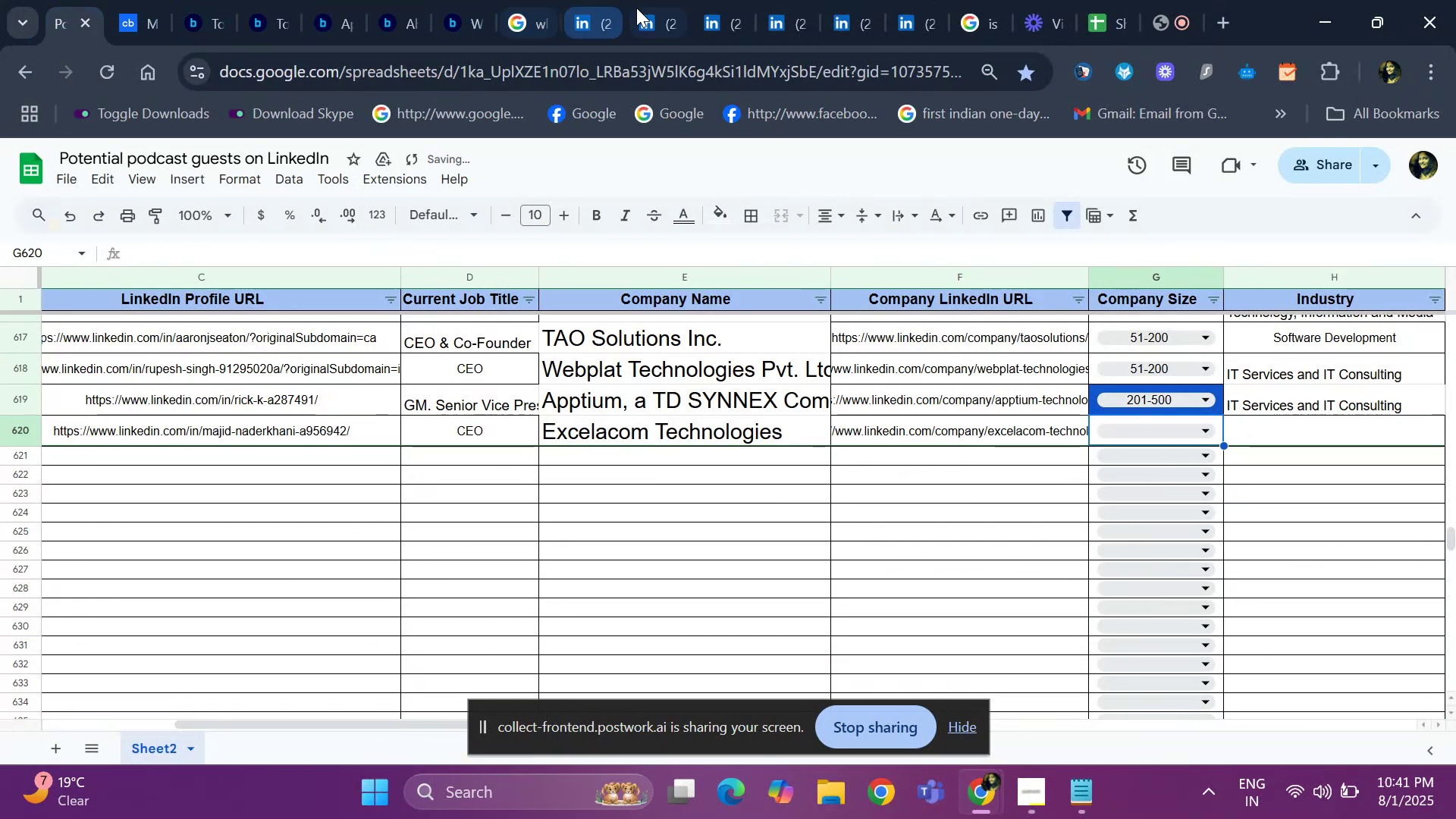 
left_click([645, 8])
 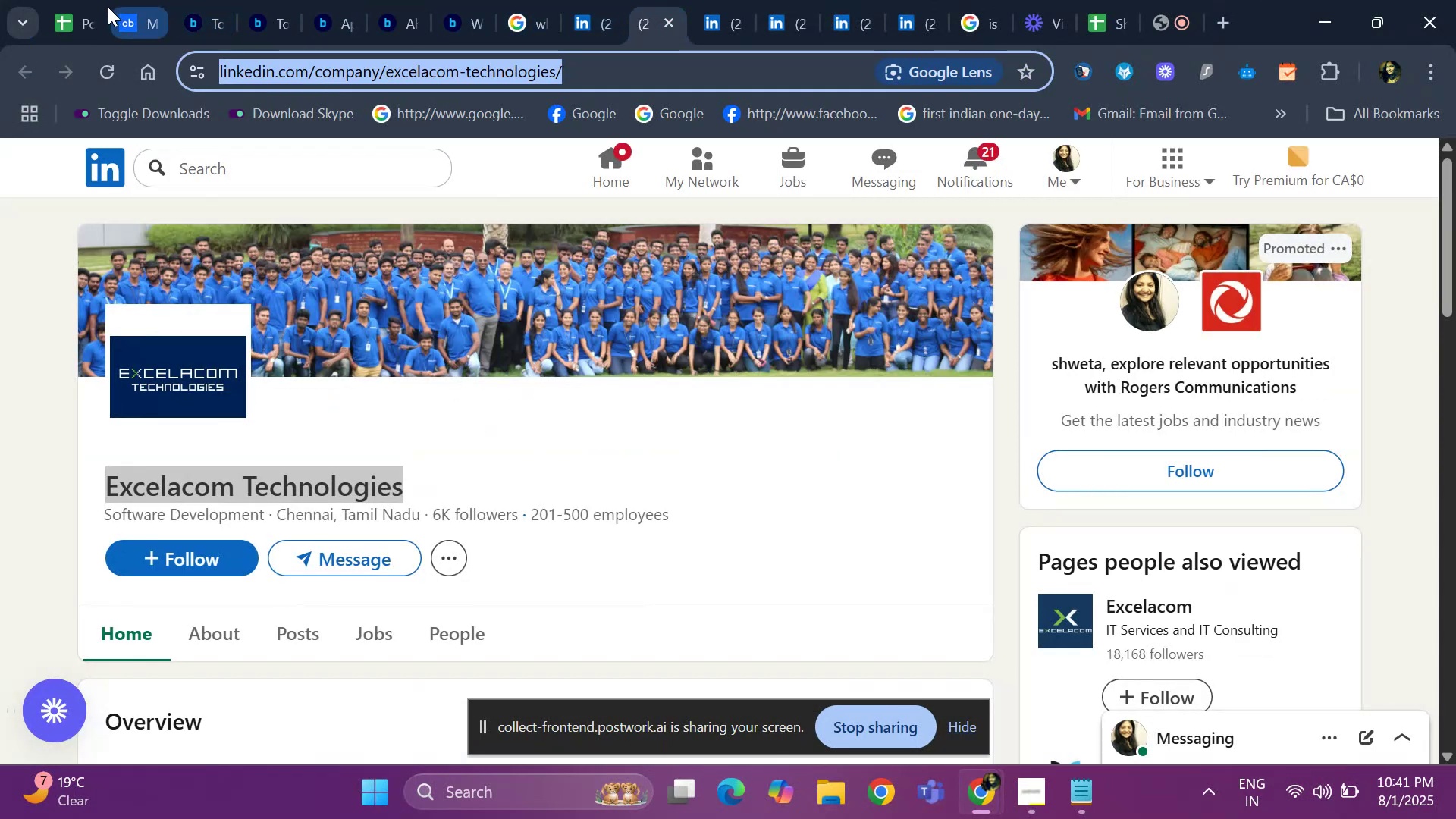 
left_click([64, 11])
 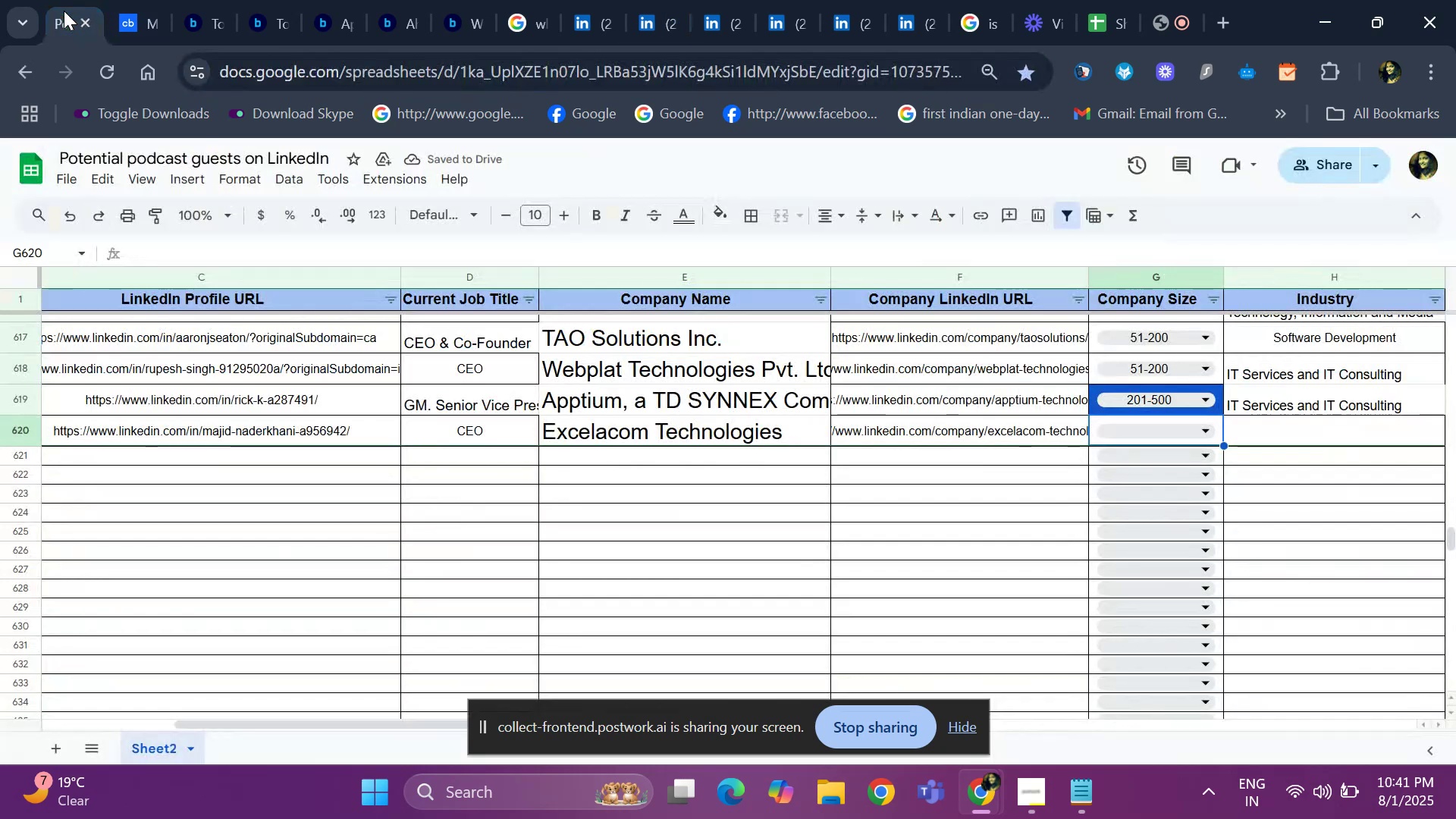 
key(Control+D)
 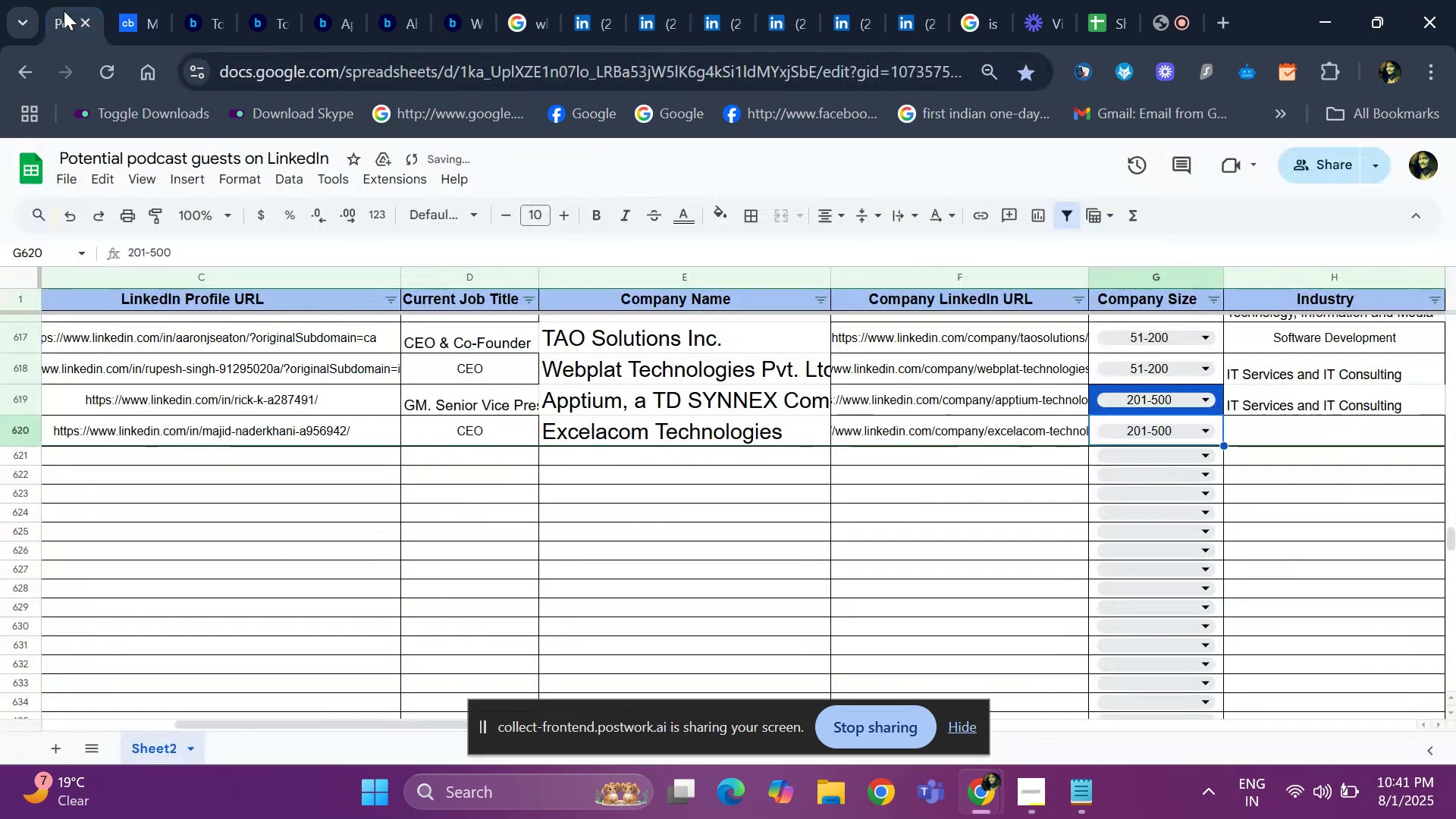 
key(ArrowRight)
 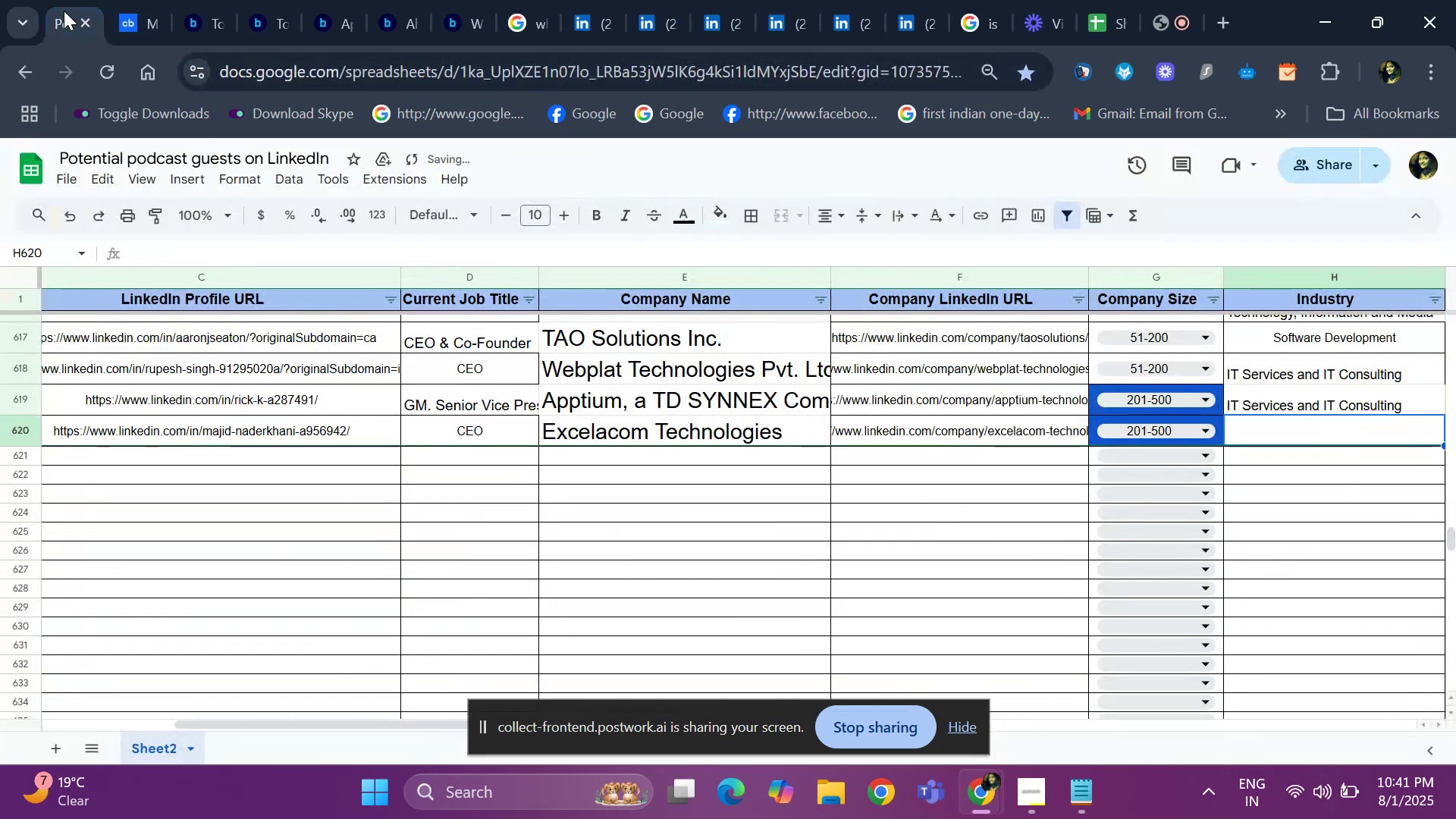 
key(ArrowRight)
 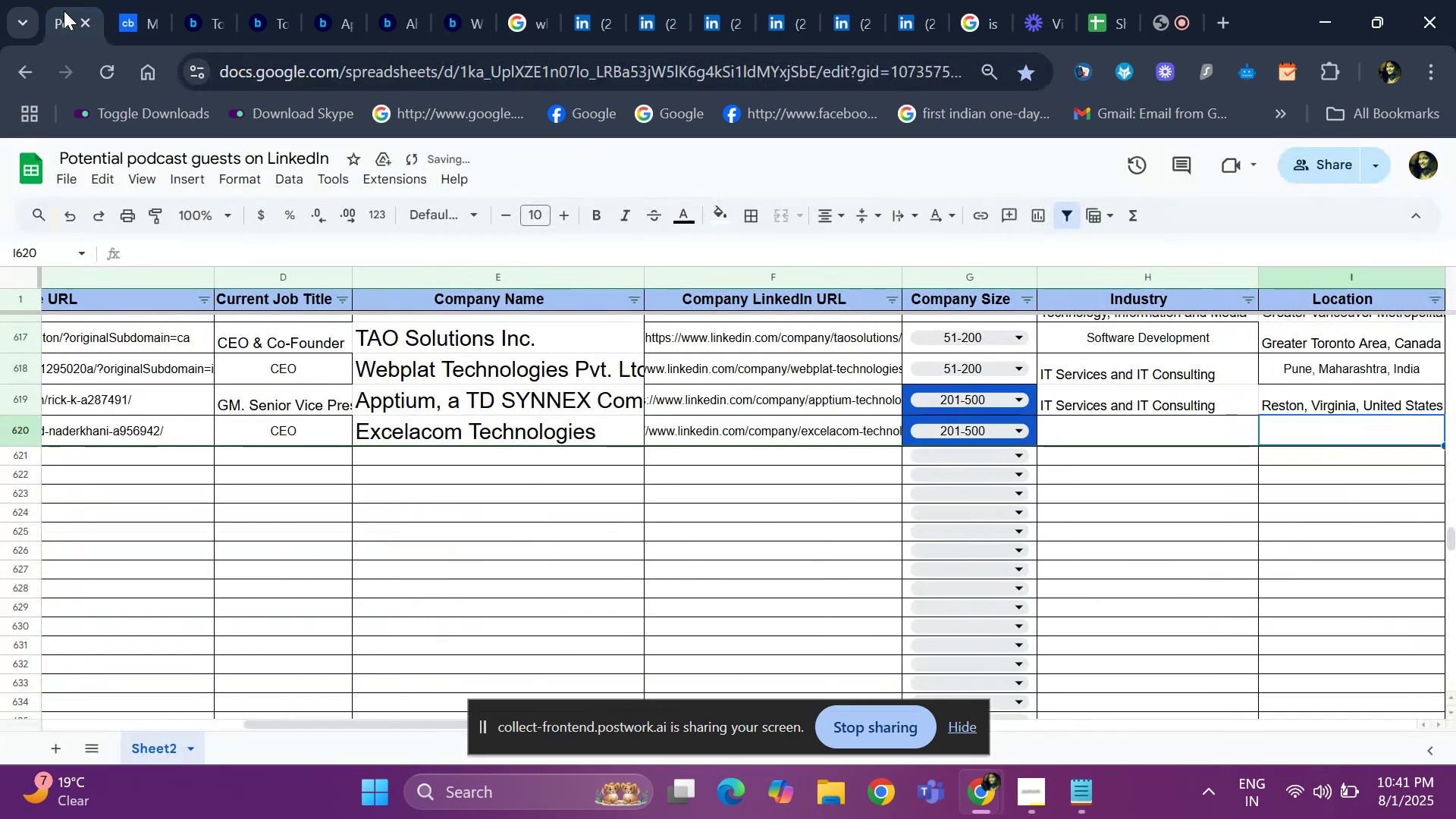 
key(ArrowRight)
 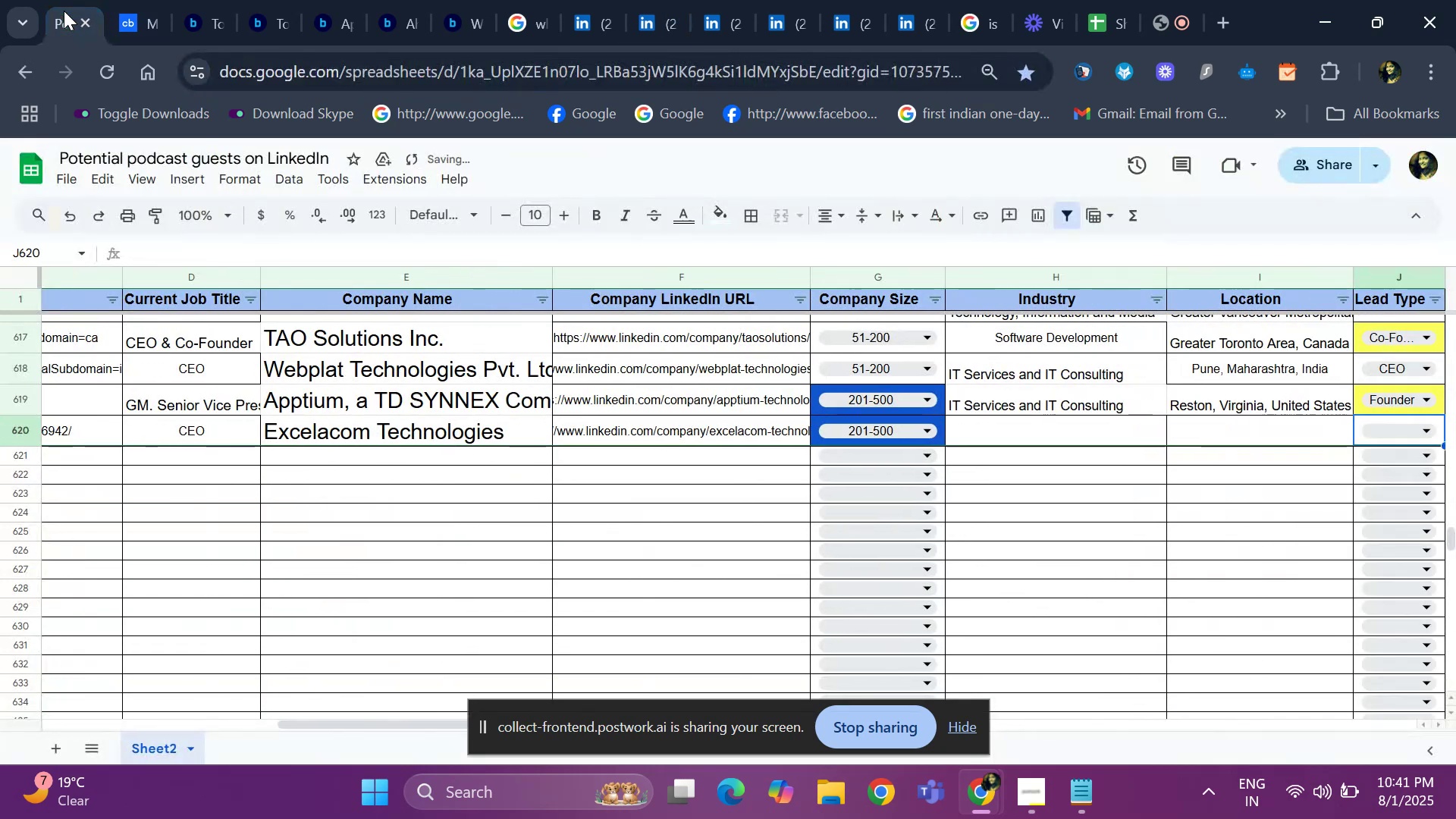 
hold_key(key=ArrowLeft, duration=0.3)
 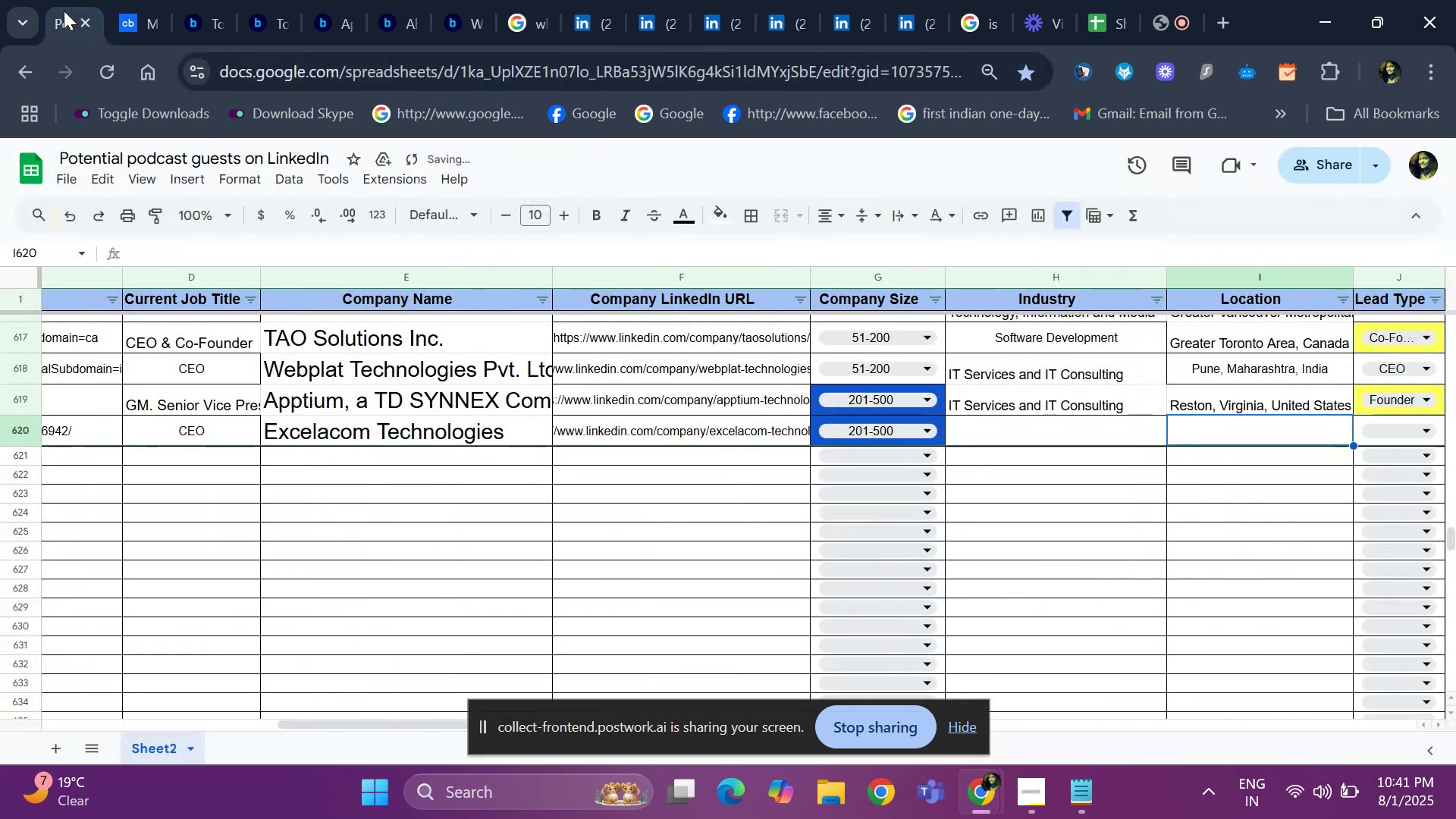 
key(ArrowLeft)
 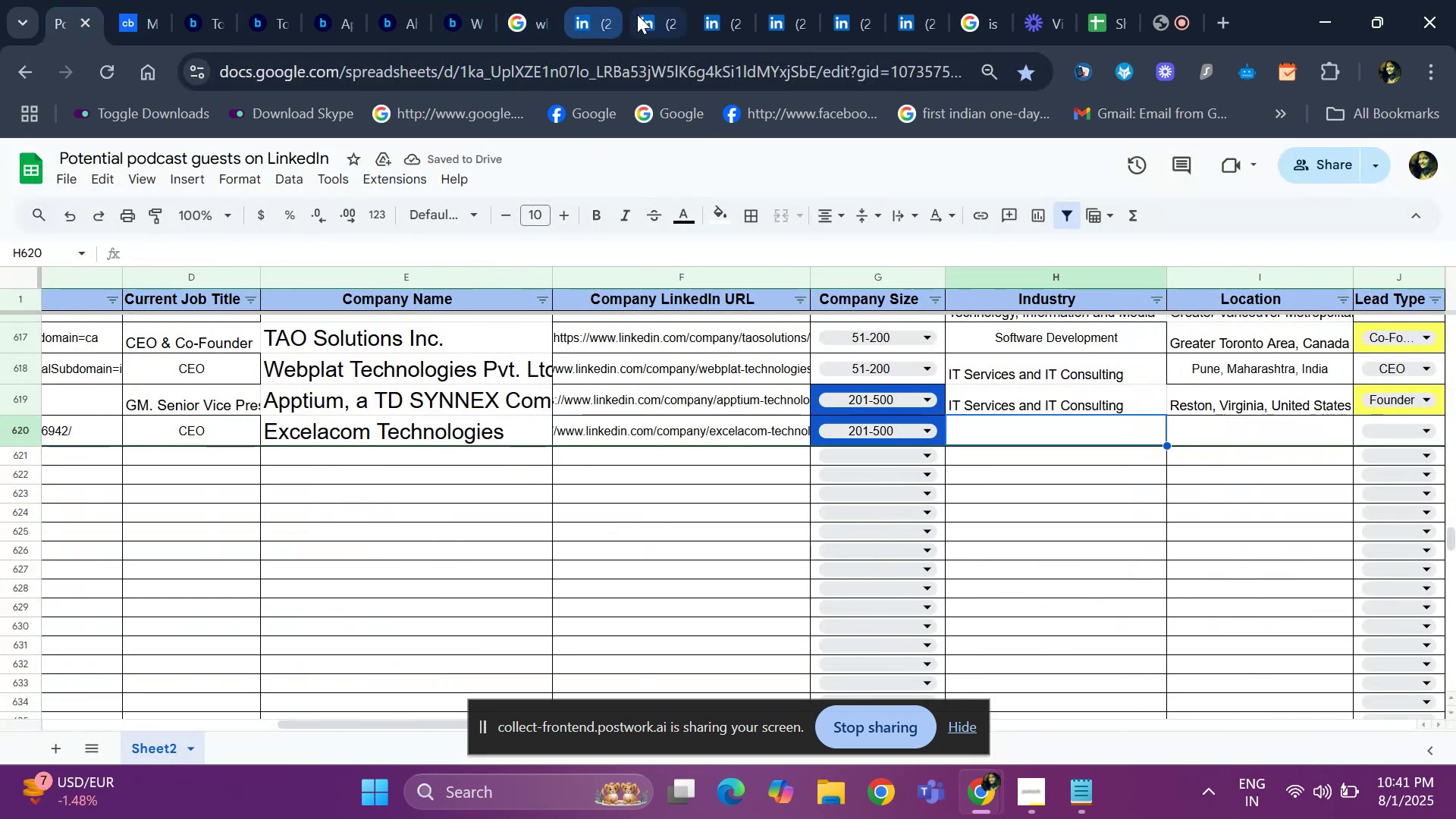 
left_click([643, 16])
 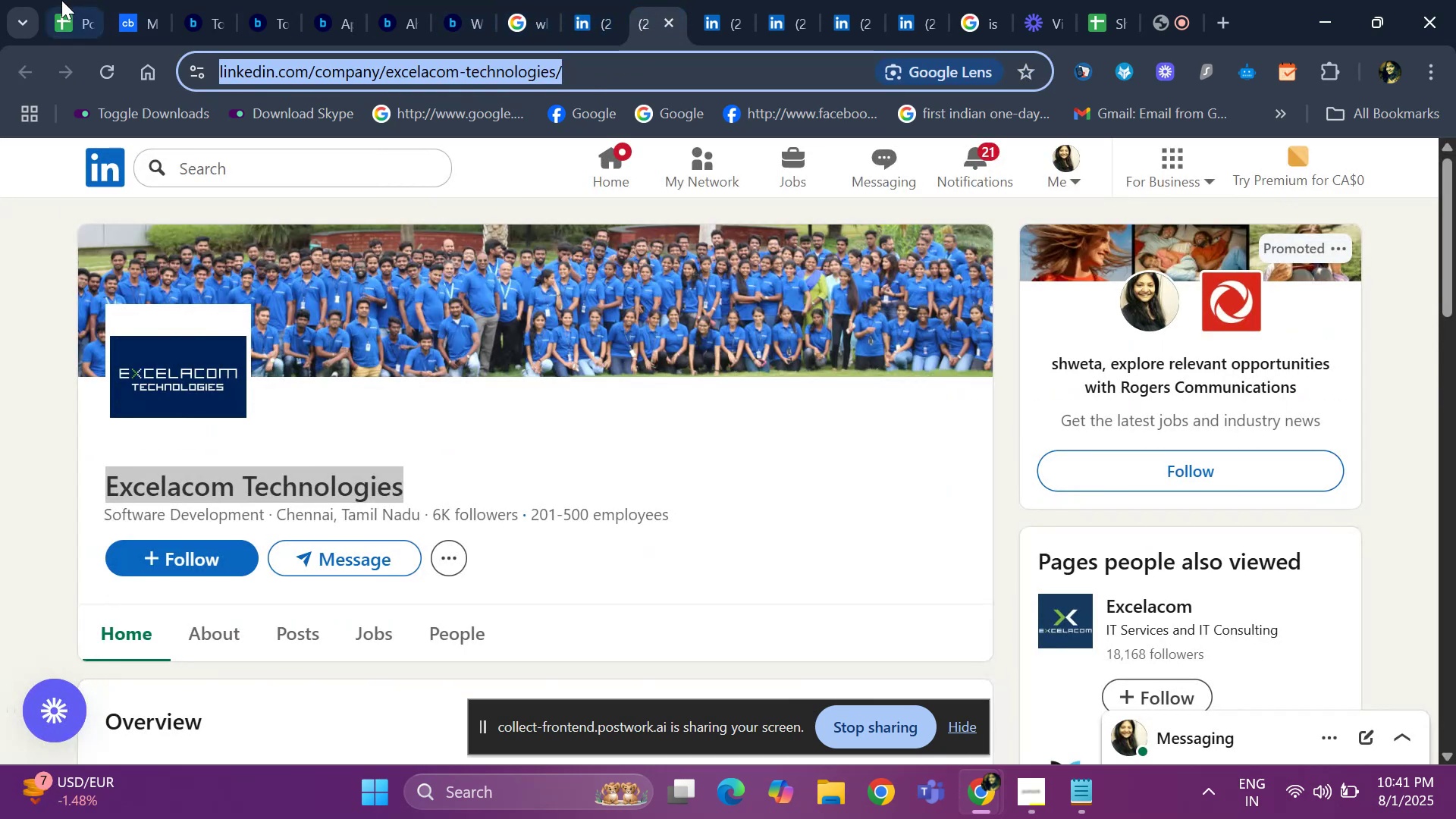 
left_click([59, 0])
 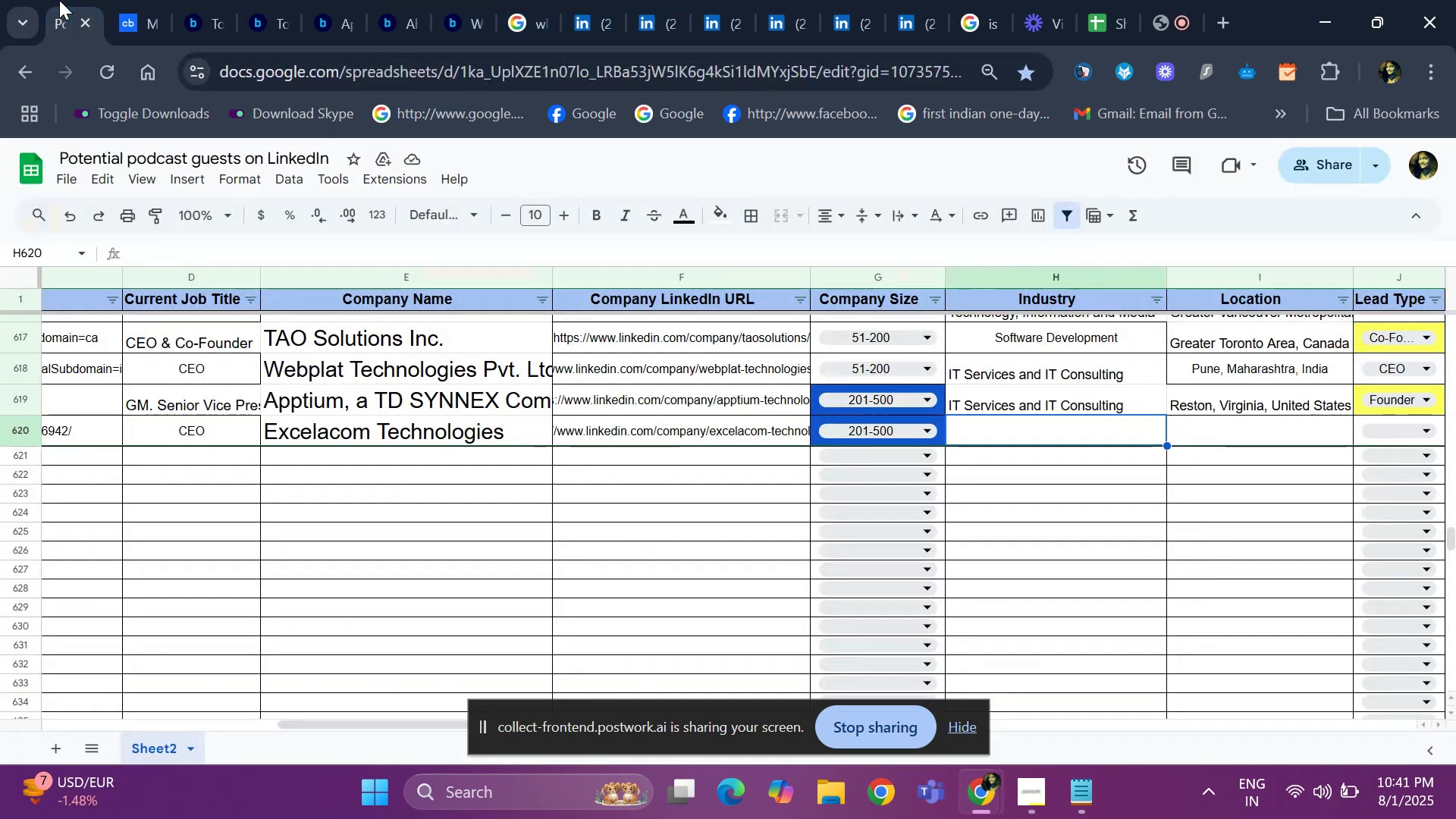 
type(so)
 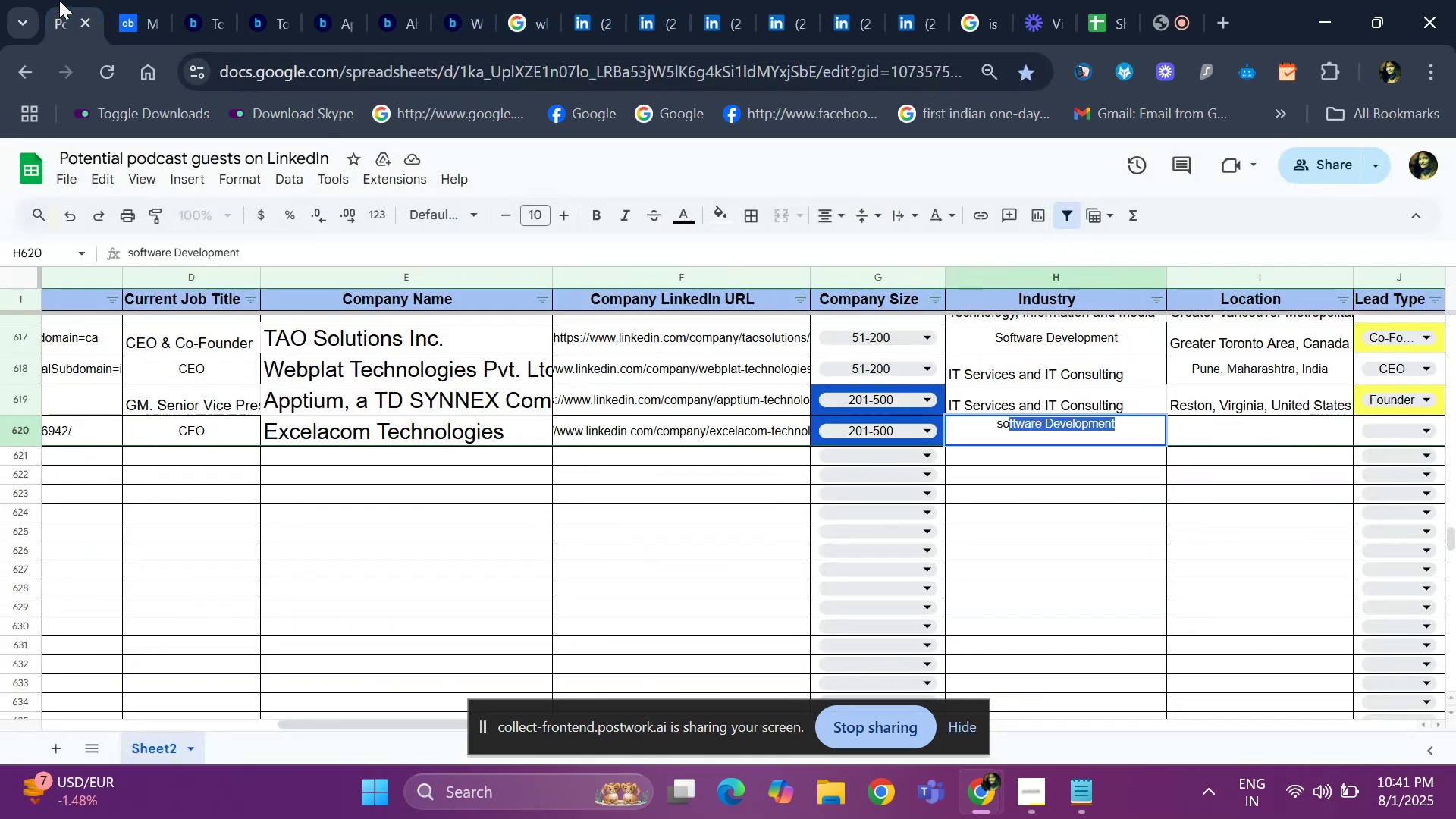 
key(Enter)
 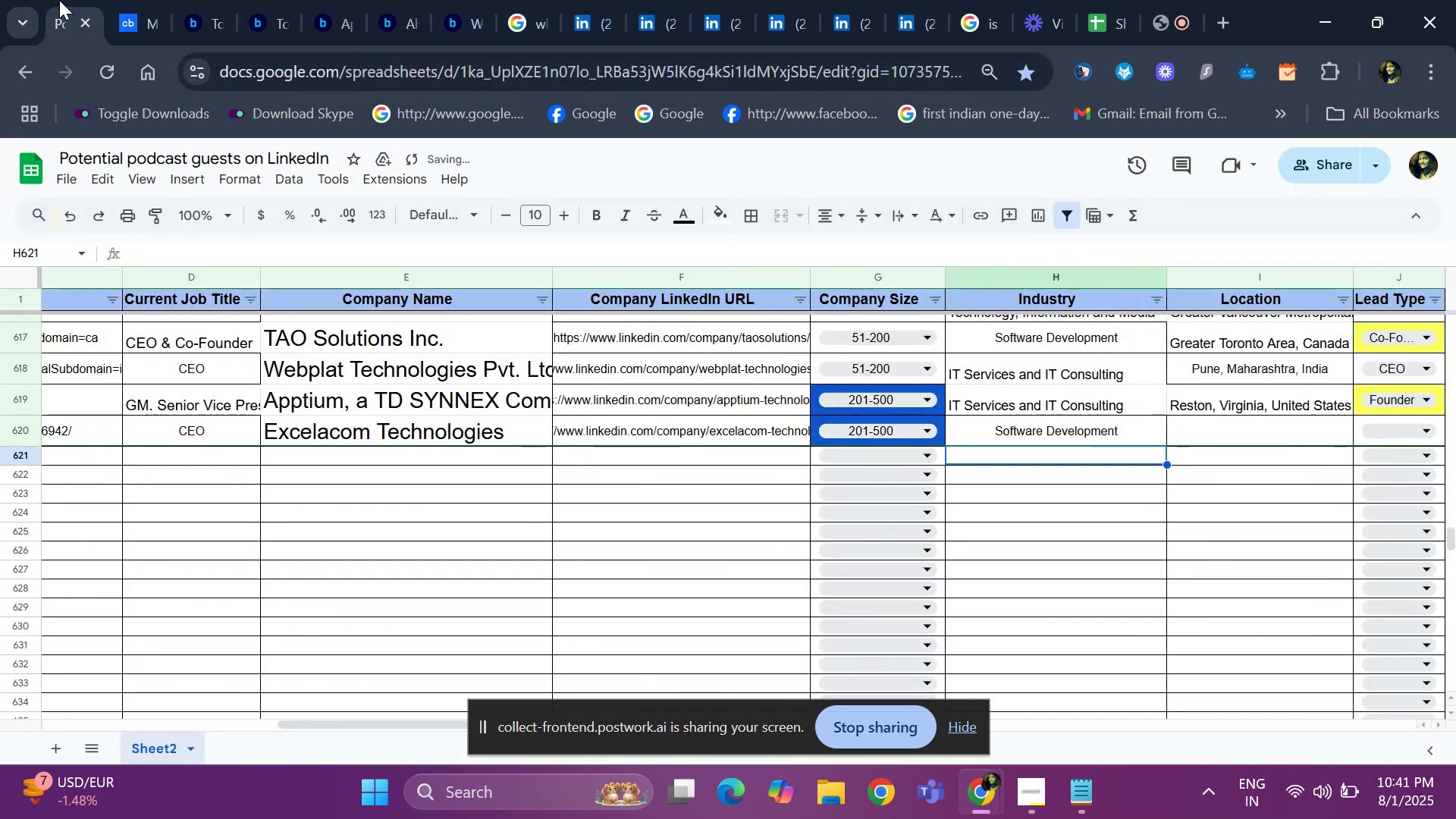 
key(ArrowUp)
 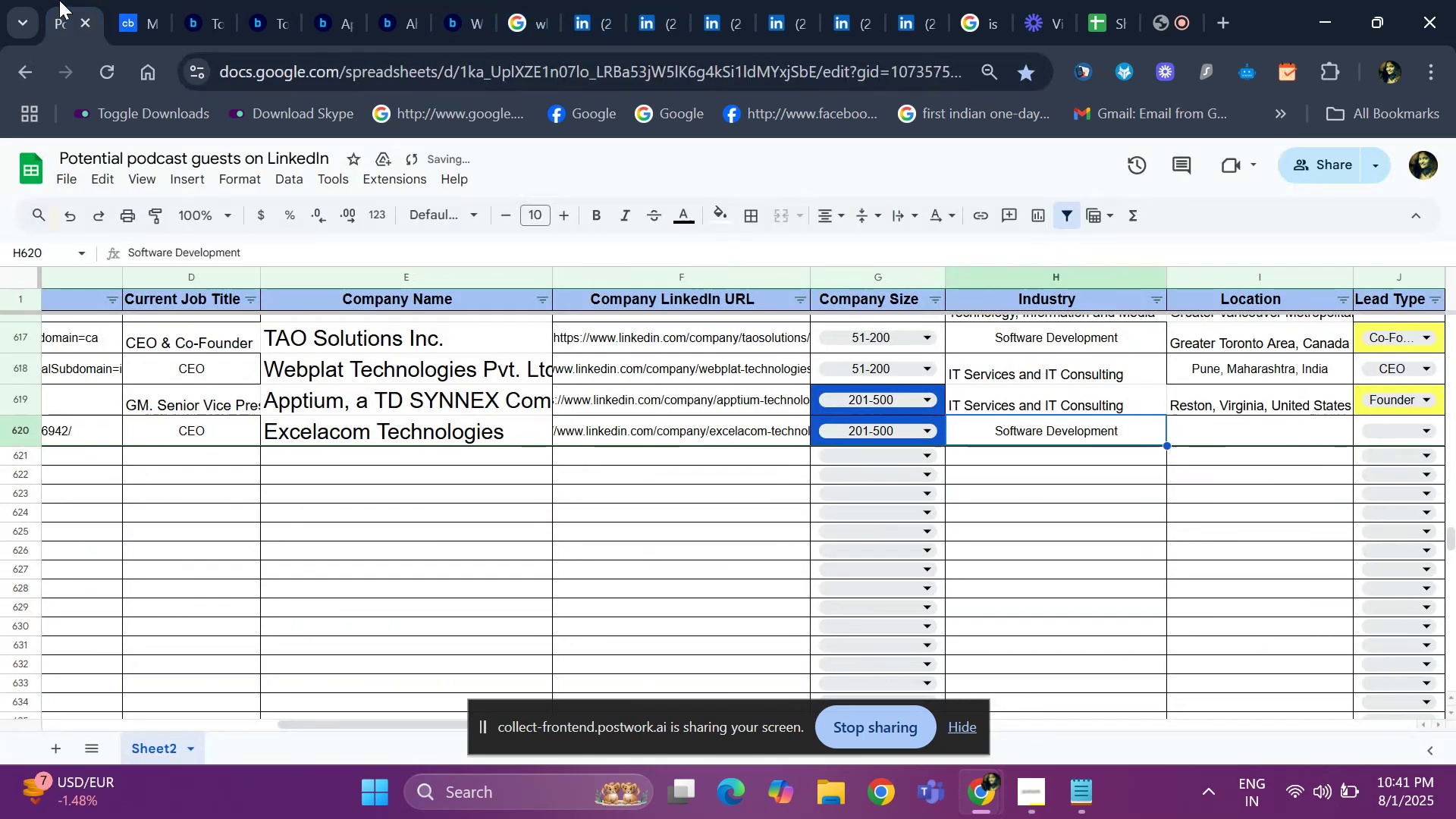 
key(ArrowRight)
 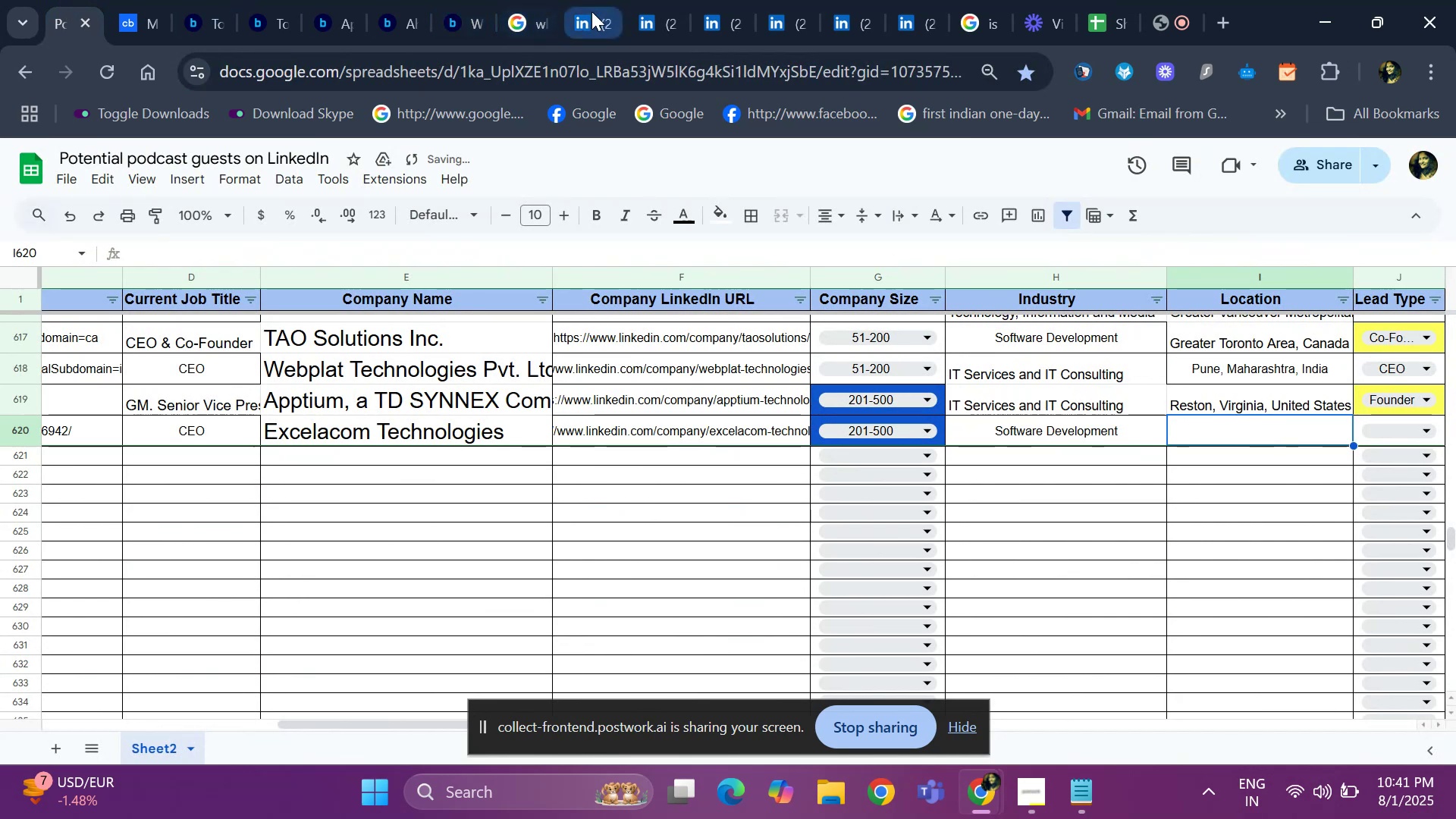 
left_click([592, 11])
 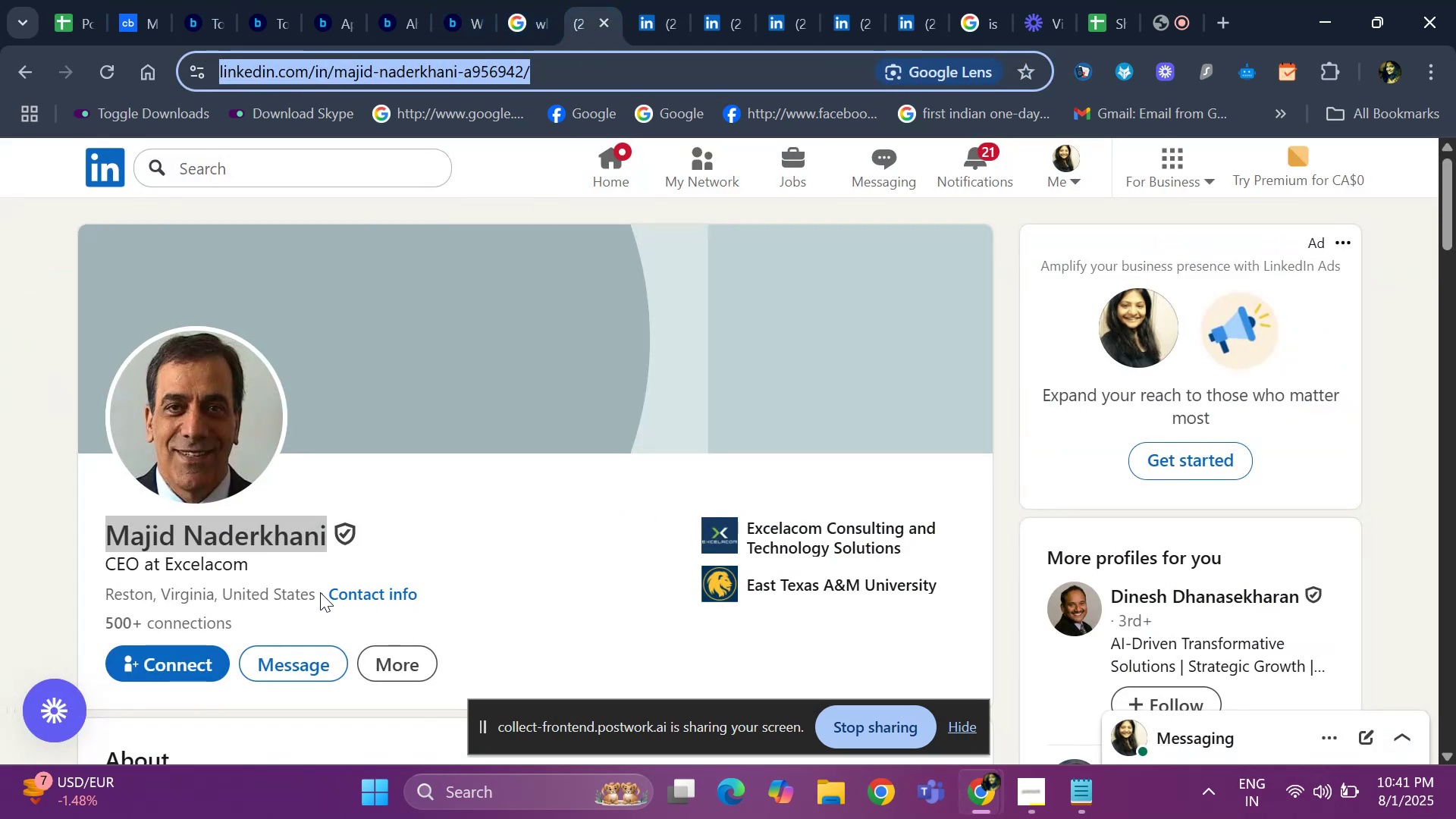 
left_click_drag(start_coordinate=[312, 592], to_coordinate=[64, 594])
 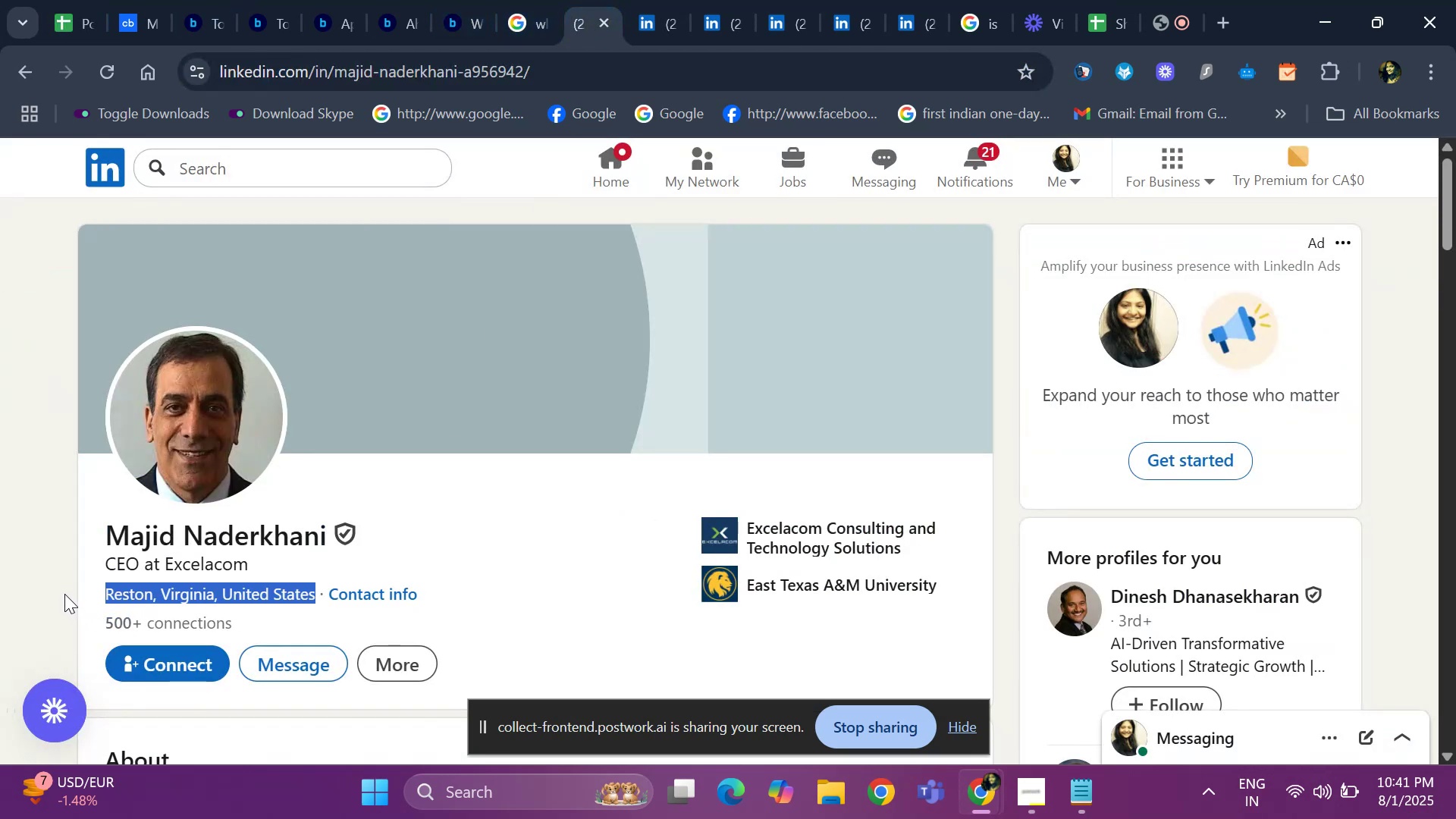 
key(Control+ControlLeft)
 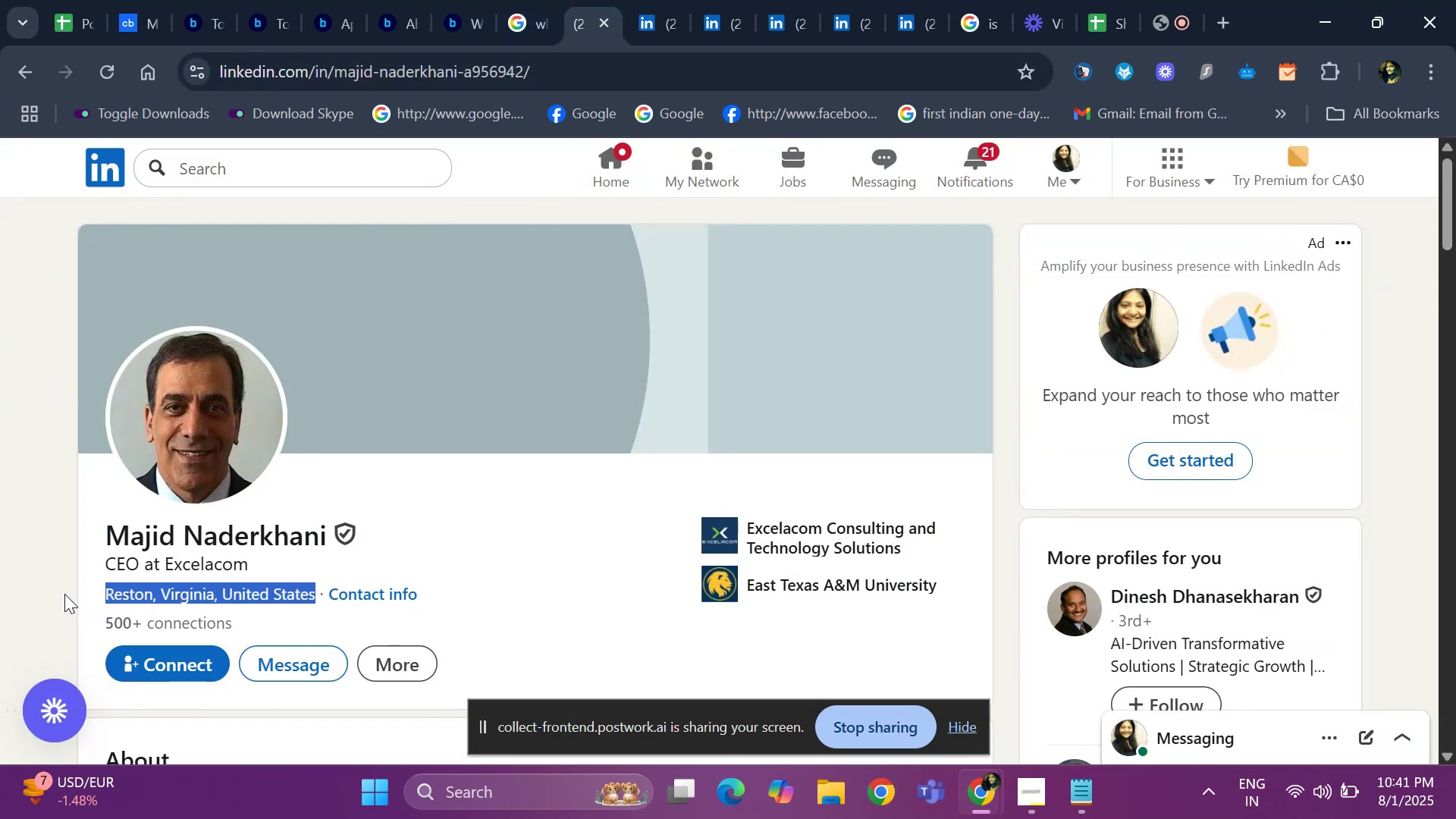 
key(Control+C)
 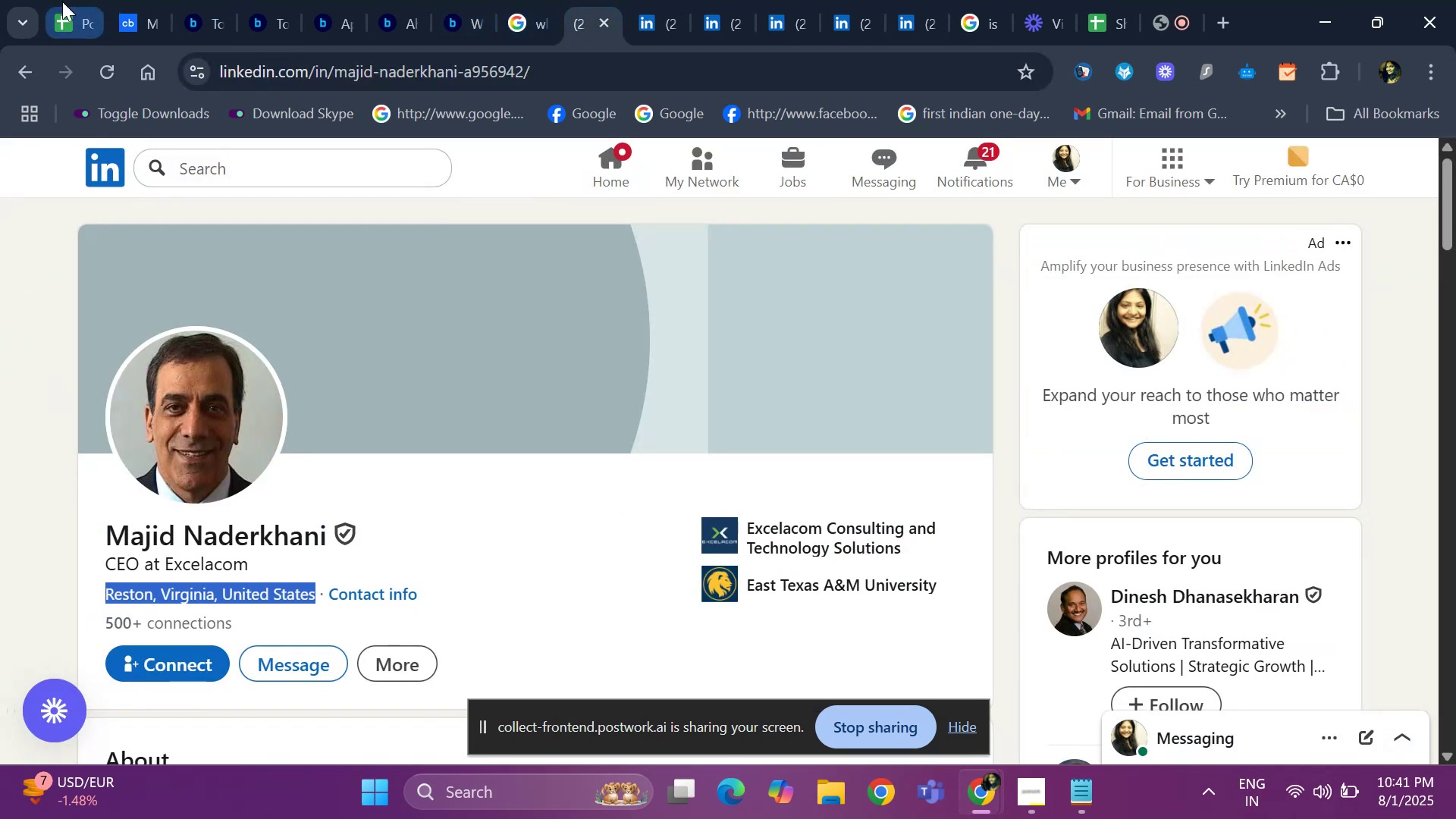 
left_click([61, 2])
 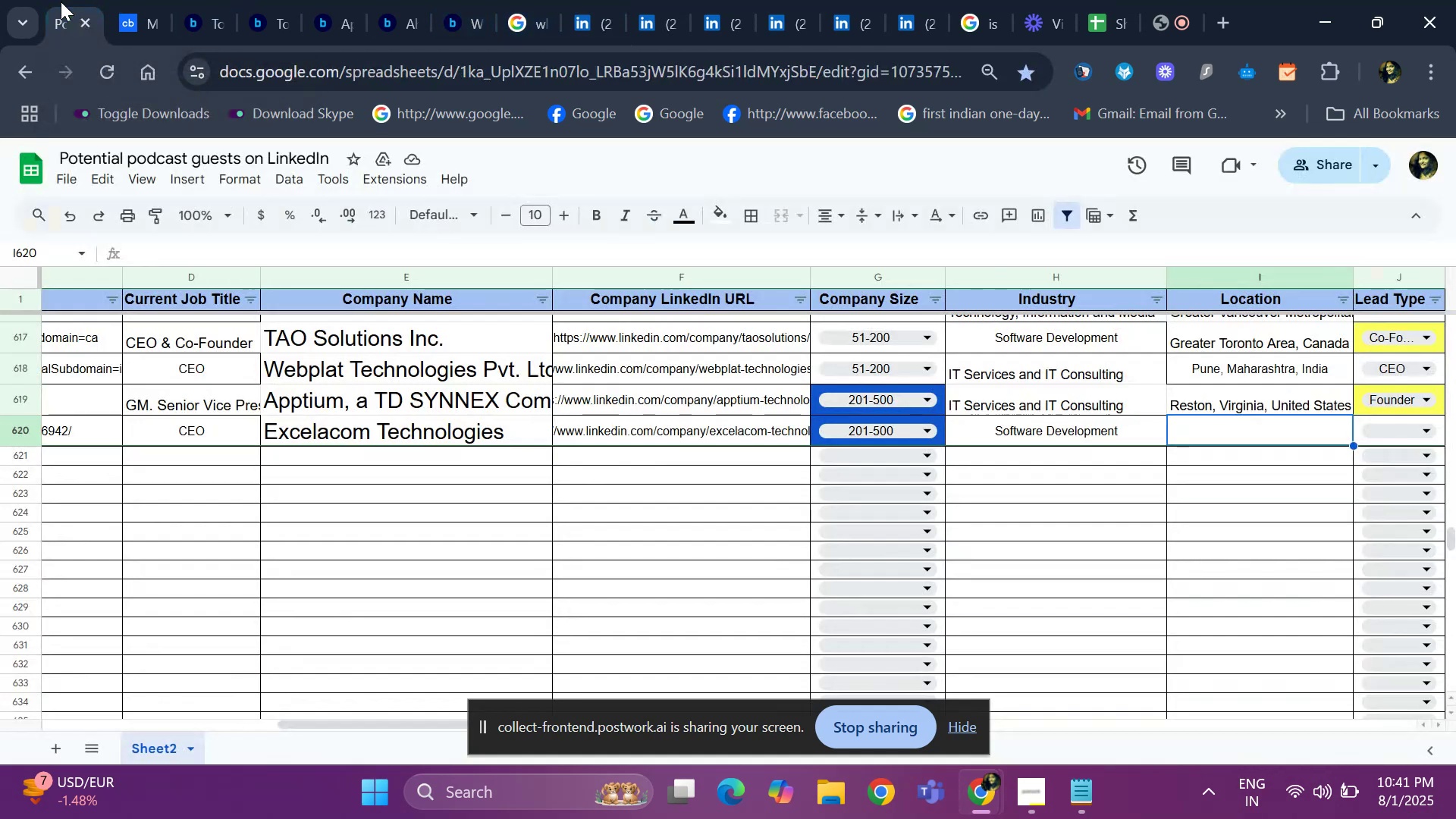 
key(Control+V)
 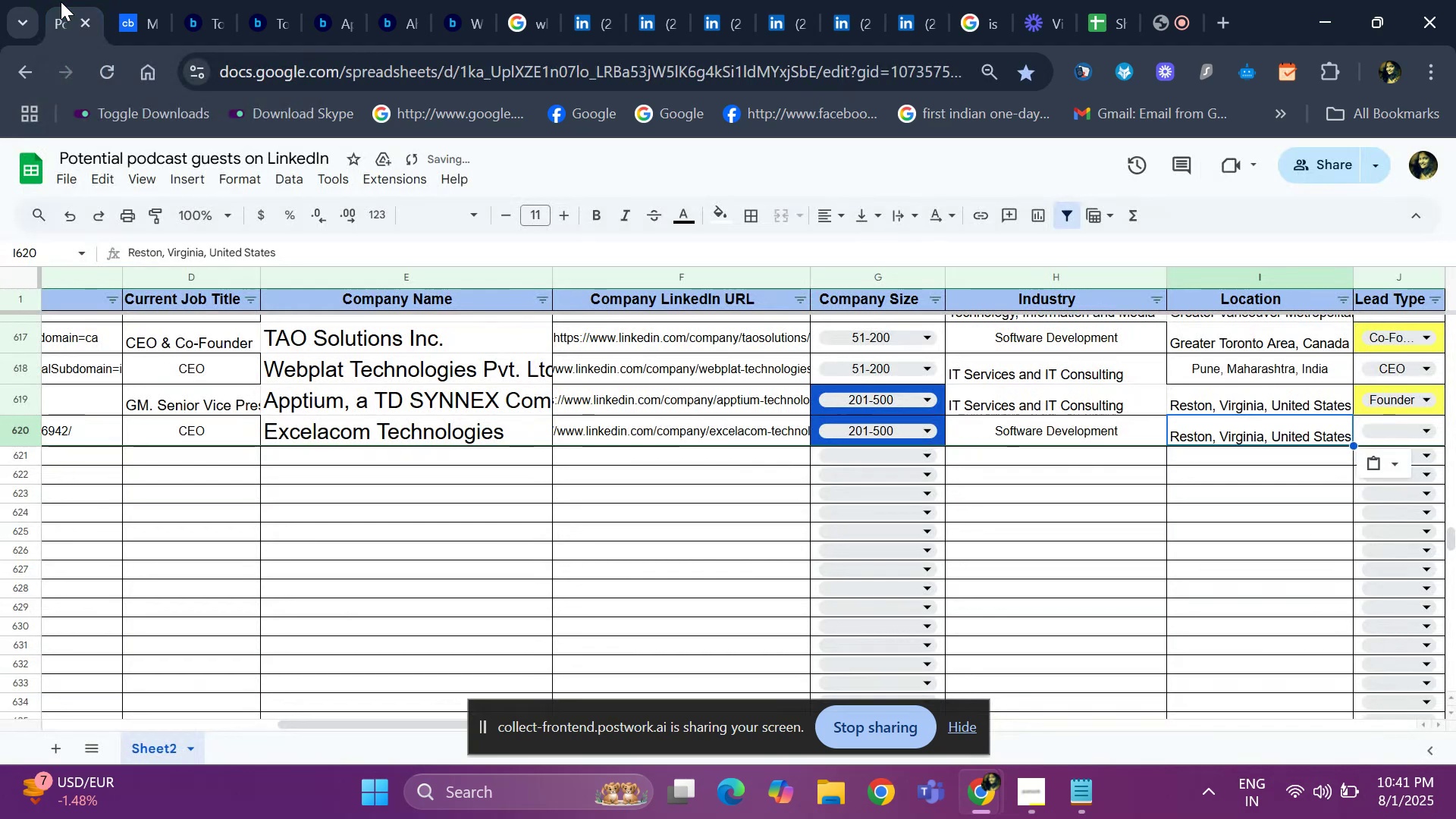 
key(ArrowRight)
 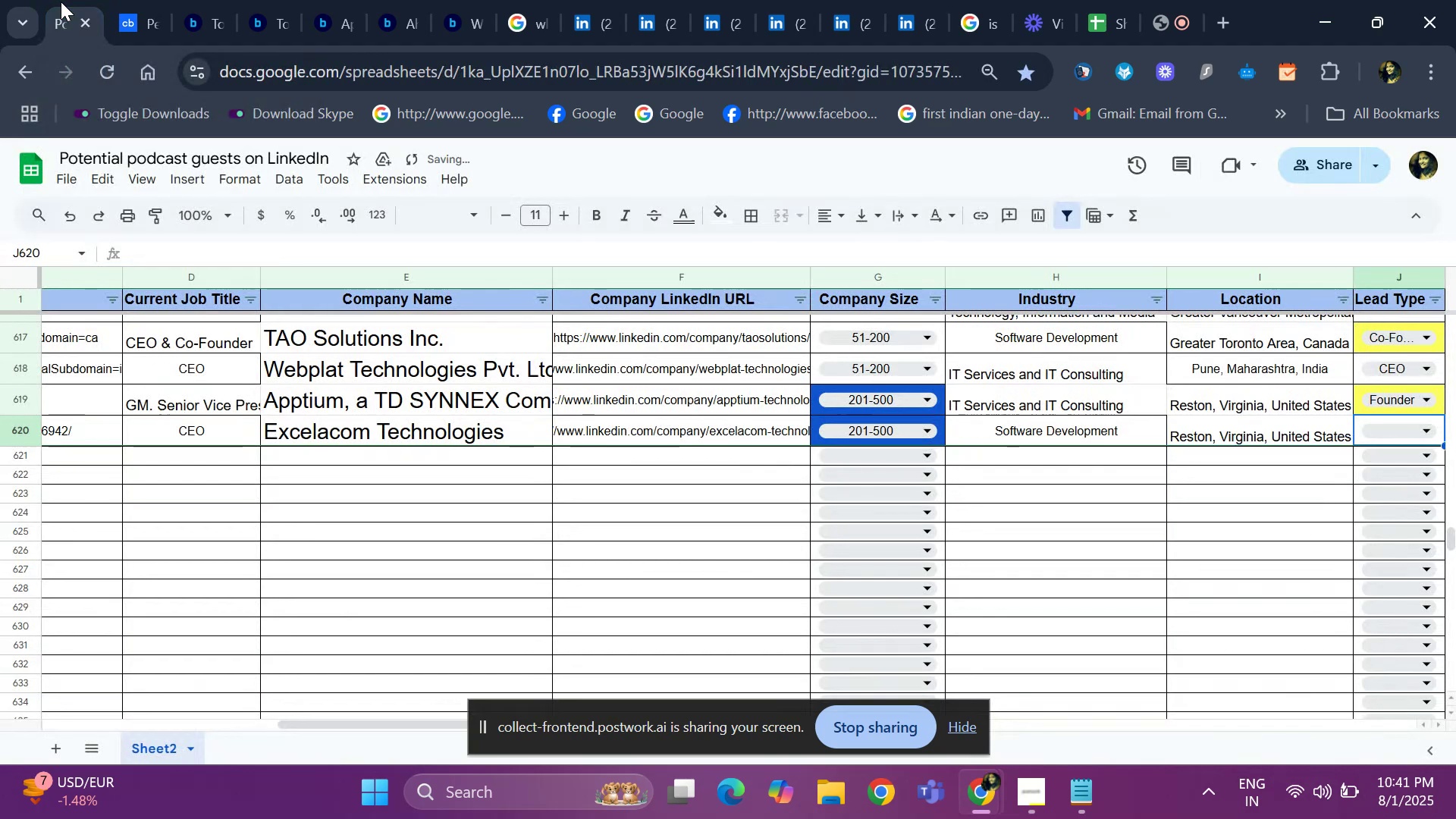 
key(ArrowRight)
 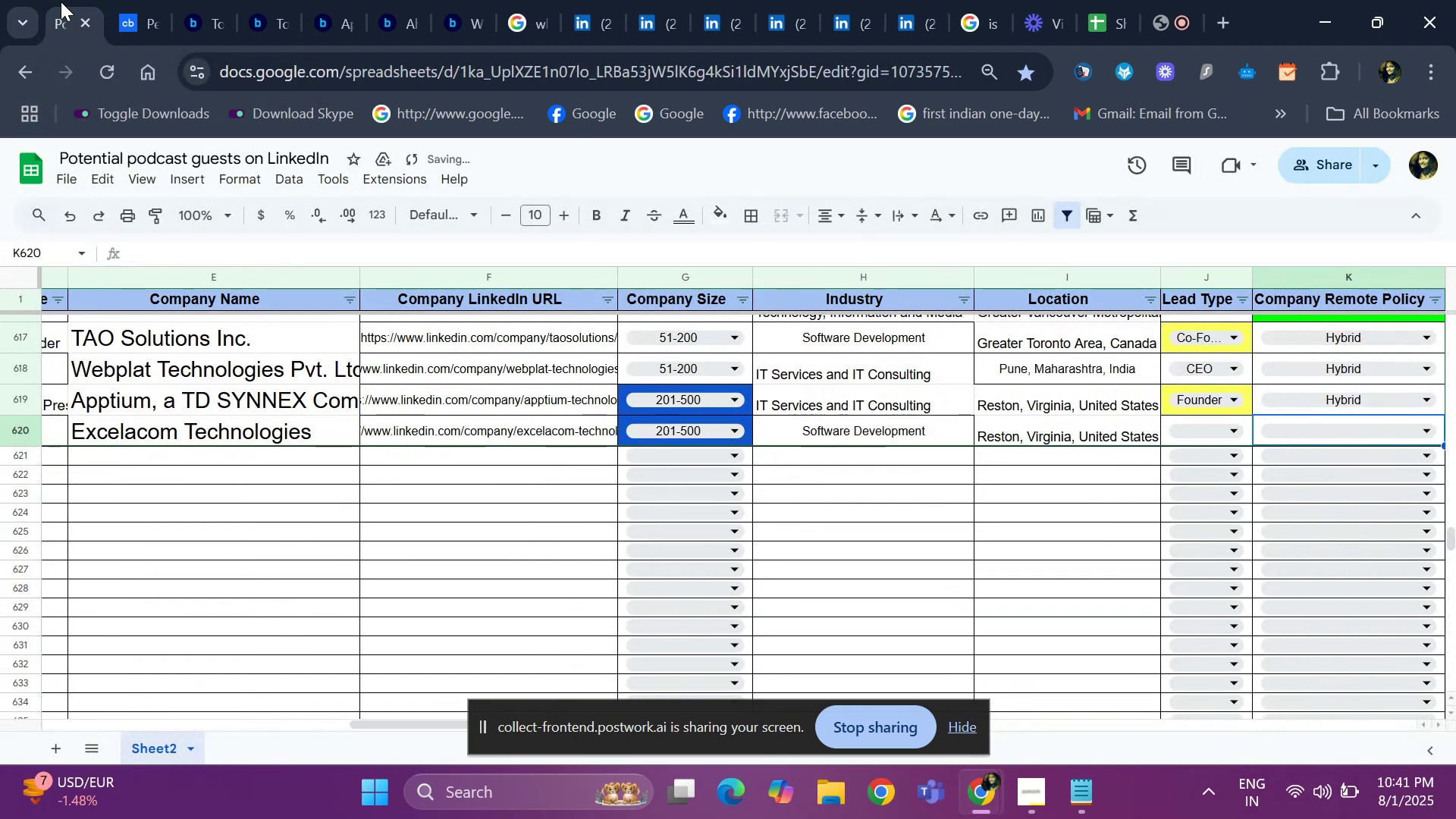 
key(ArrowLeft)
 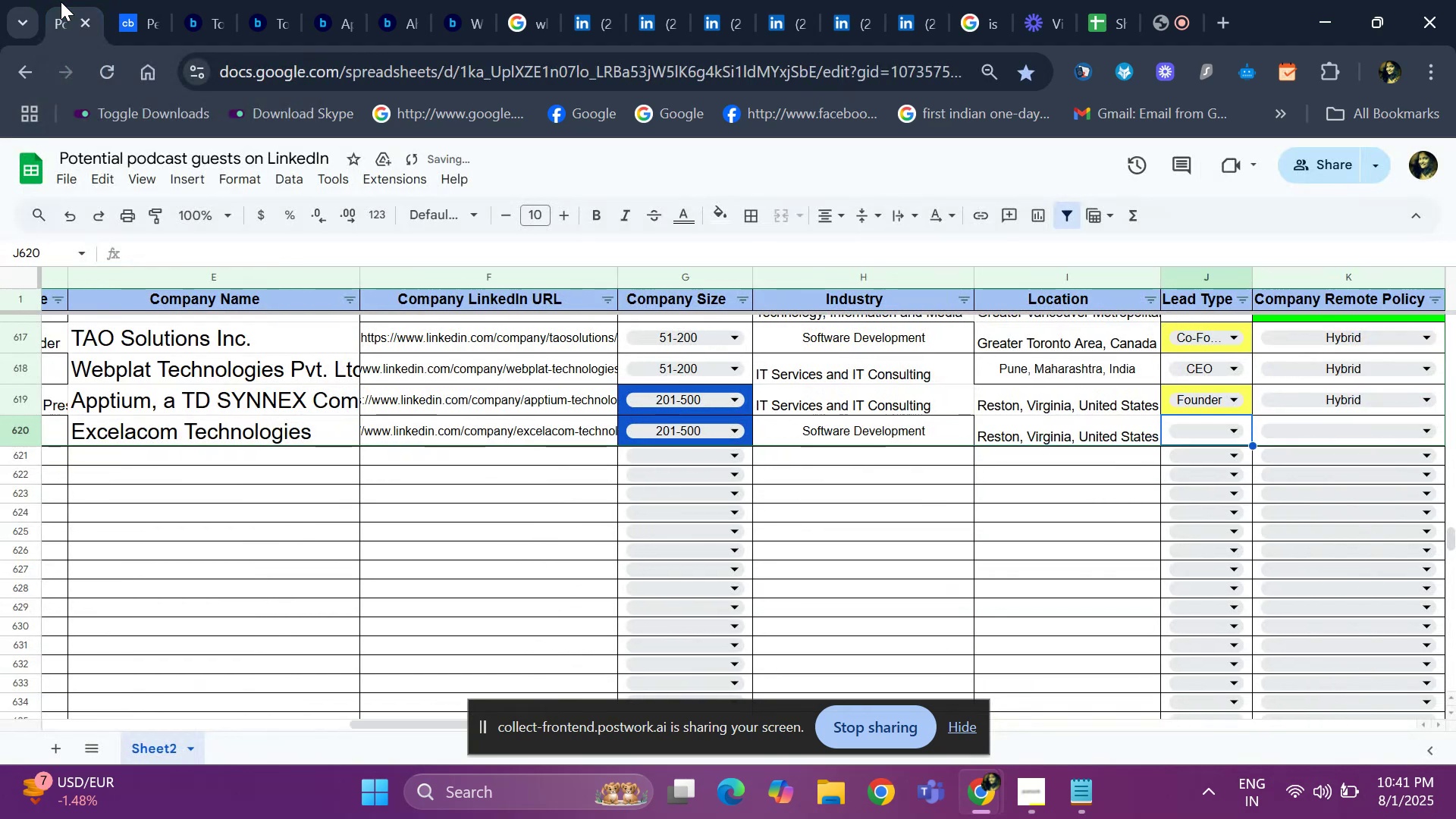 
key(ArrowLeft)
 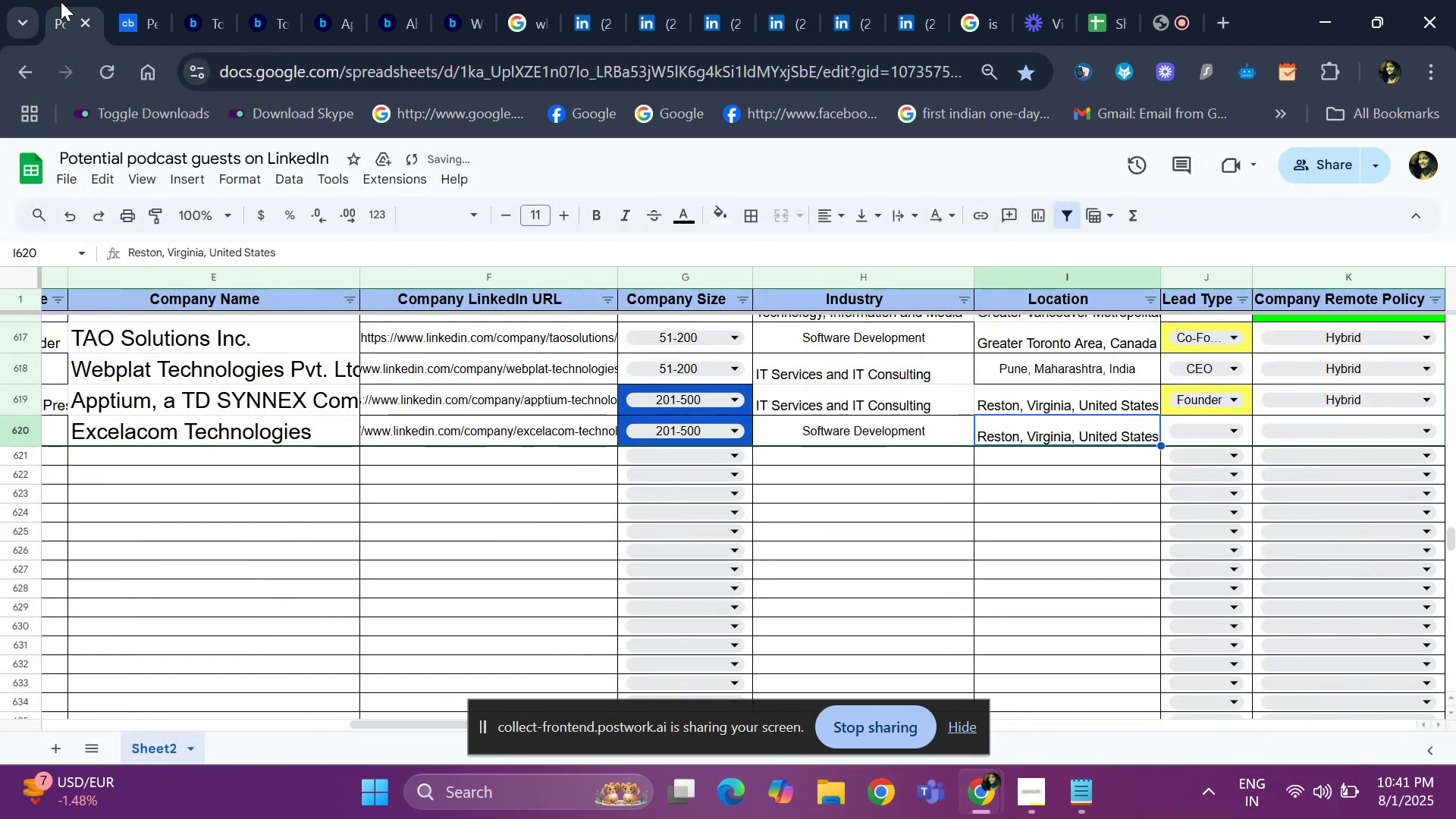 
key(ArrowLeft)
 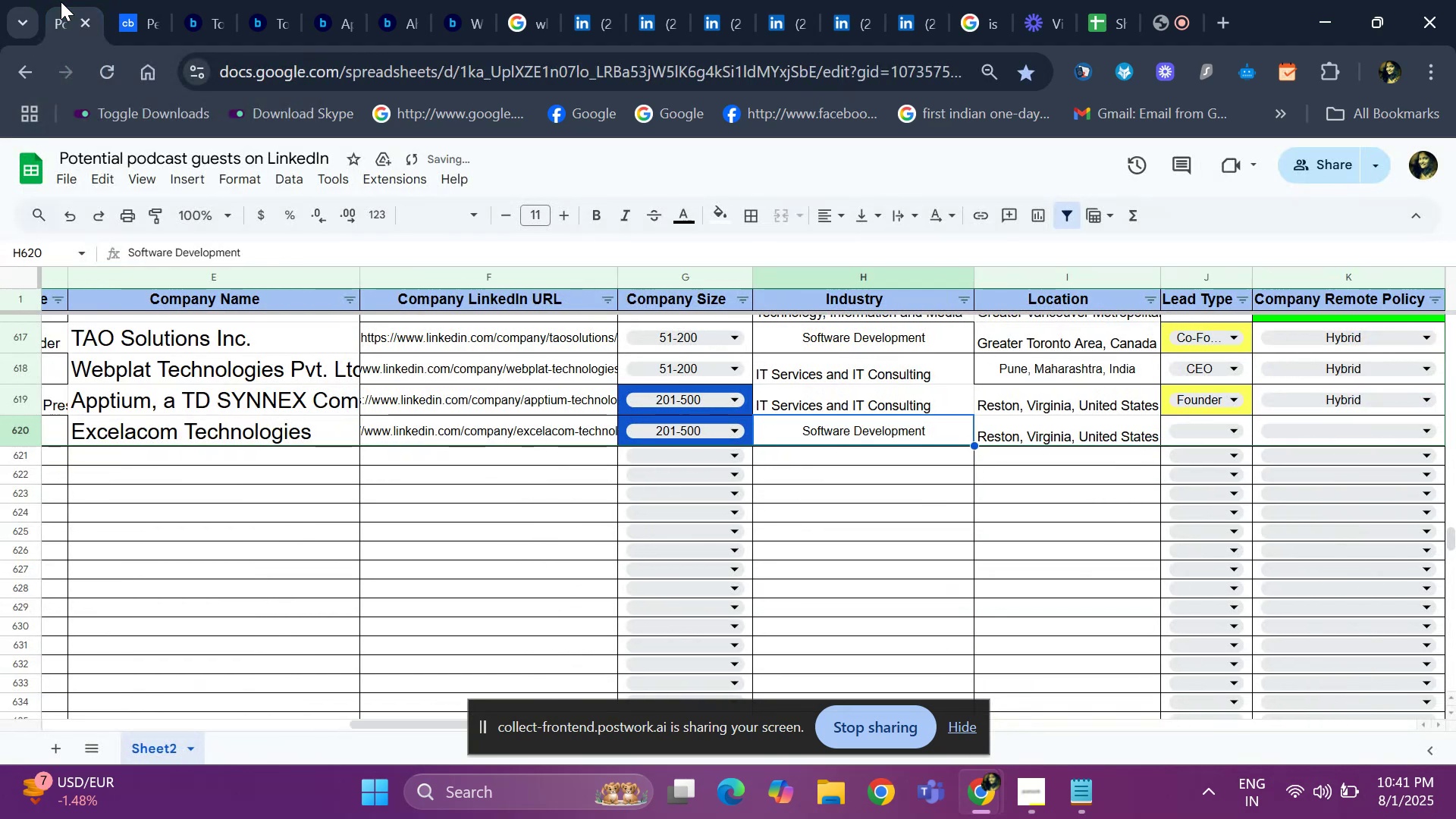 
key(ArrowLeft)
 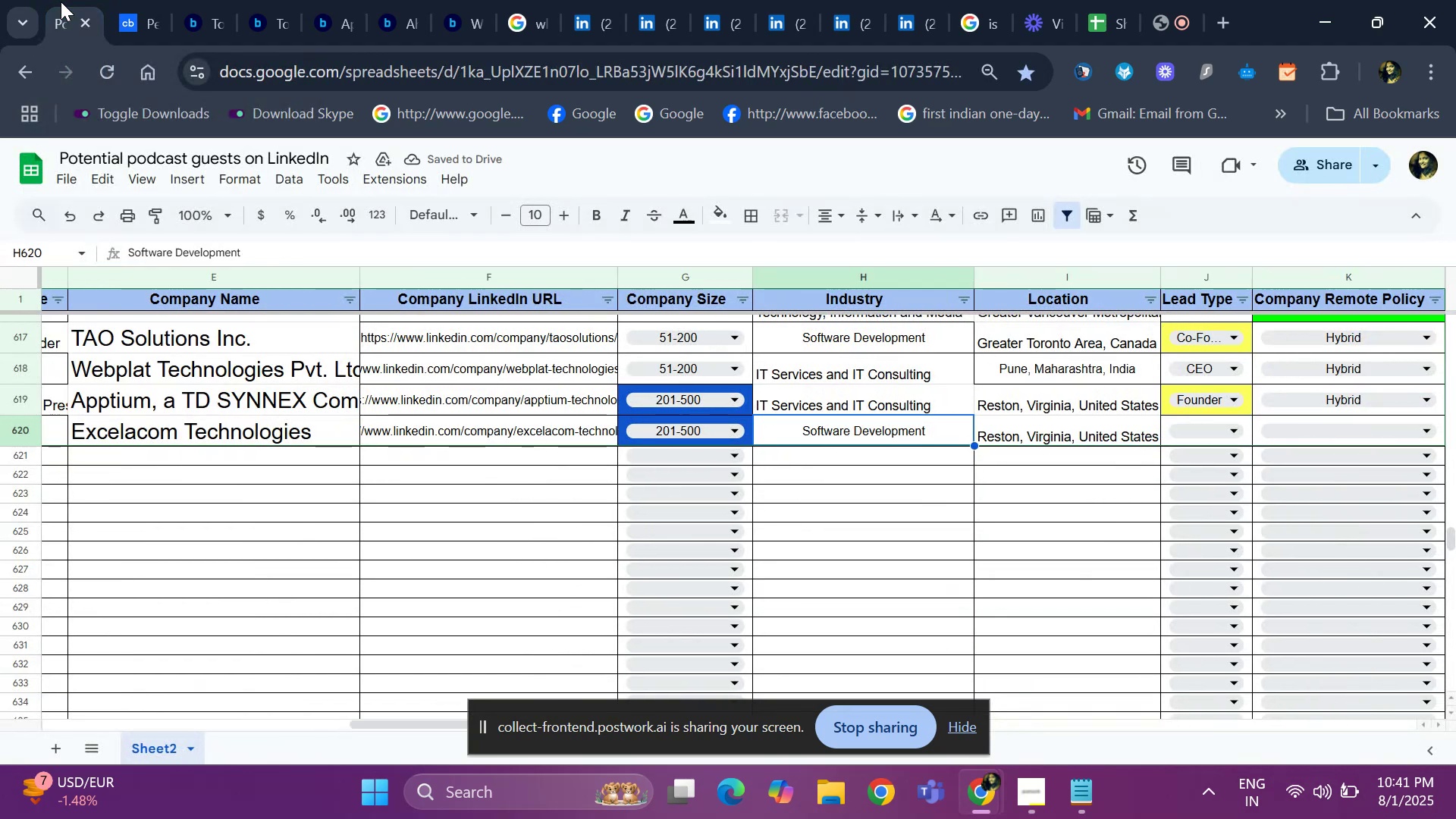 
key(ArrowLeft)
 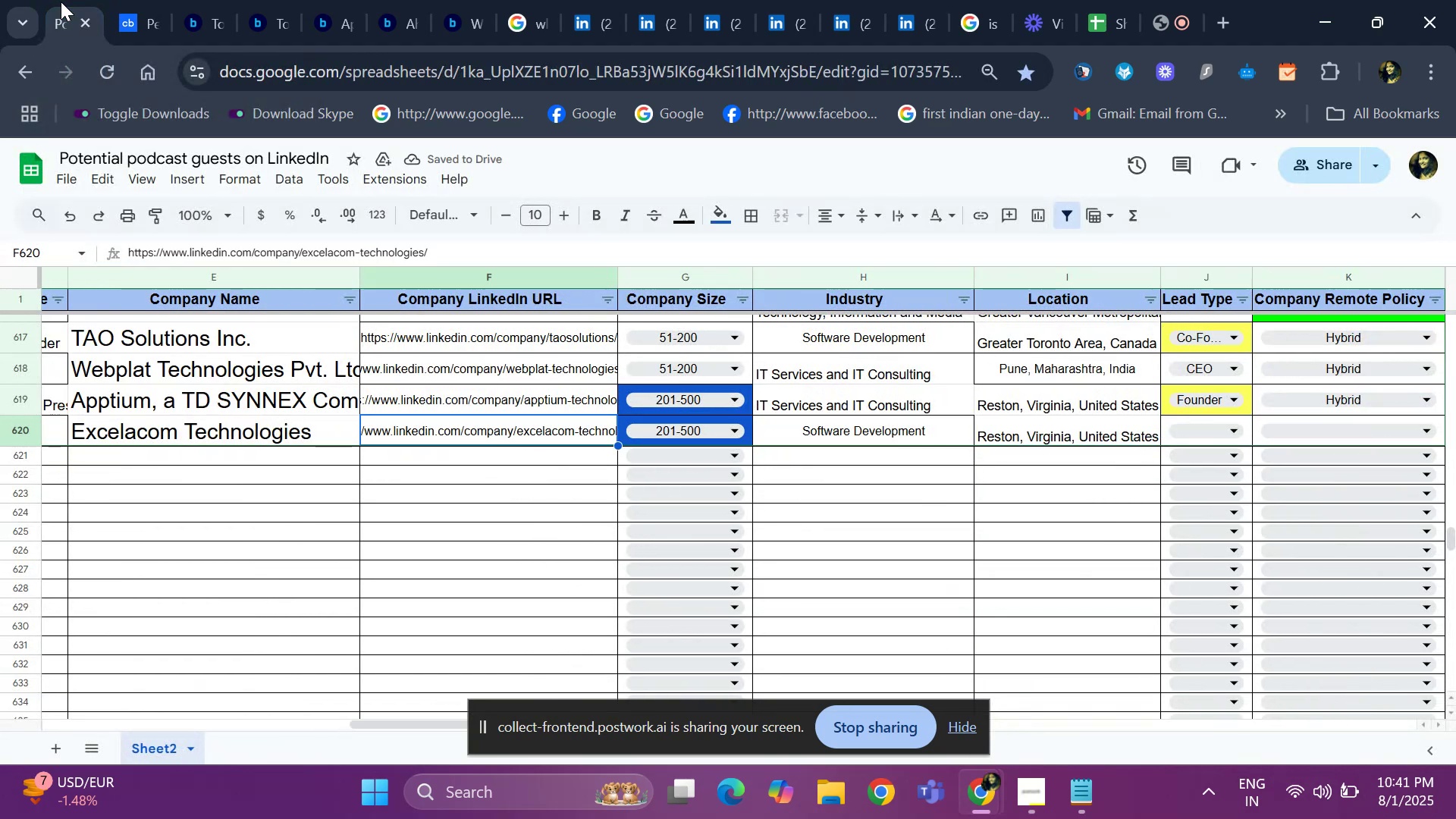 
key(ArrowLeft)
 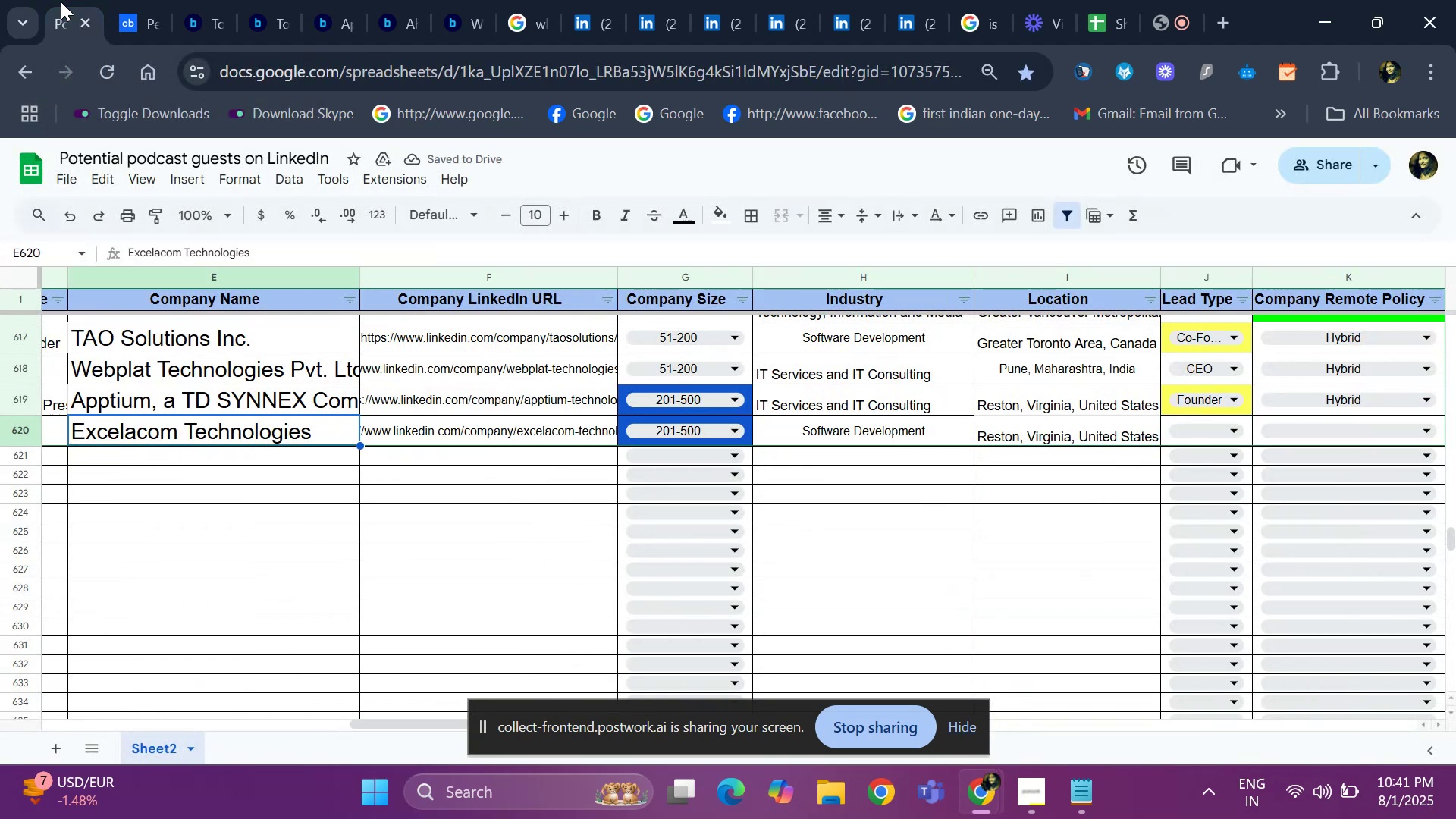 
key(ArrowLeft)
 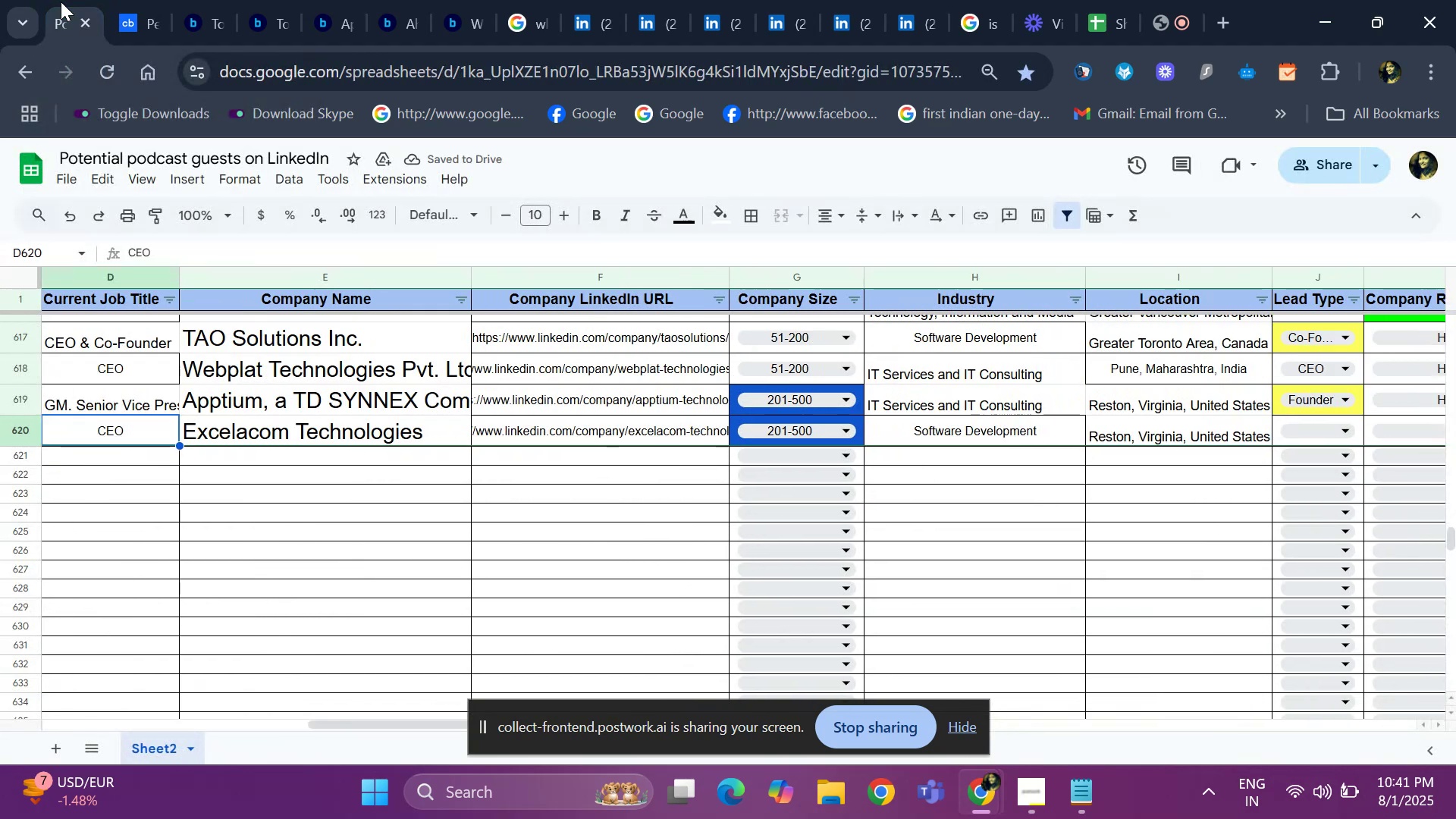 
key(ArrowRight)
 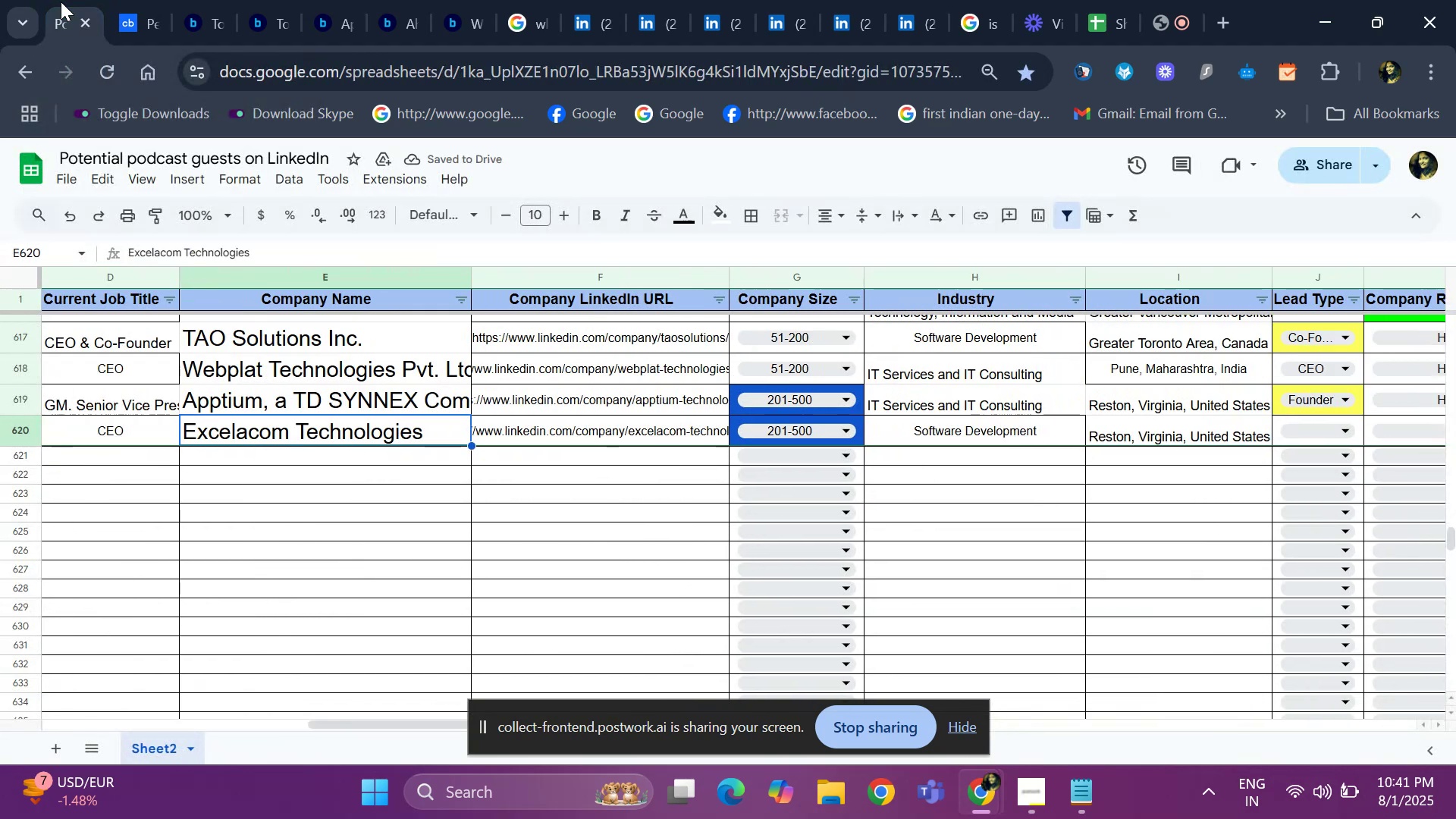 
key(ArrowRight)
 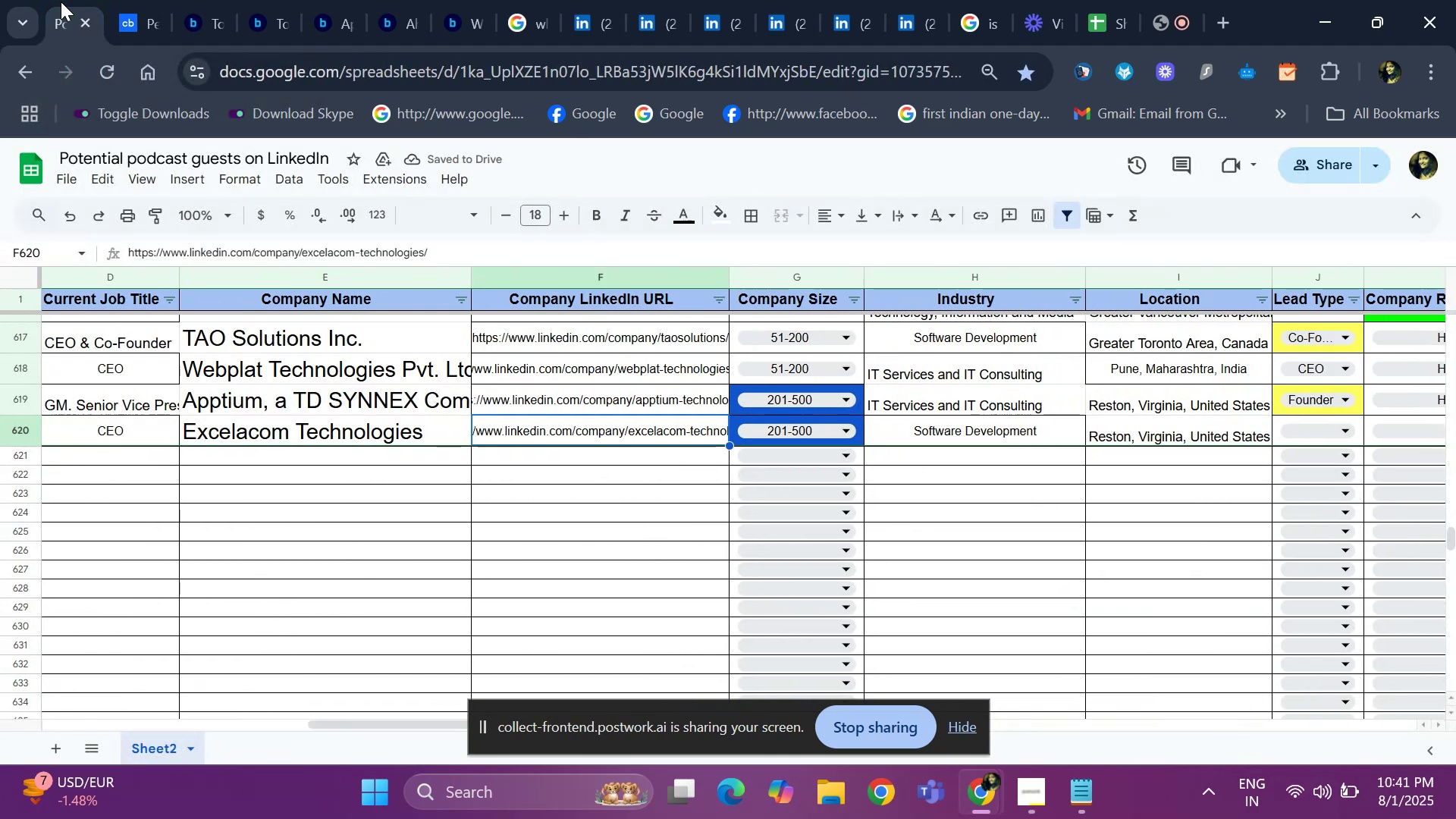 
key(ArrowRight)
 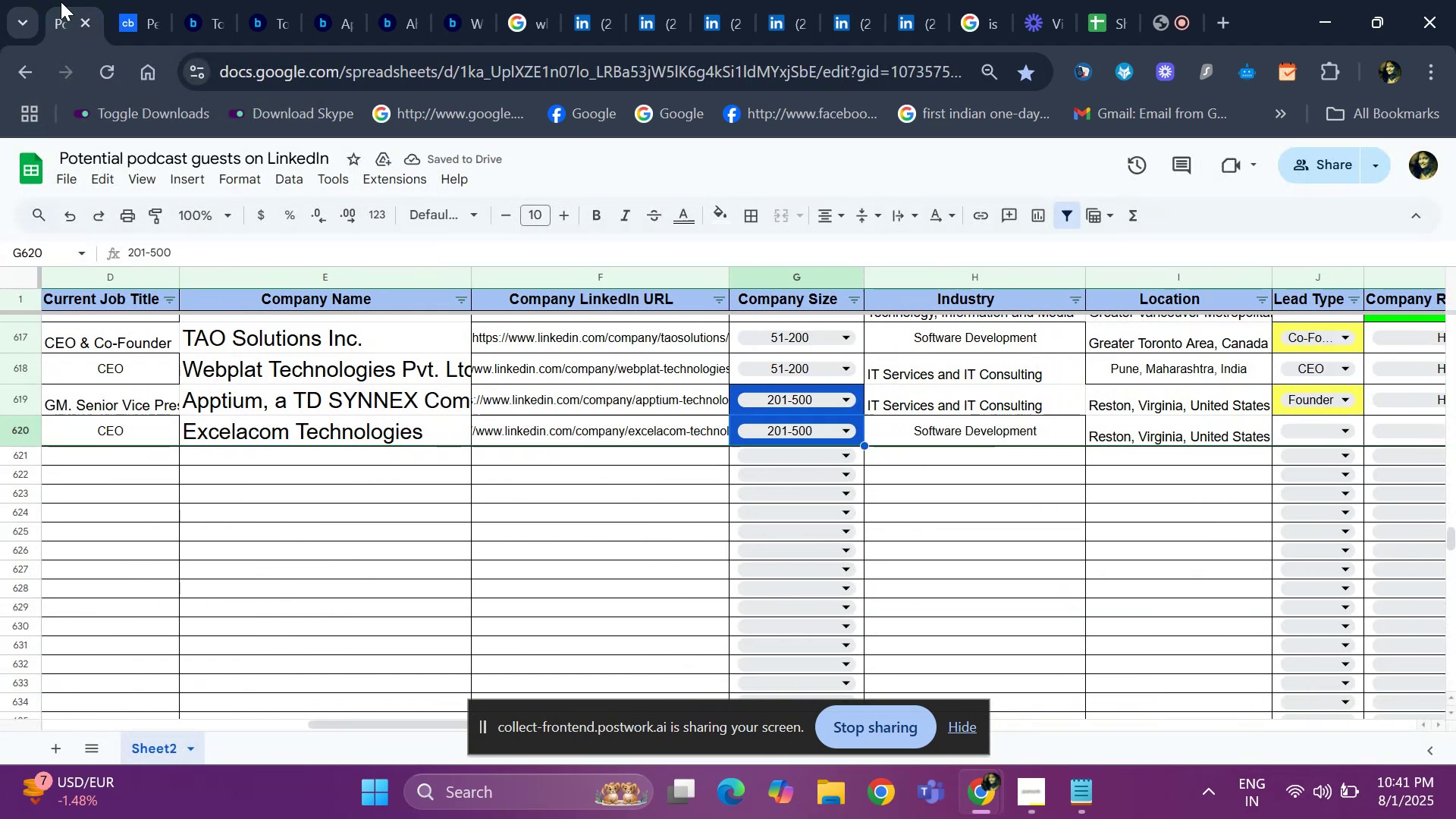 
key(ArrowRight)
 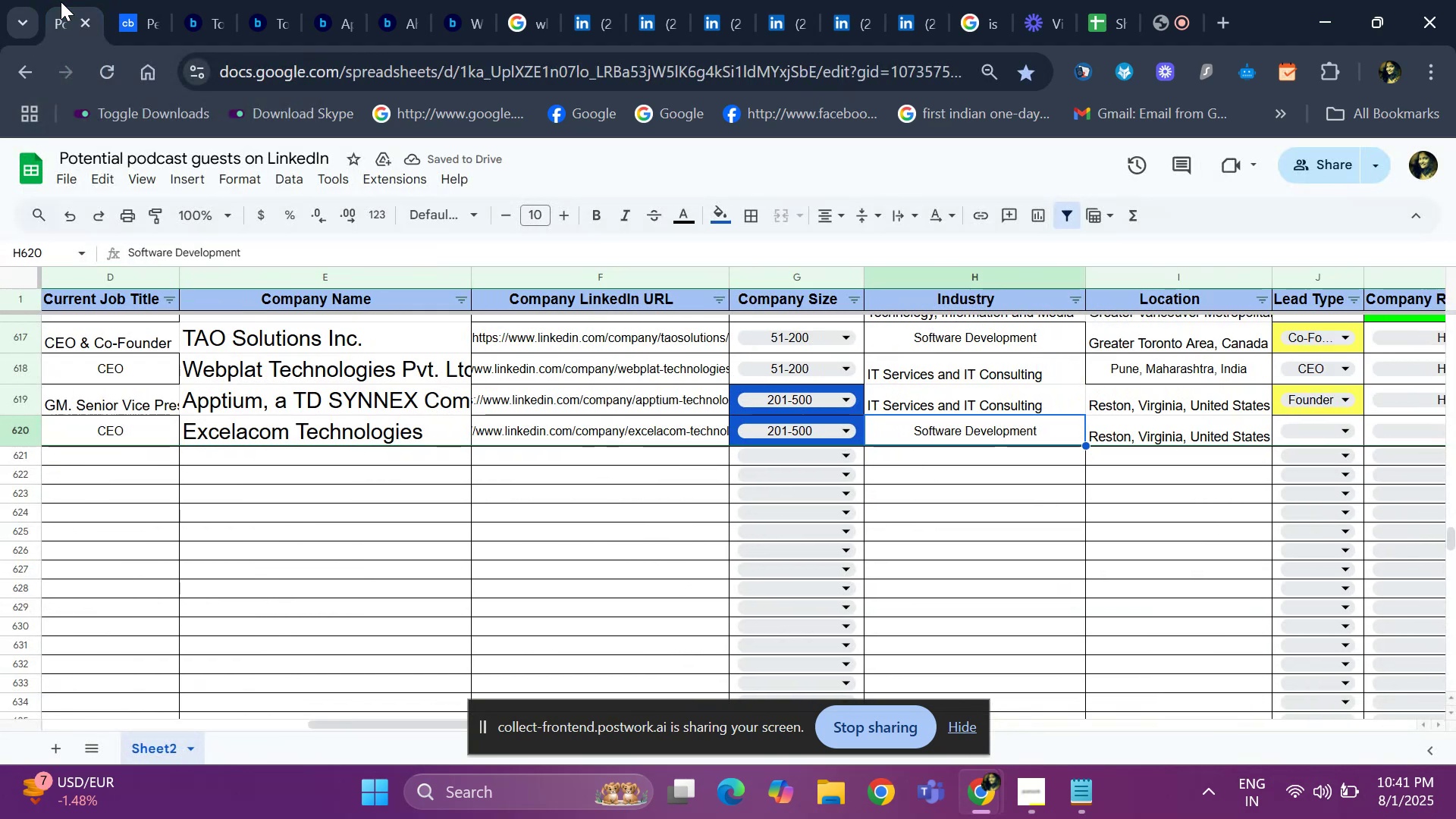 
key(ArrowRight)
 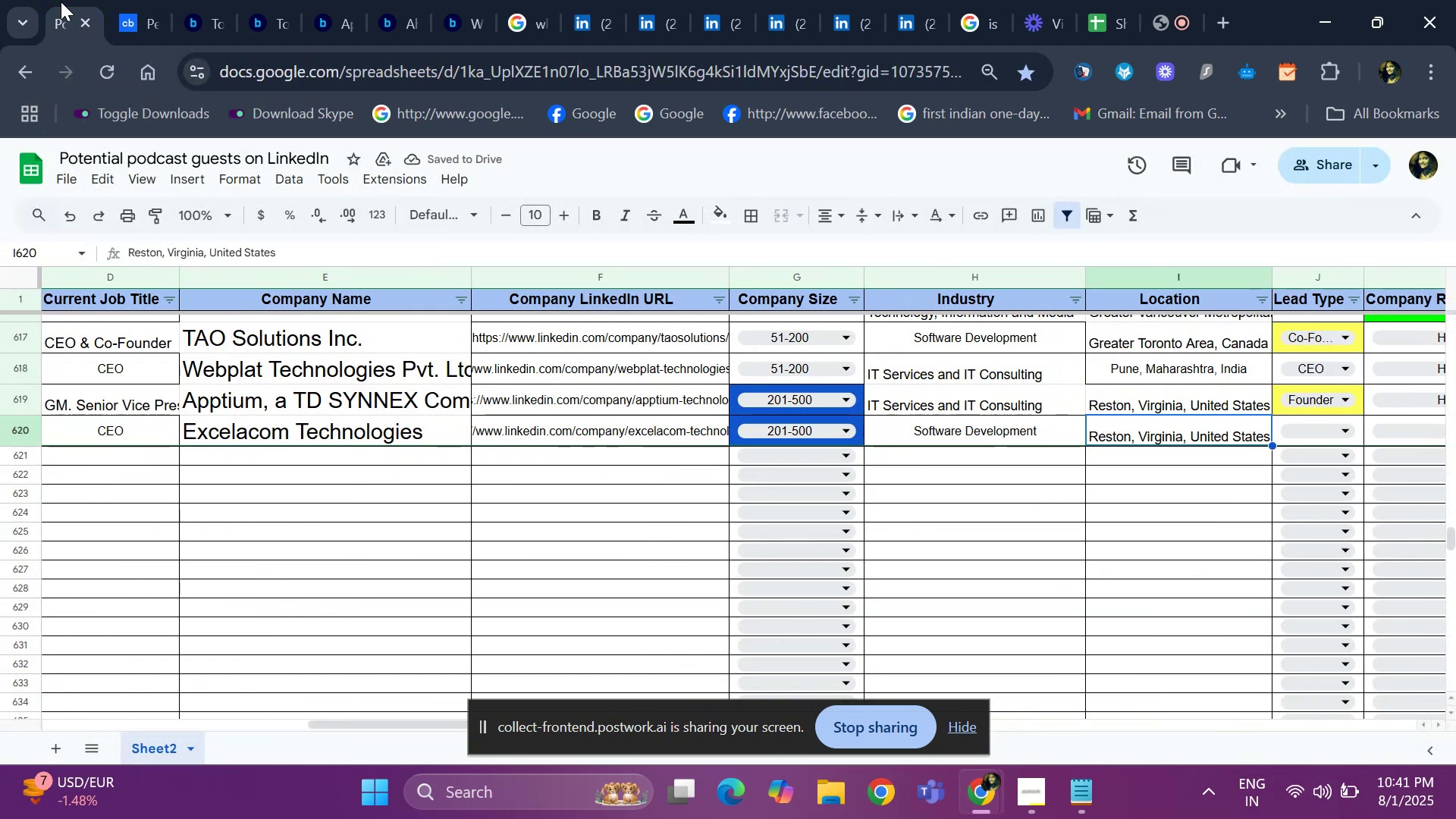 
key(ArrowRight)
 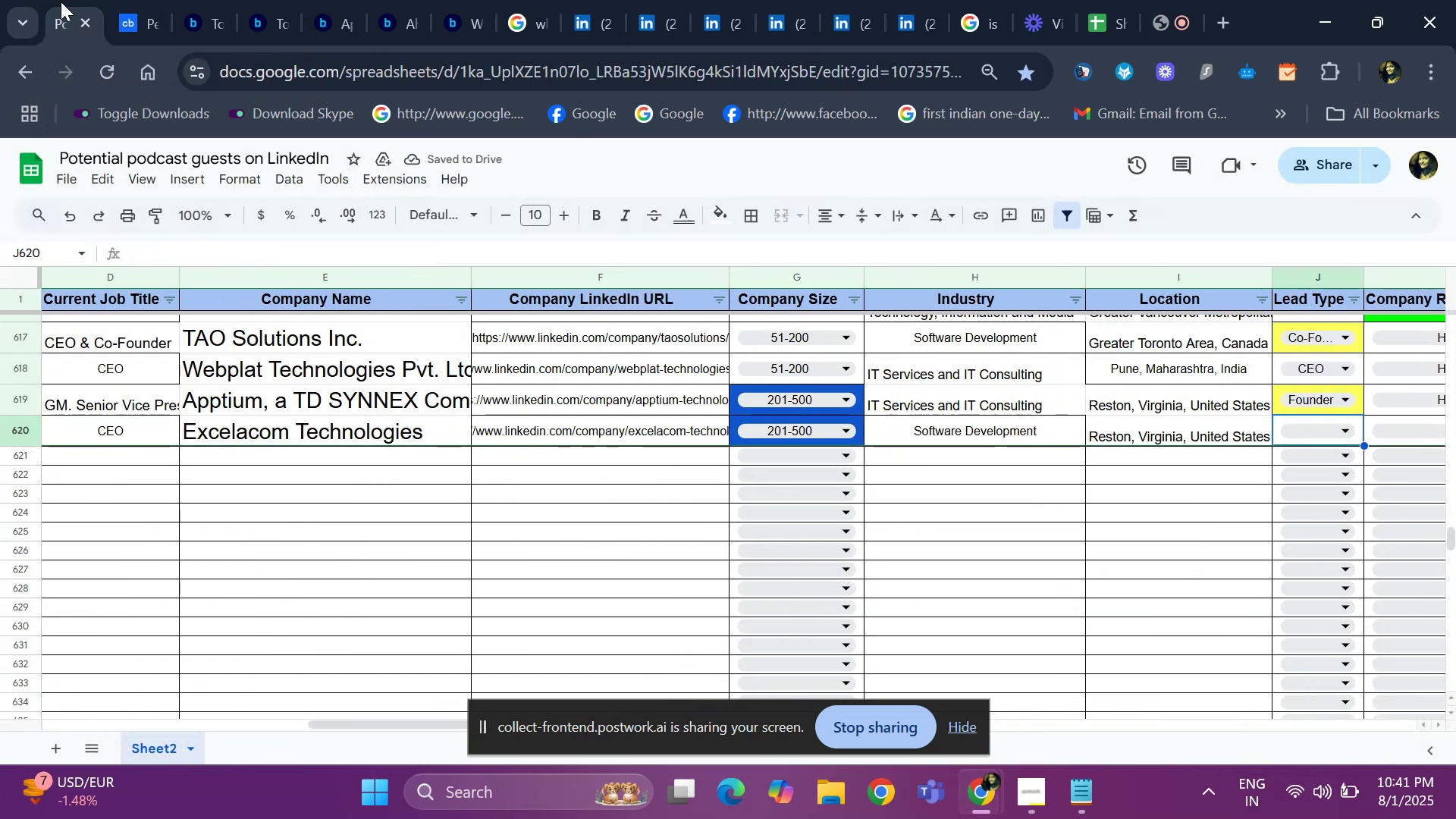 
key(ArrowRight)
 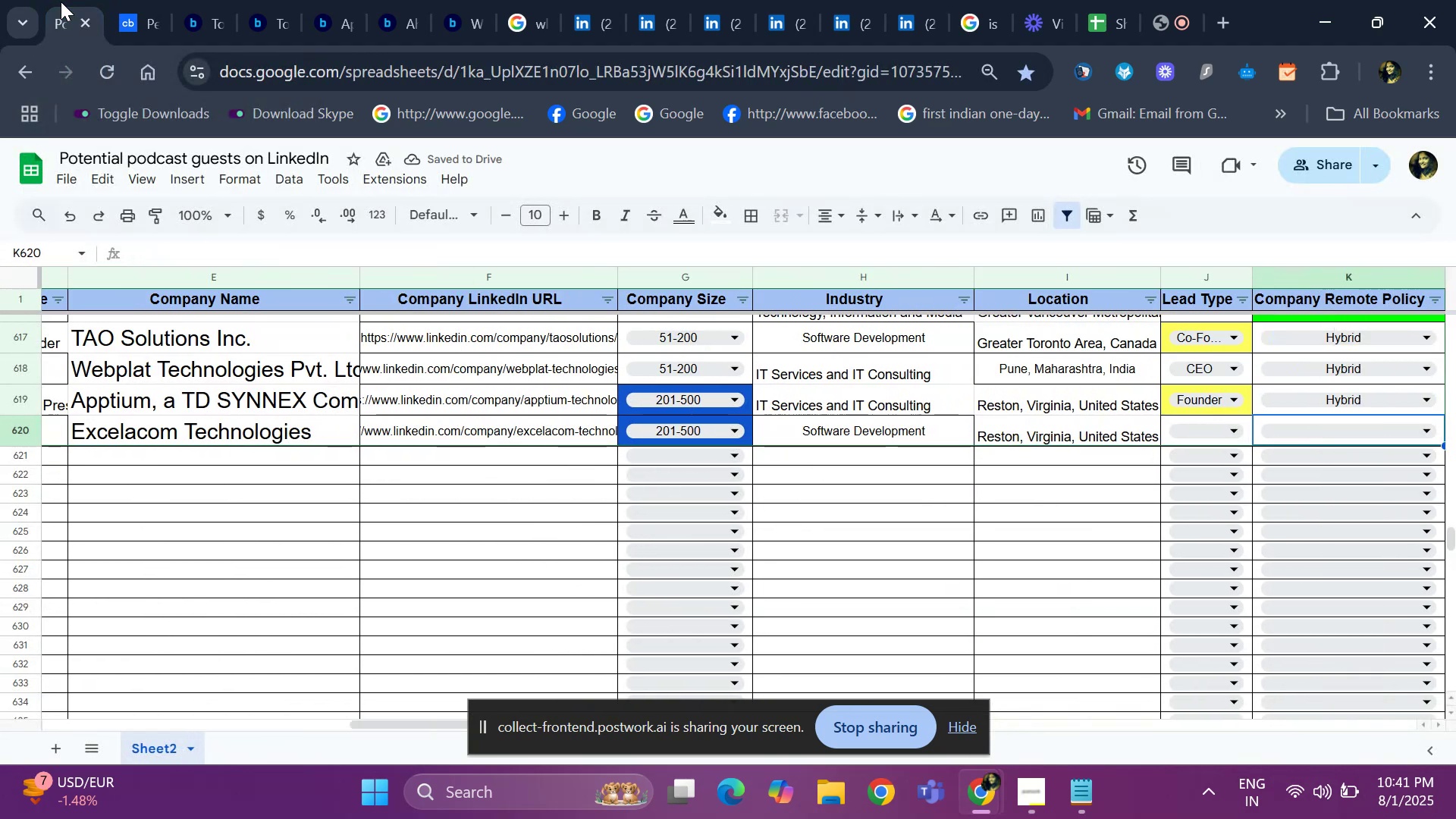 
key(ArrowLeft)
 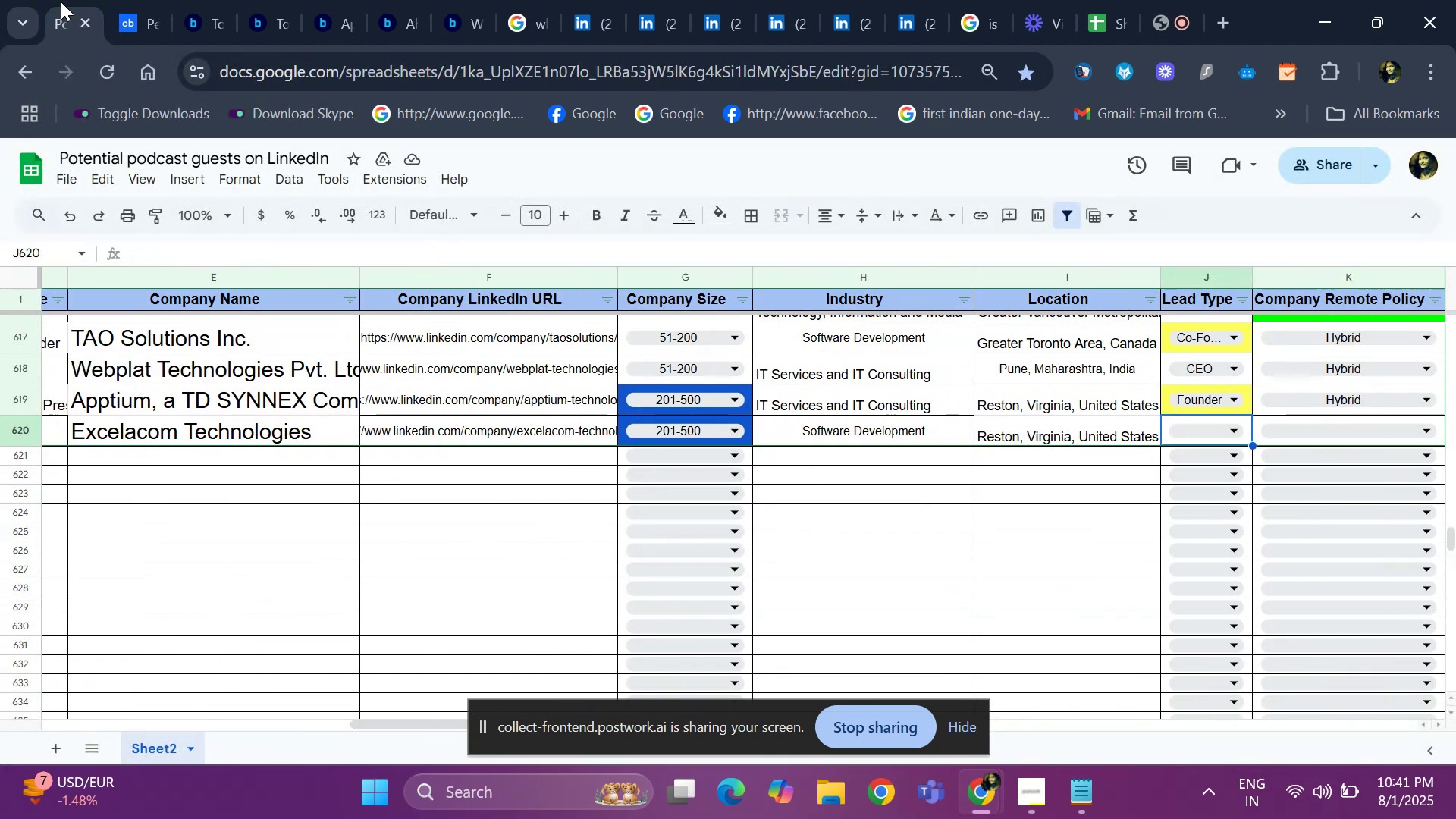 
key(Enter)
 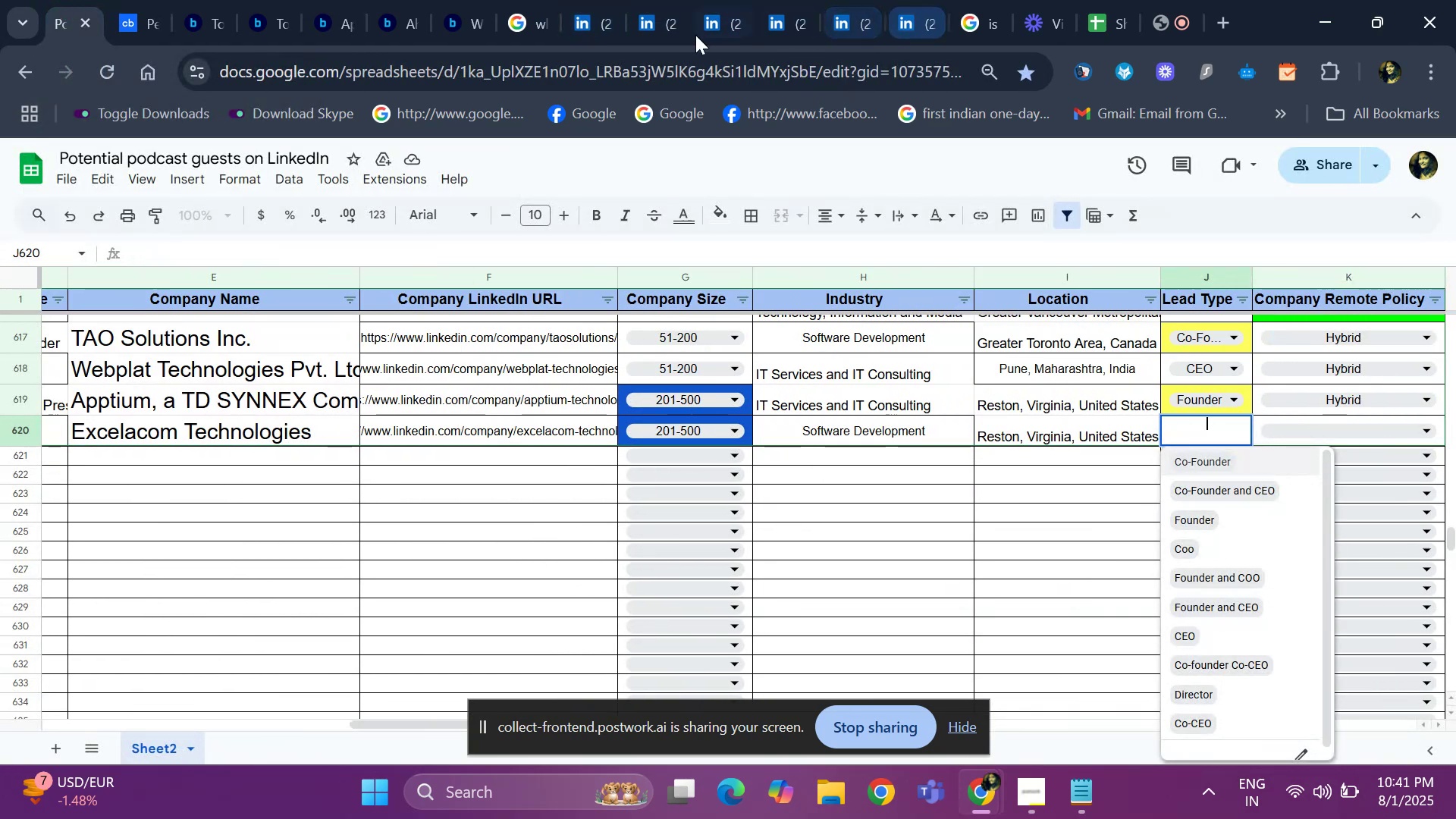 
left_click([533, 28])
 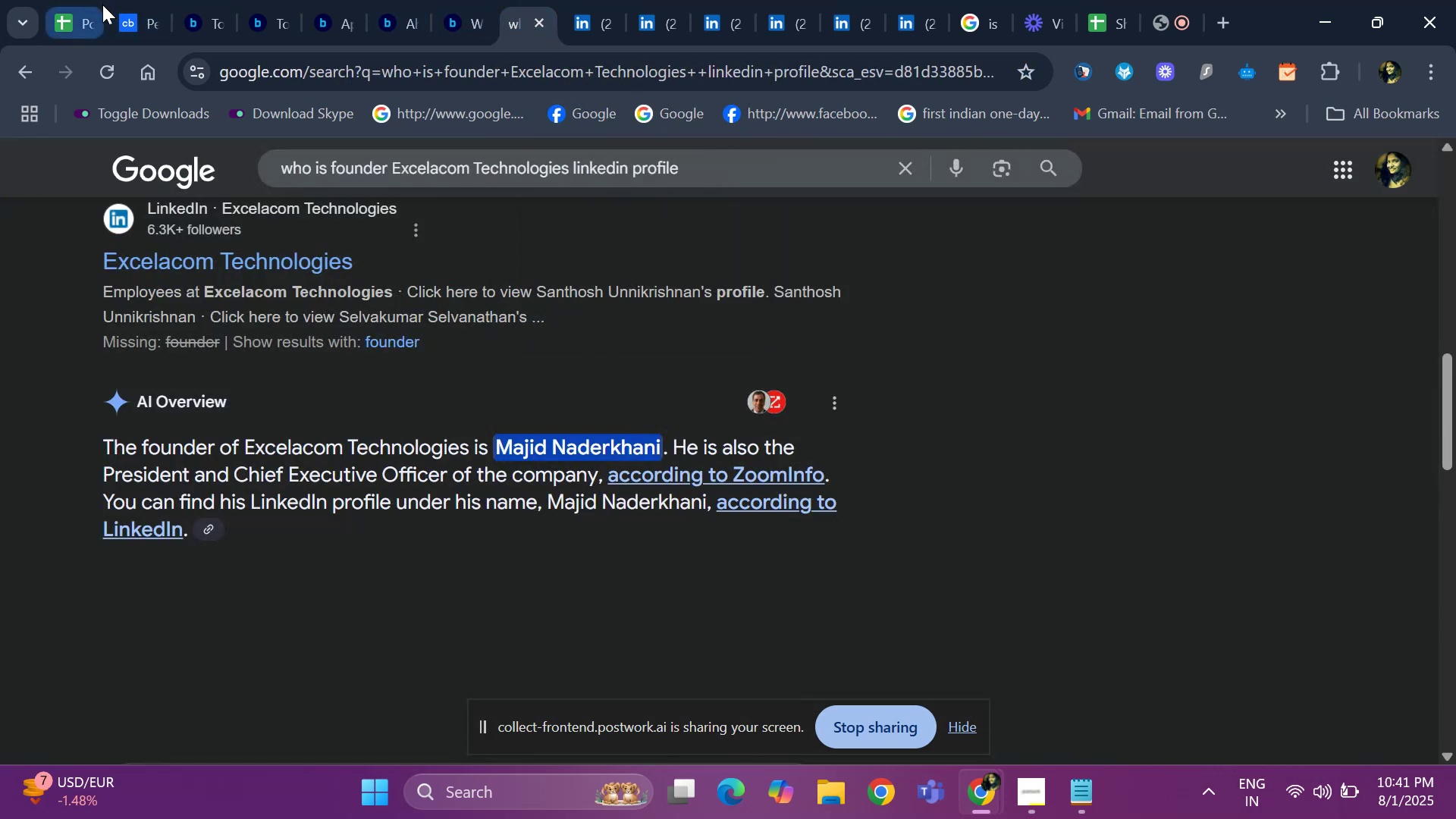 
left_click([80, 12])
 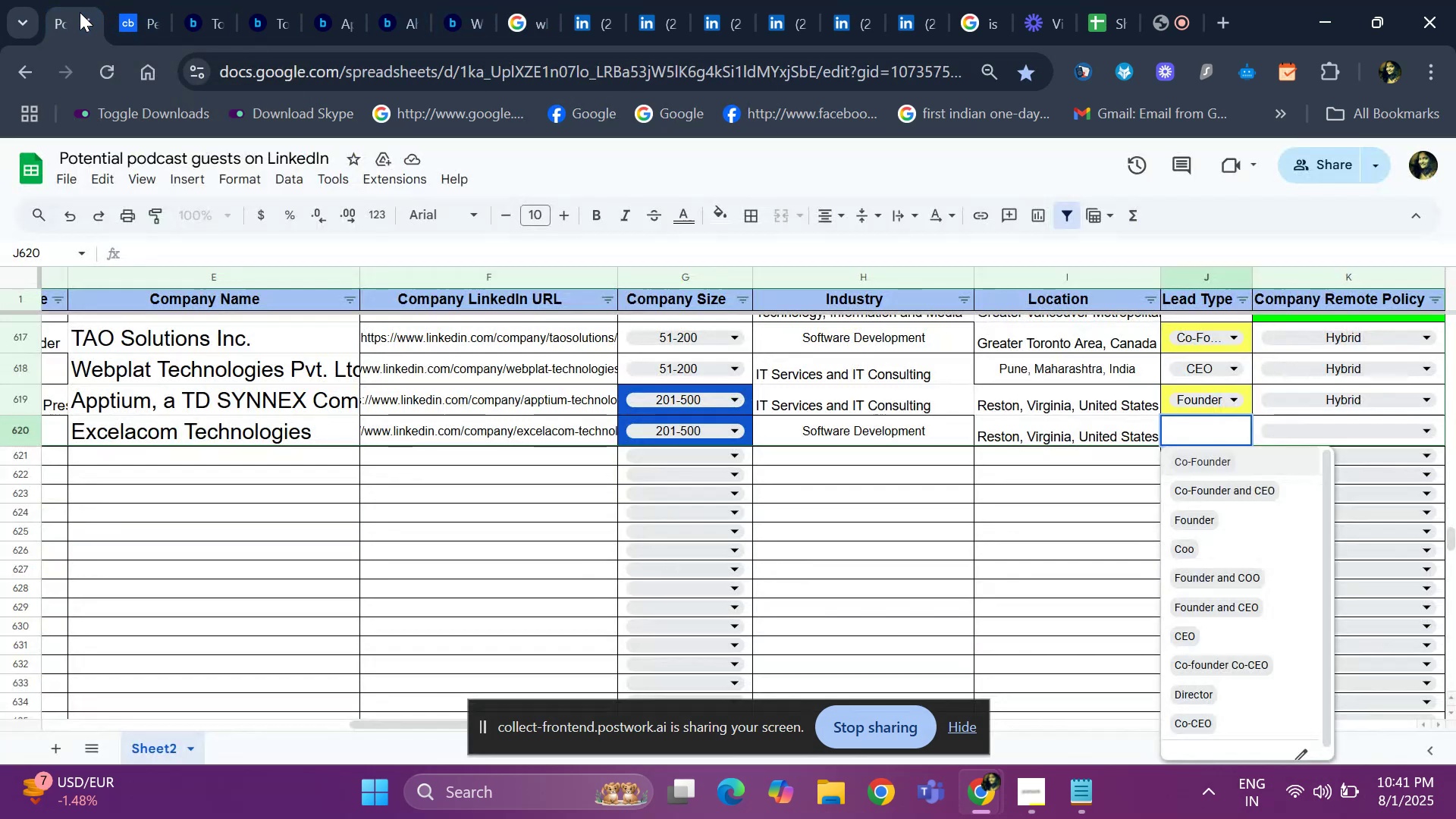 
key(ArrowDown)
 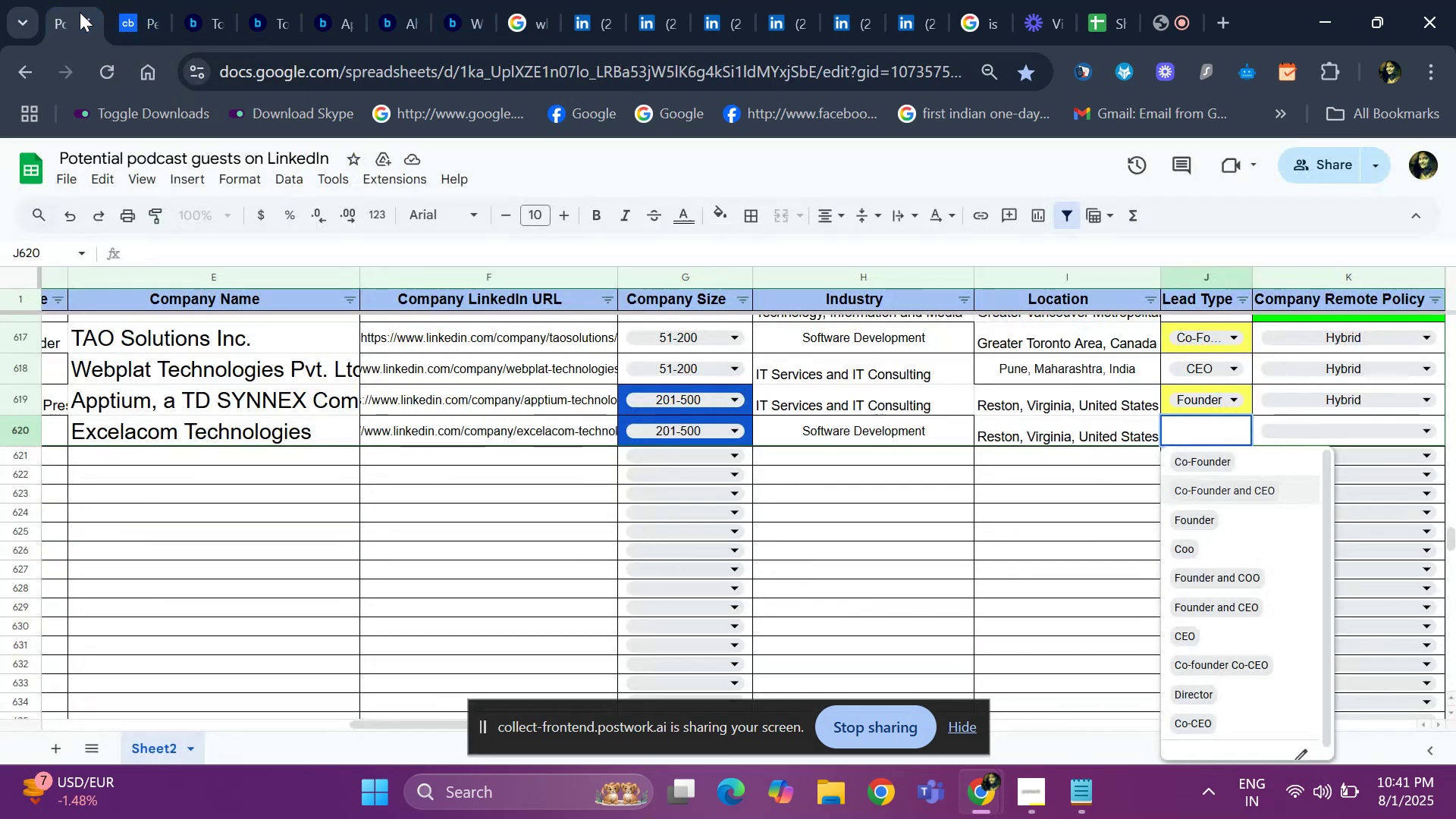 
key(ArrowDown)
 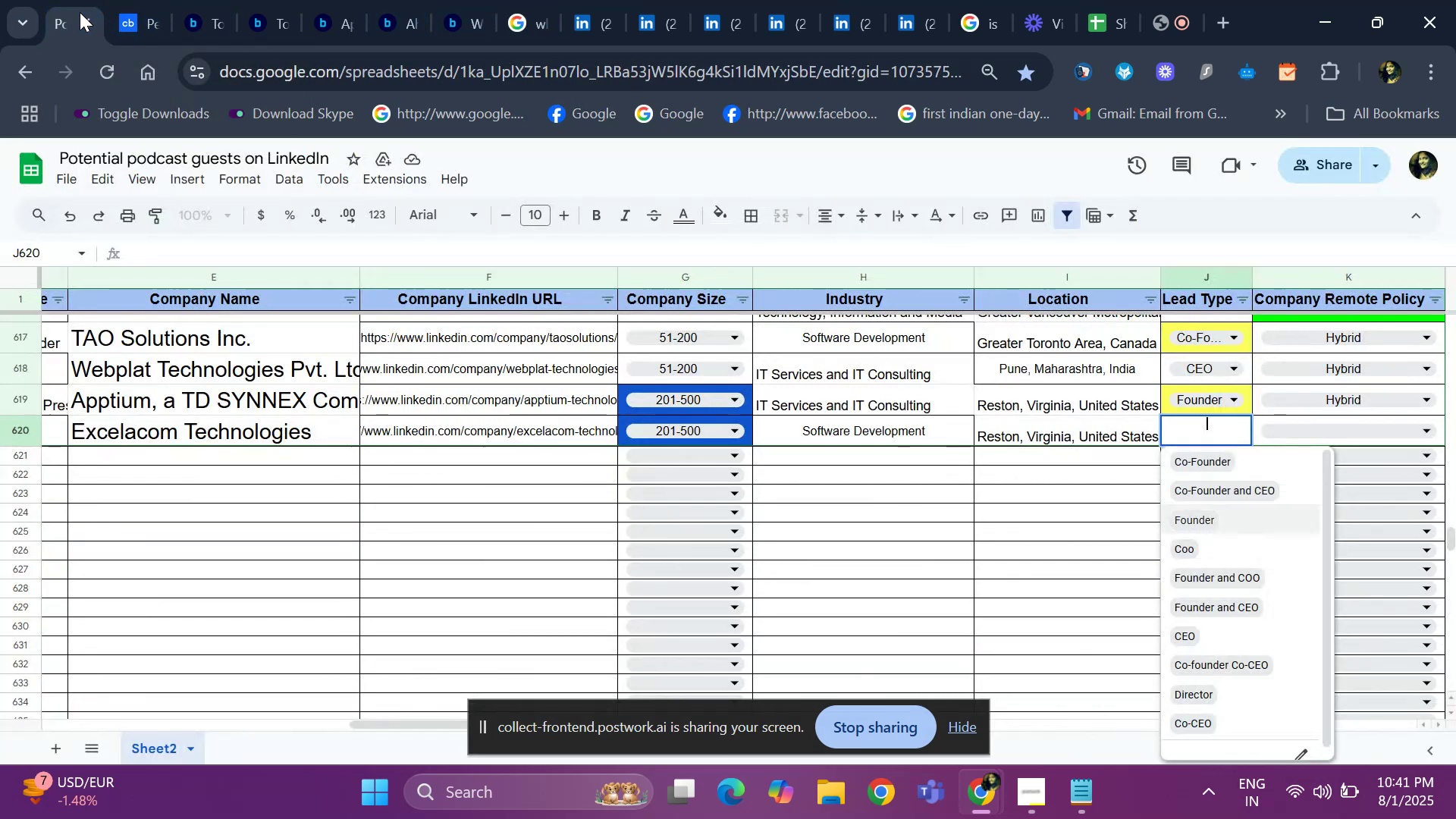 
key(Enter)
 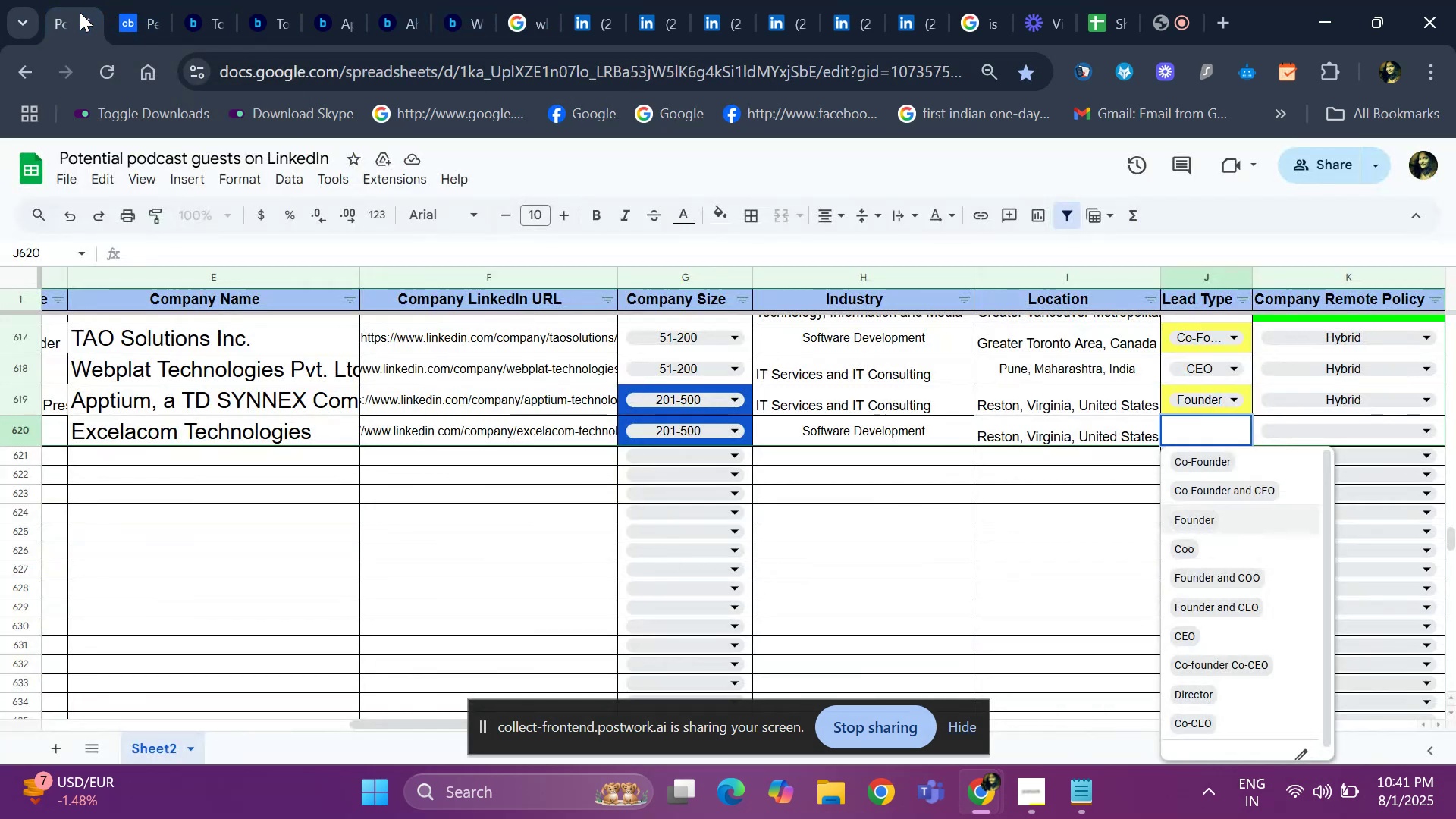 
key(ArrowUp)
 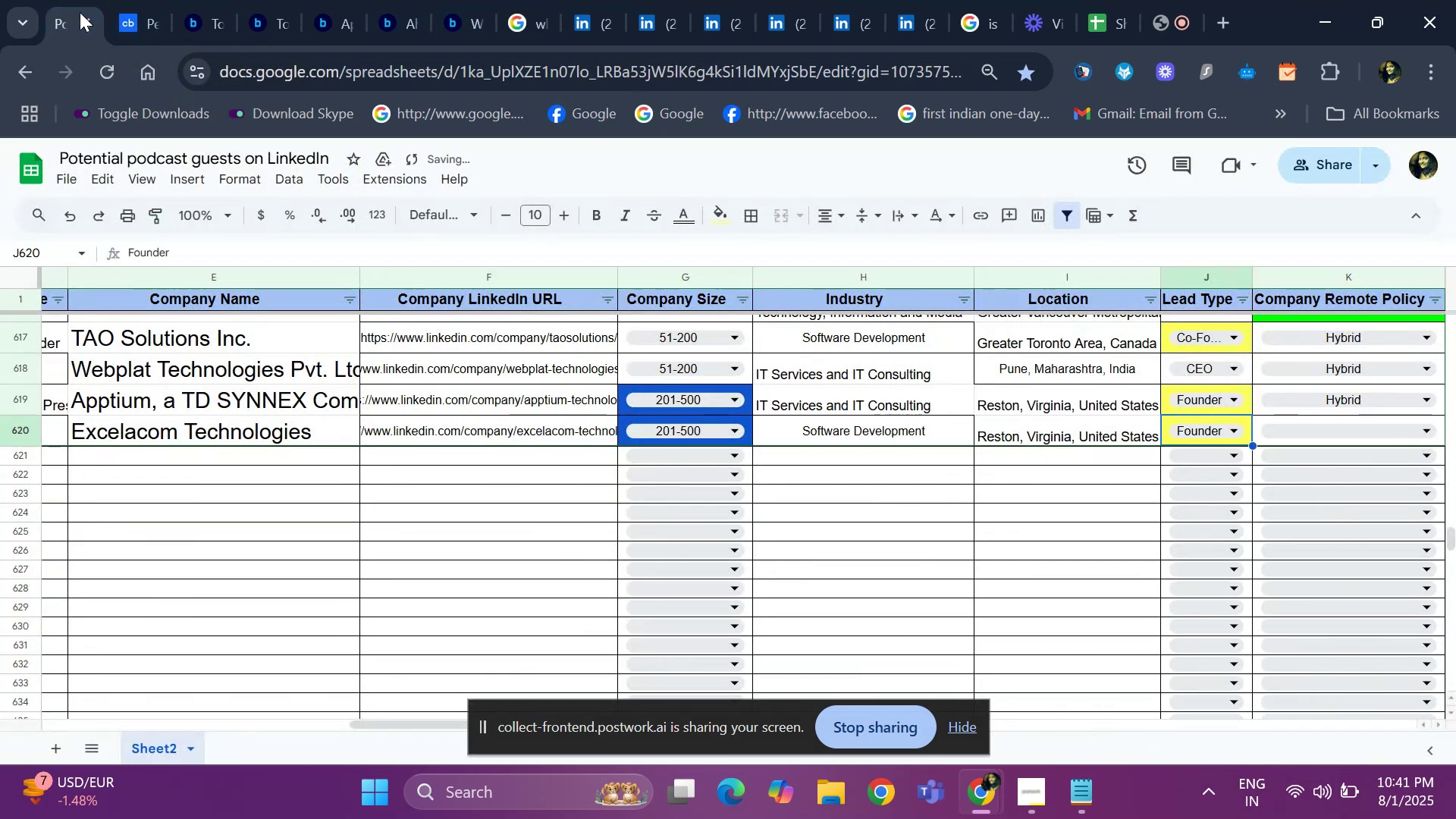 
key(ArrowLeft)
 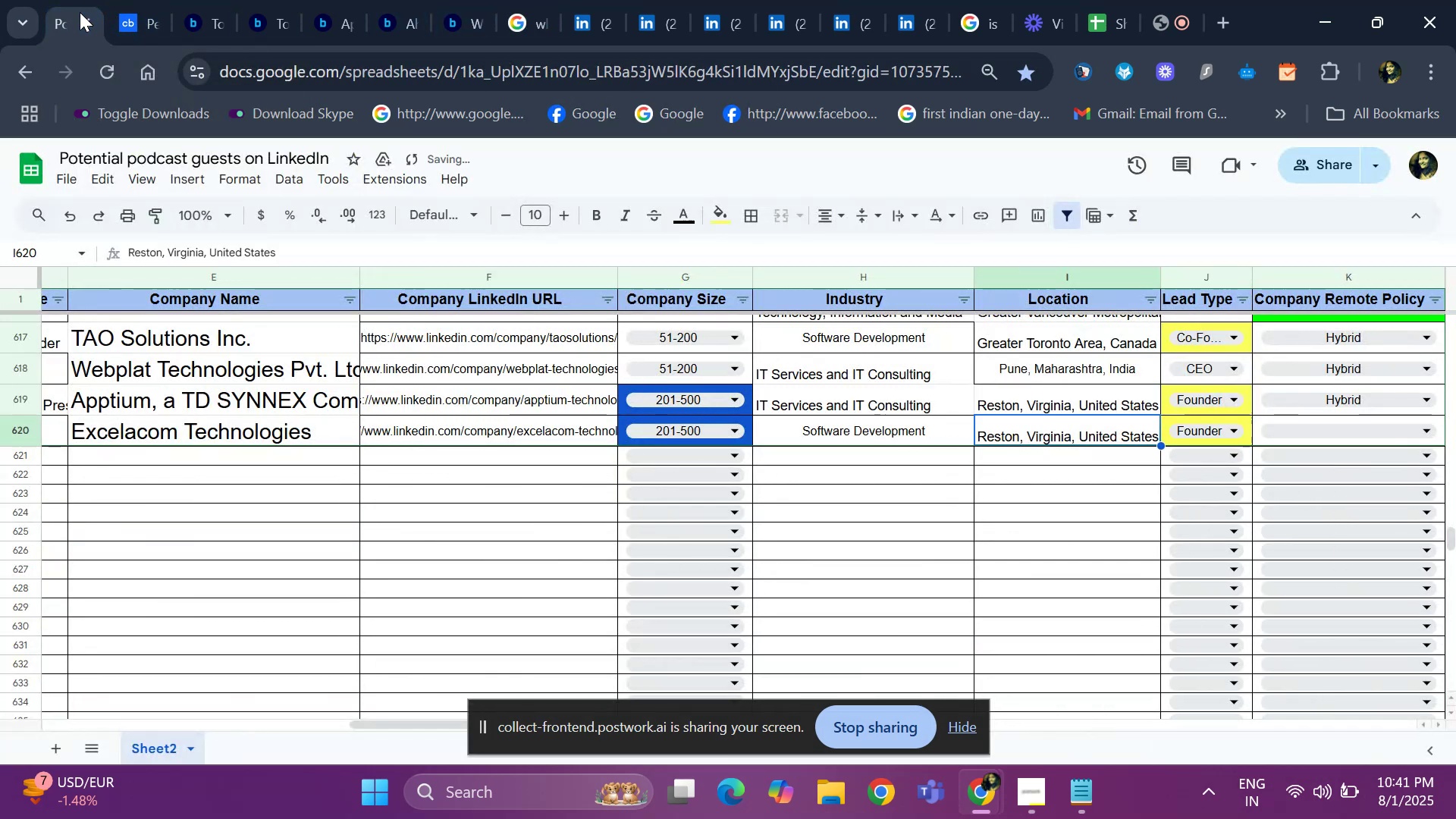 
key(ArrowLeft)
 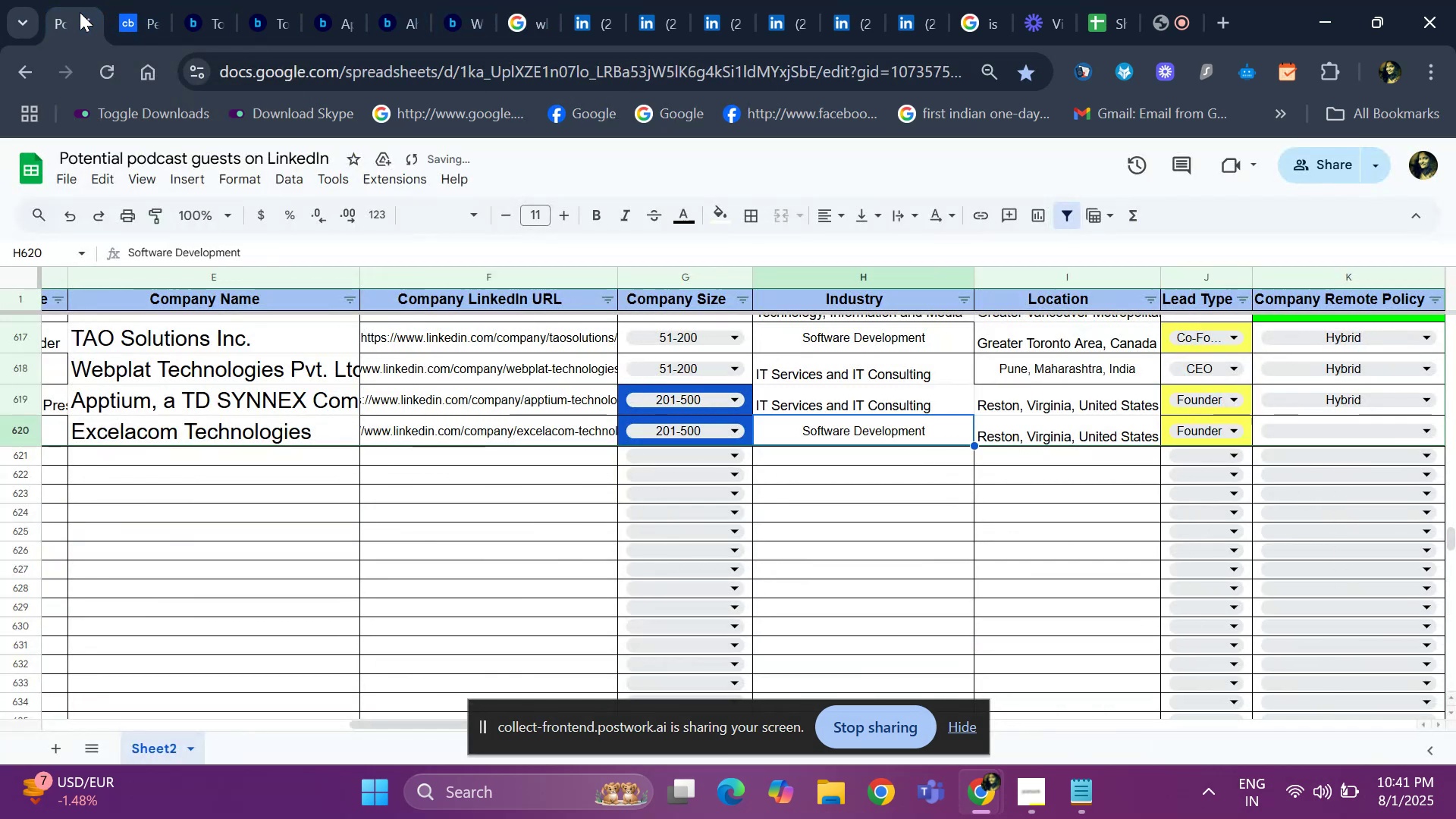 
key(ArrowLeft)
 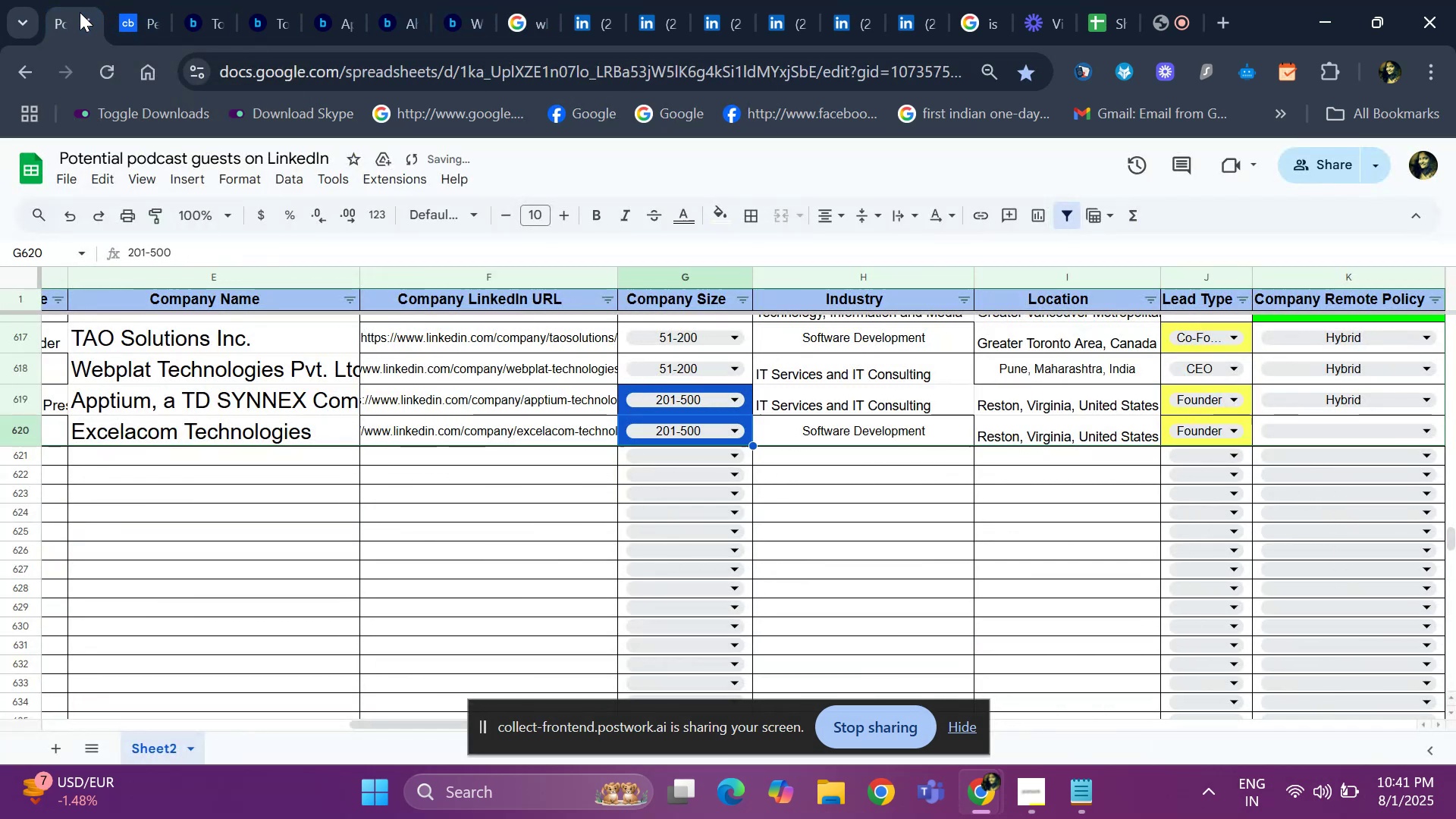 
key(ArrowLeft)
 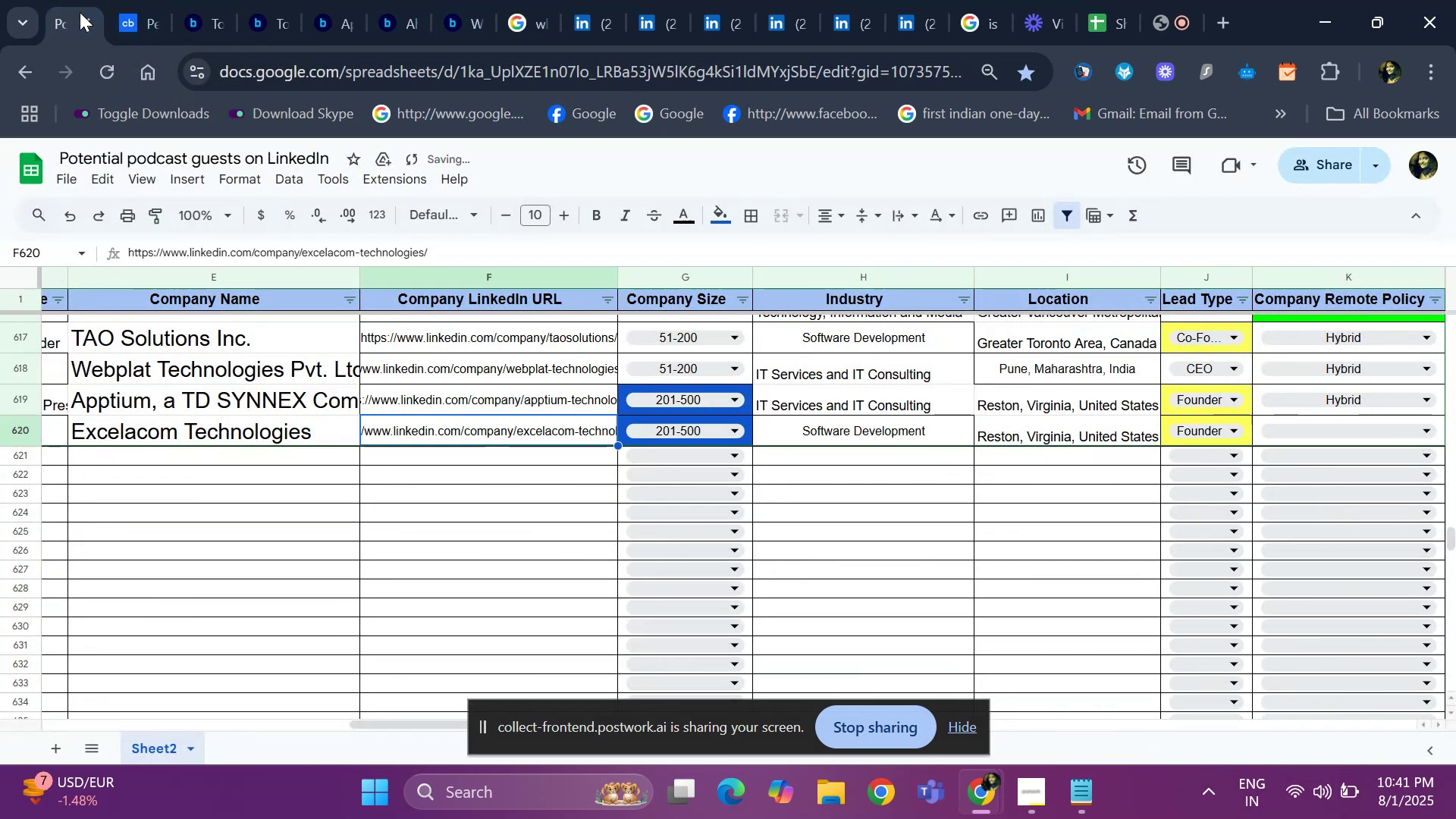 
key(ArrowLeft)
 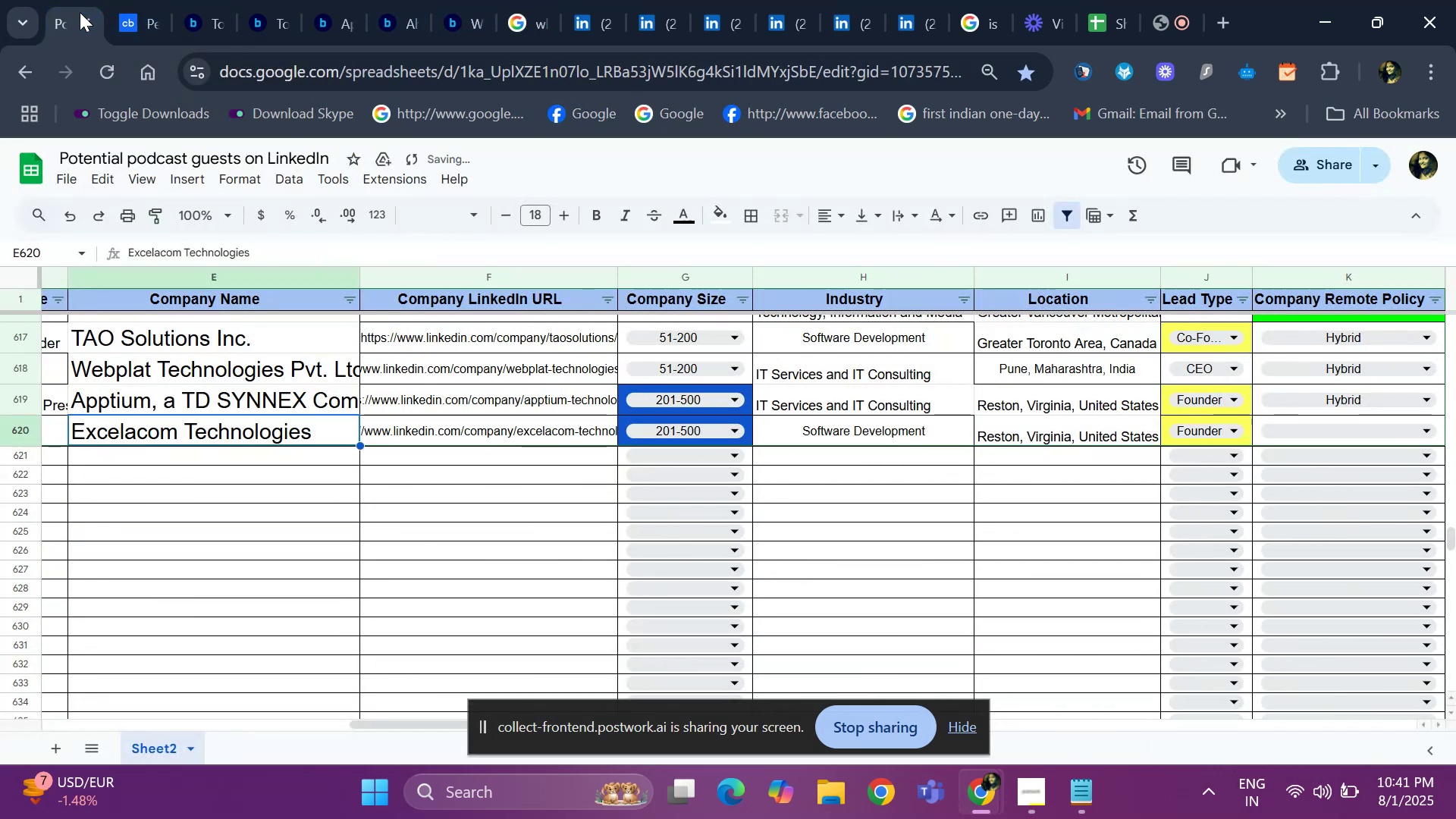 
key(Control+C)
 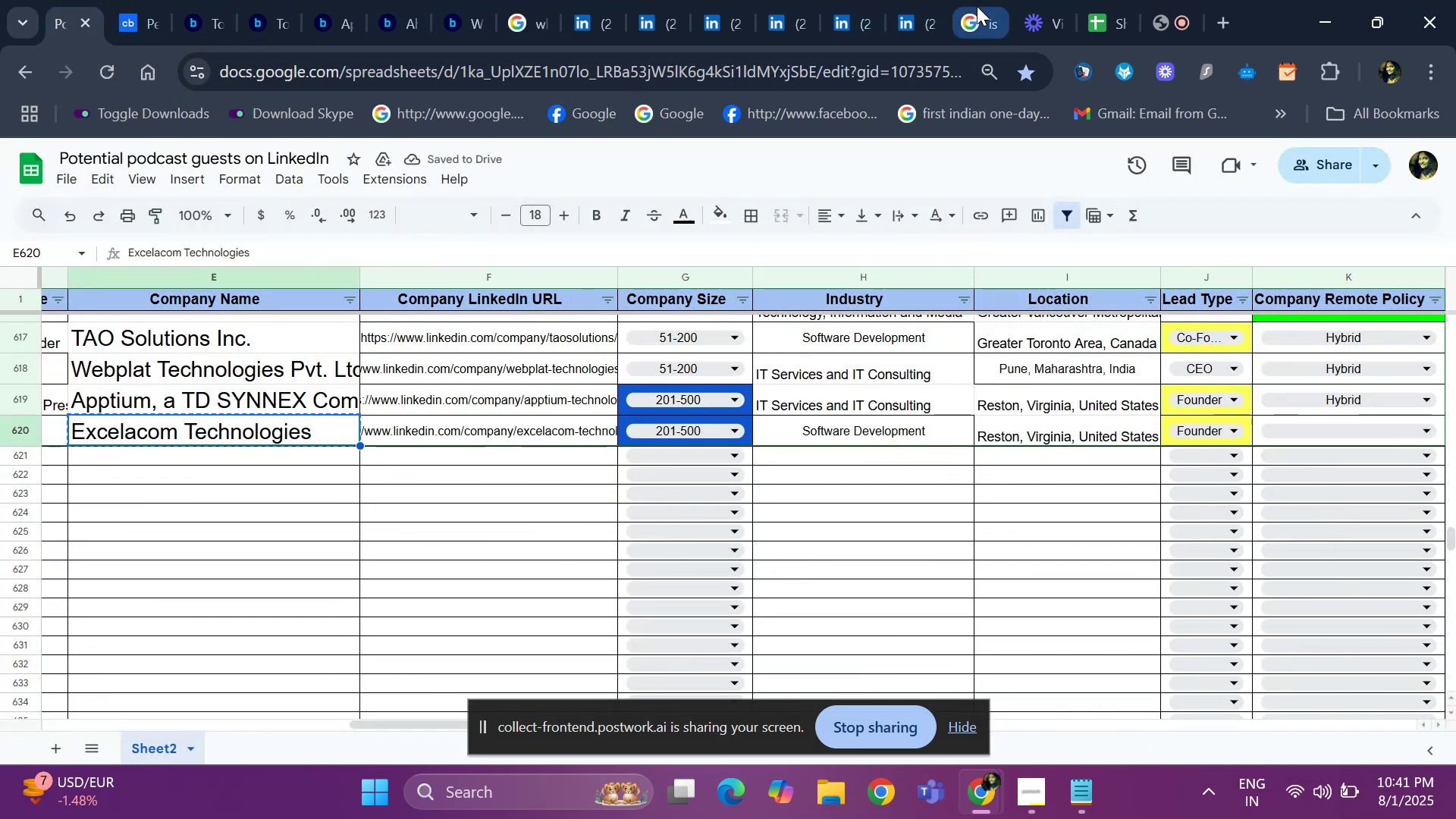 
left_click([977, 6])
 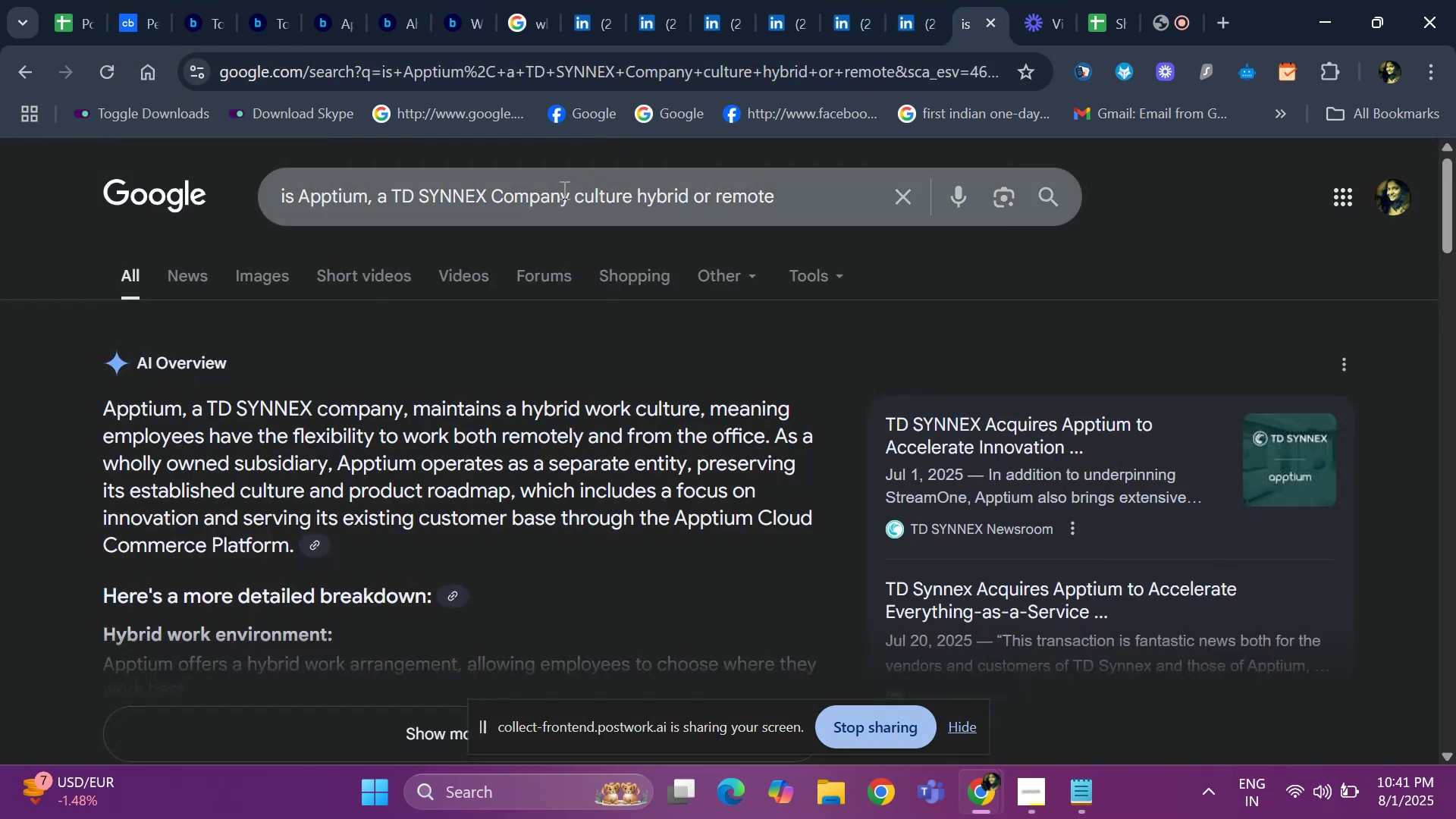 
left_click([563, 190])
 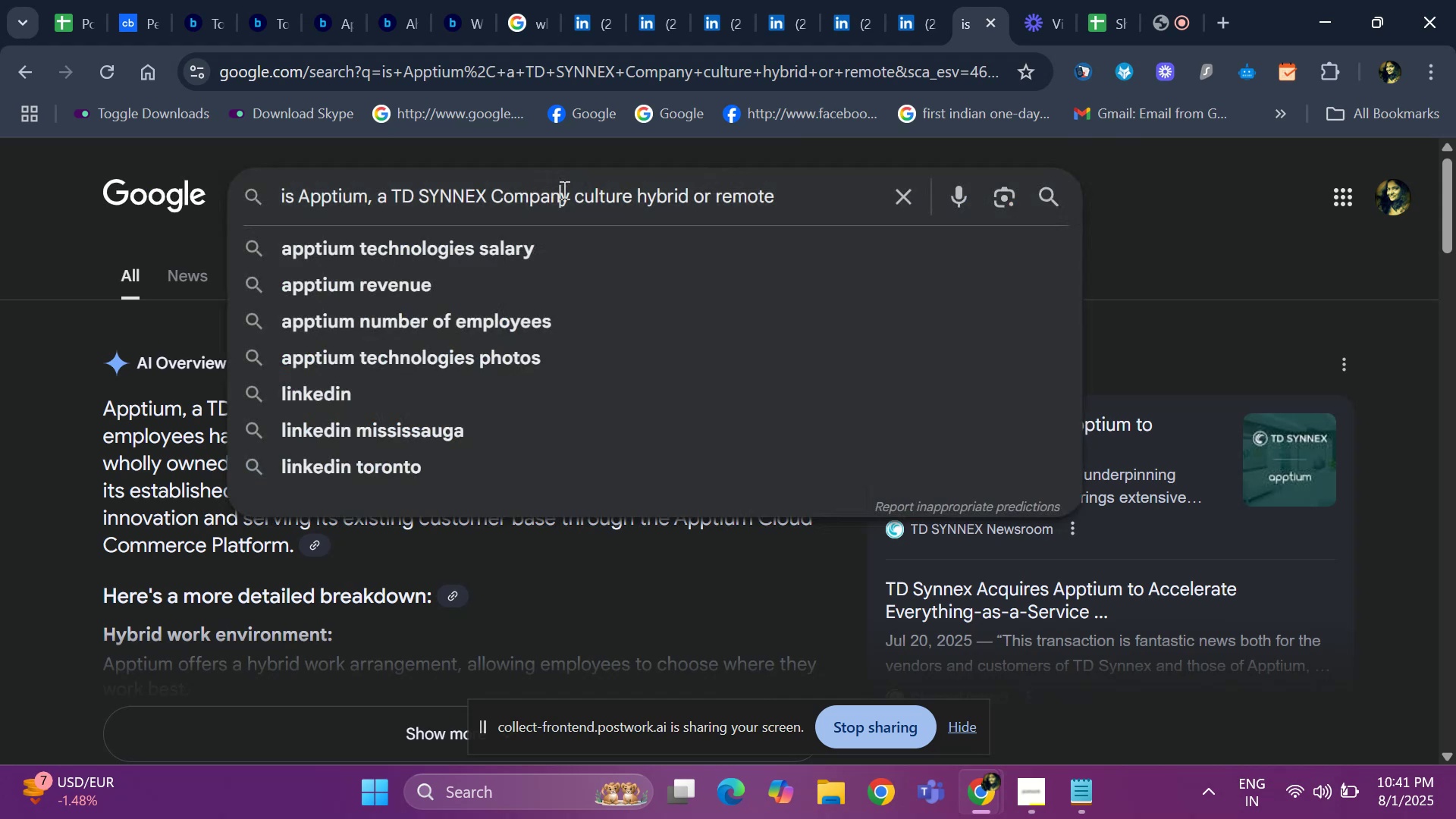 
key(ArrowRight)
 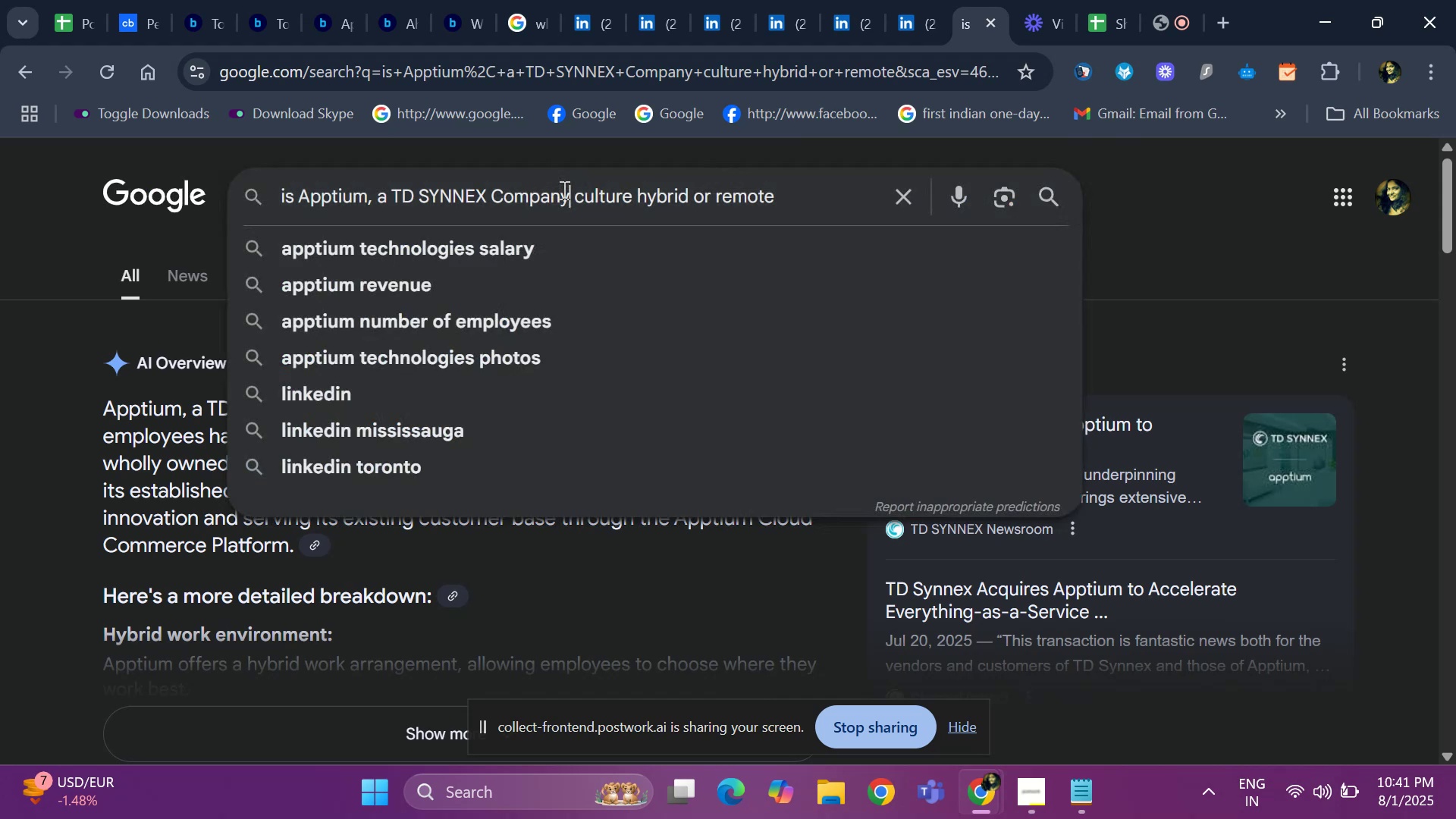 
hold_key(key=Backspace, duration=1.08)
 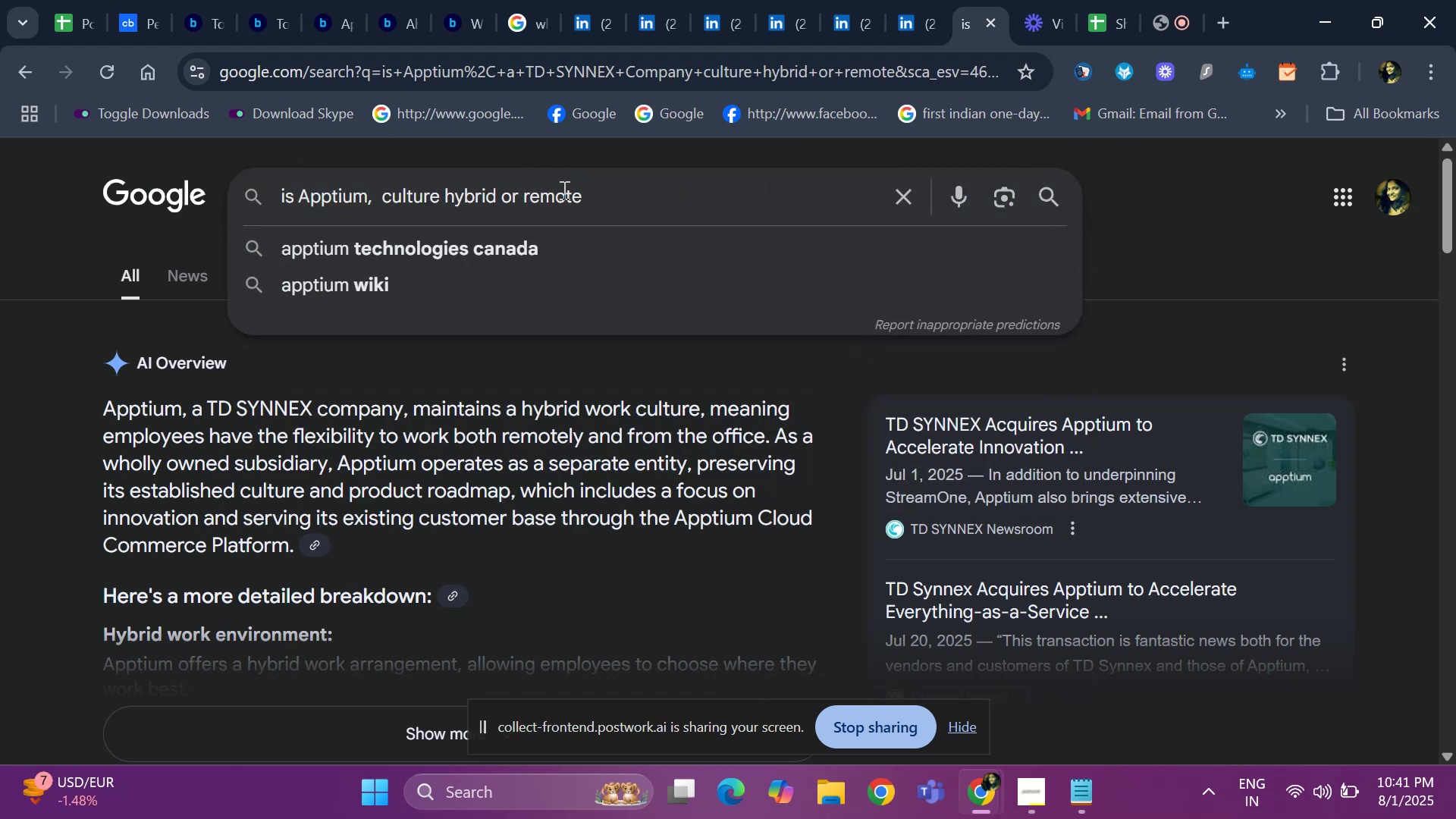 
key(Backspace)
 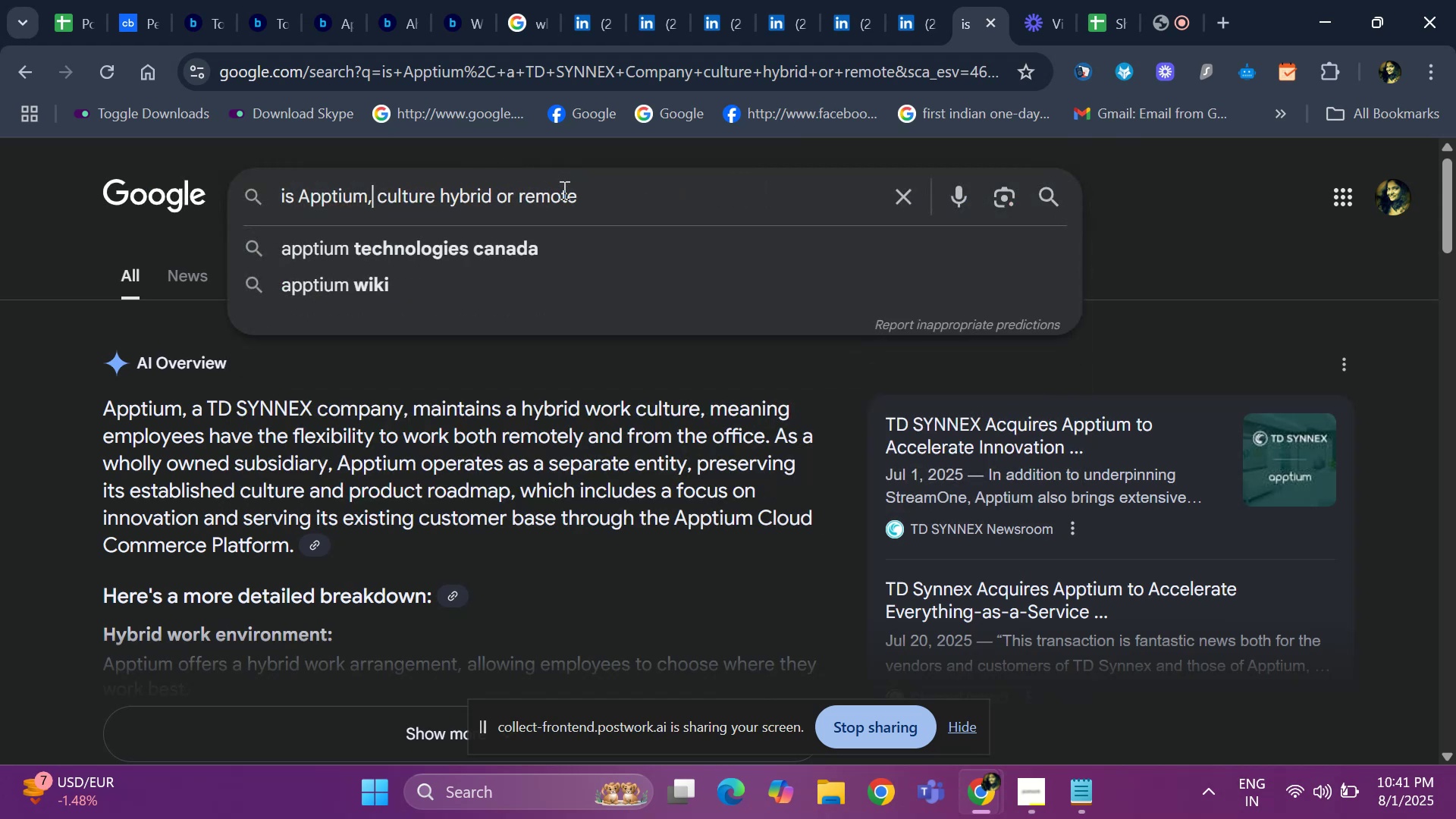 
key(Backspace)
 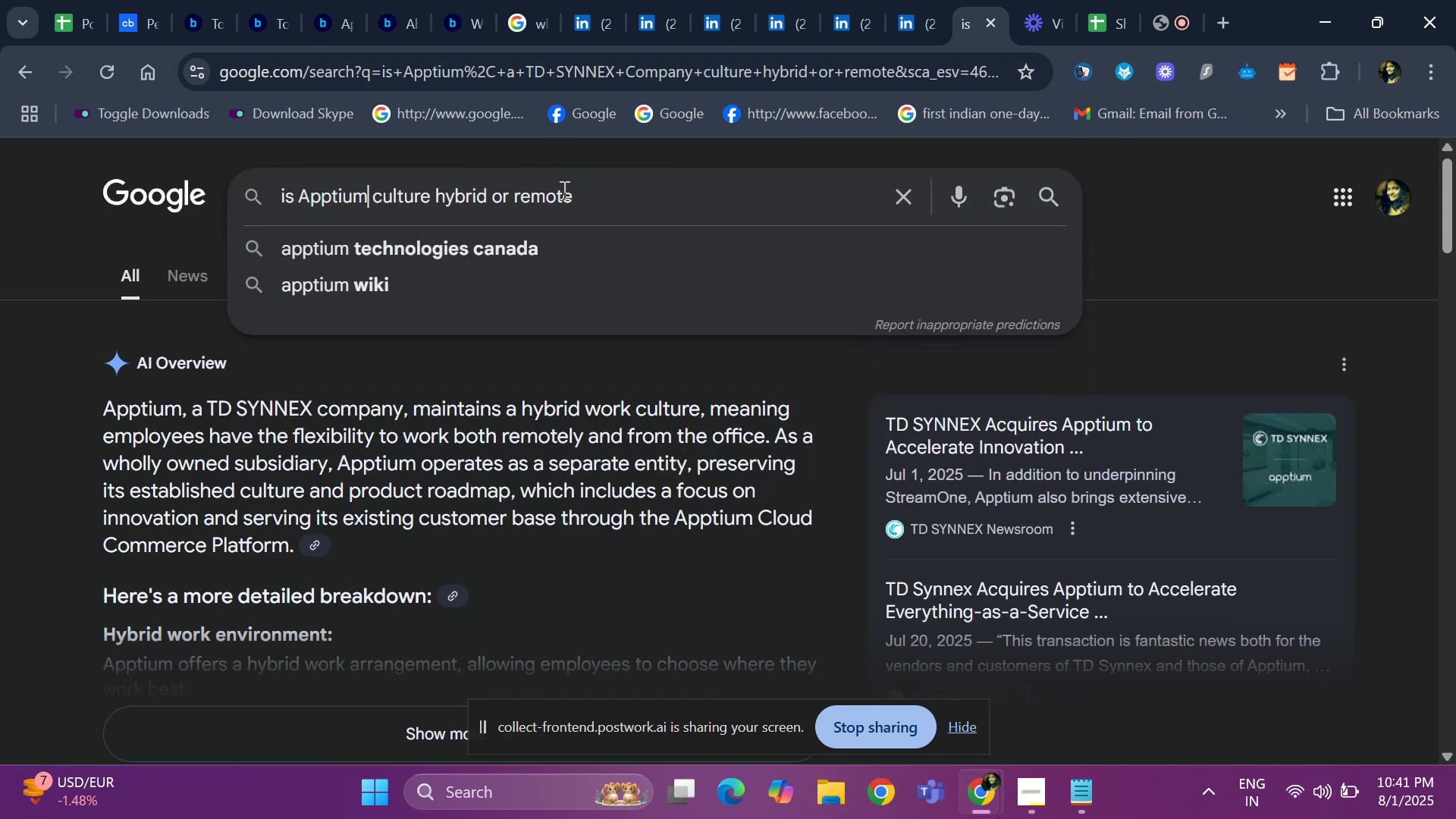 
key(Backspace)
 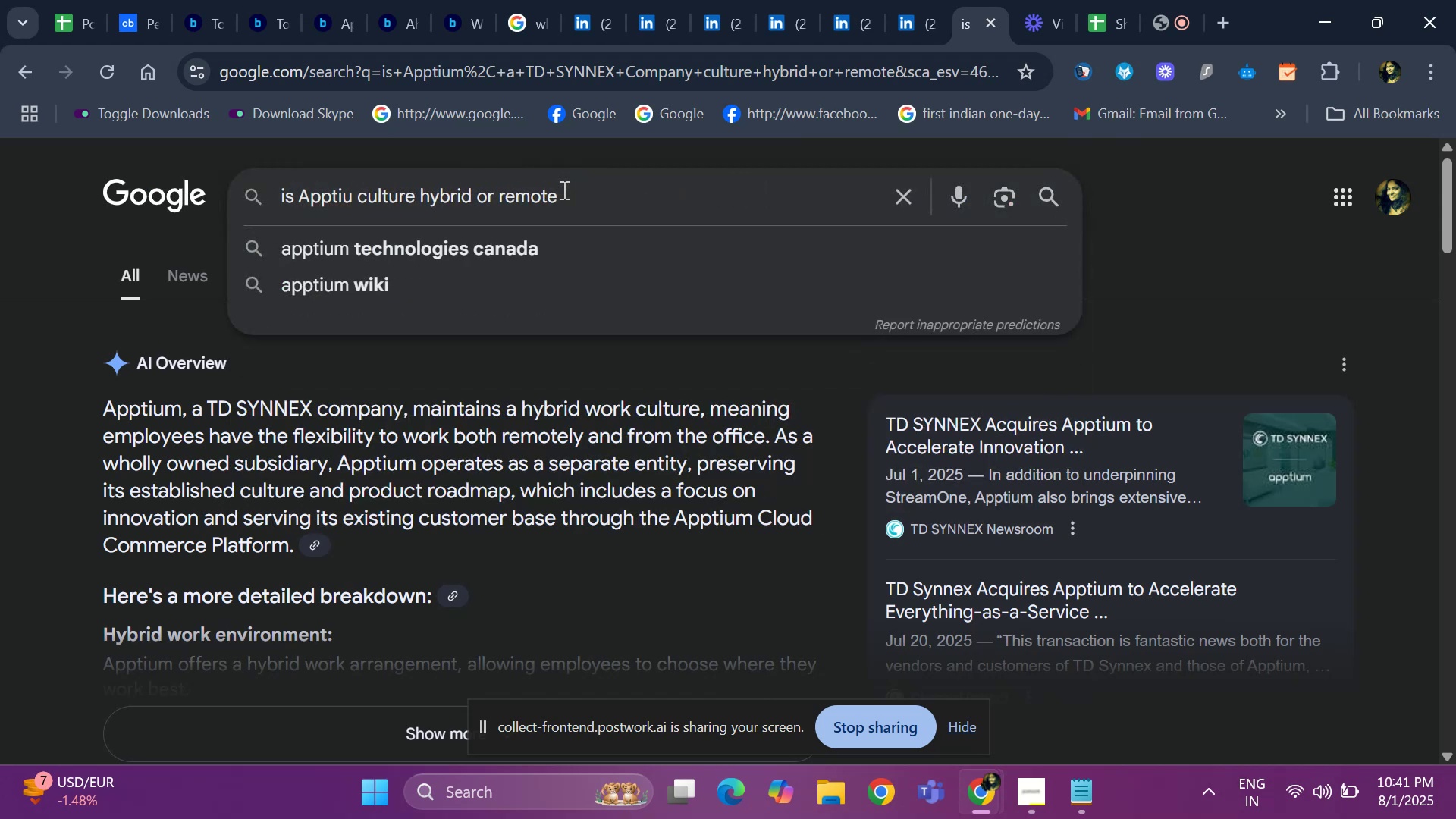 
key(Backspace)
 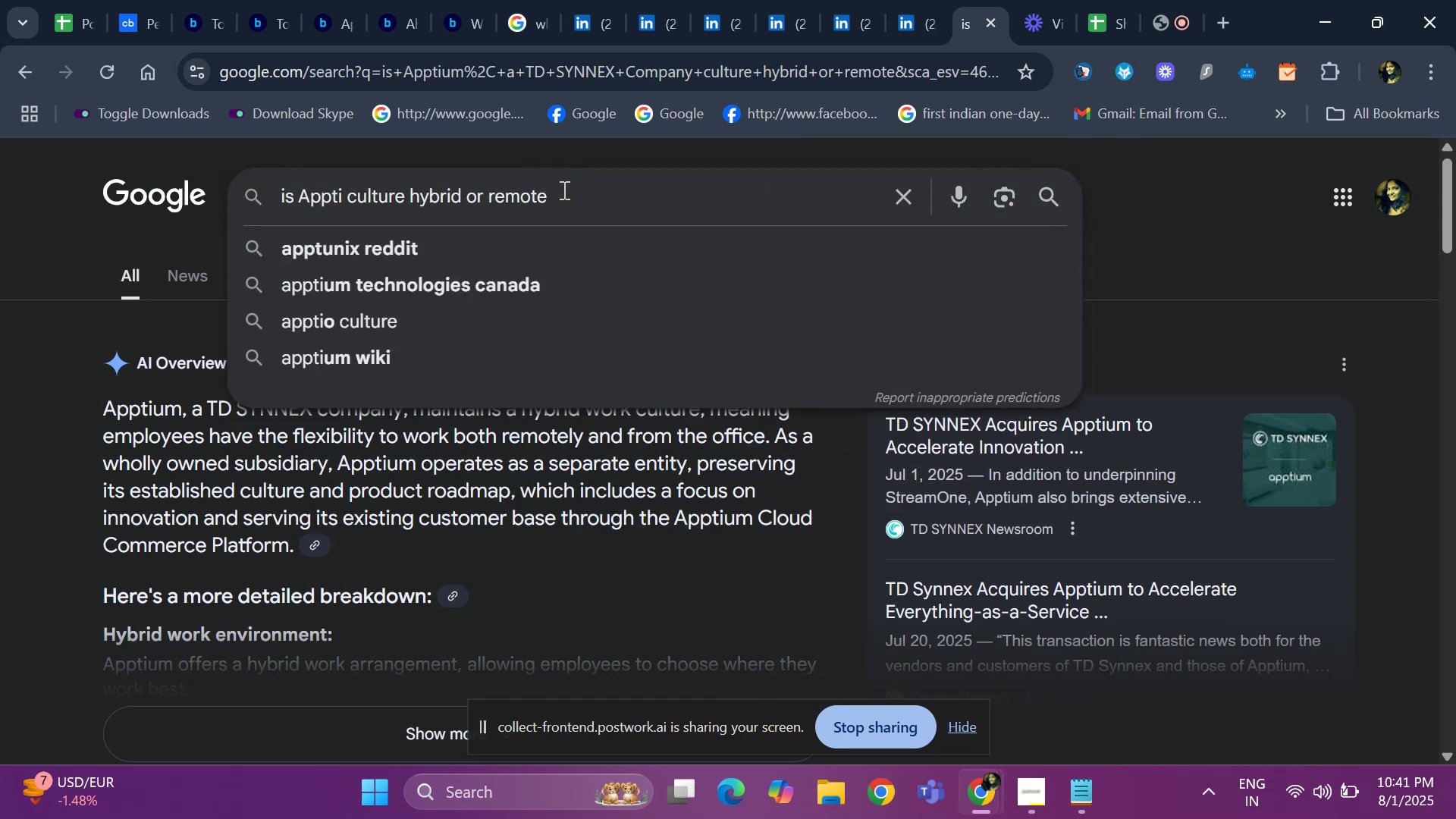 
key(Backspace)
 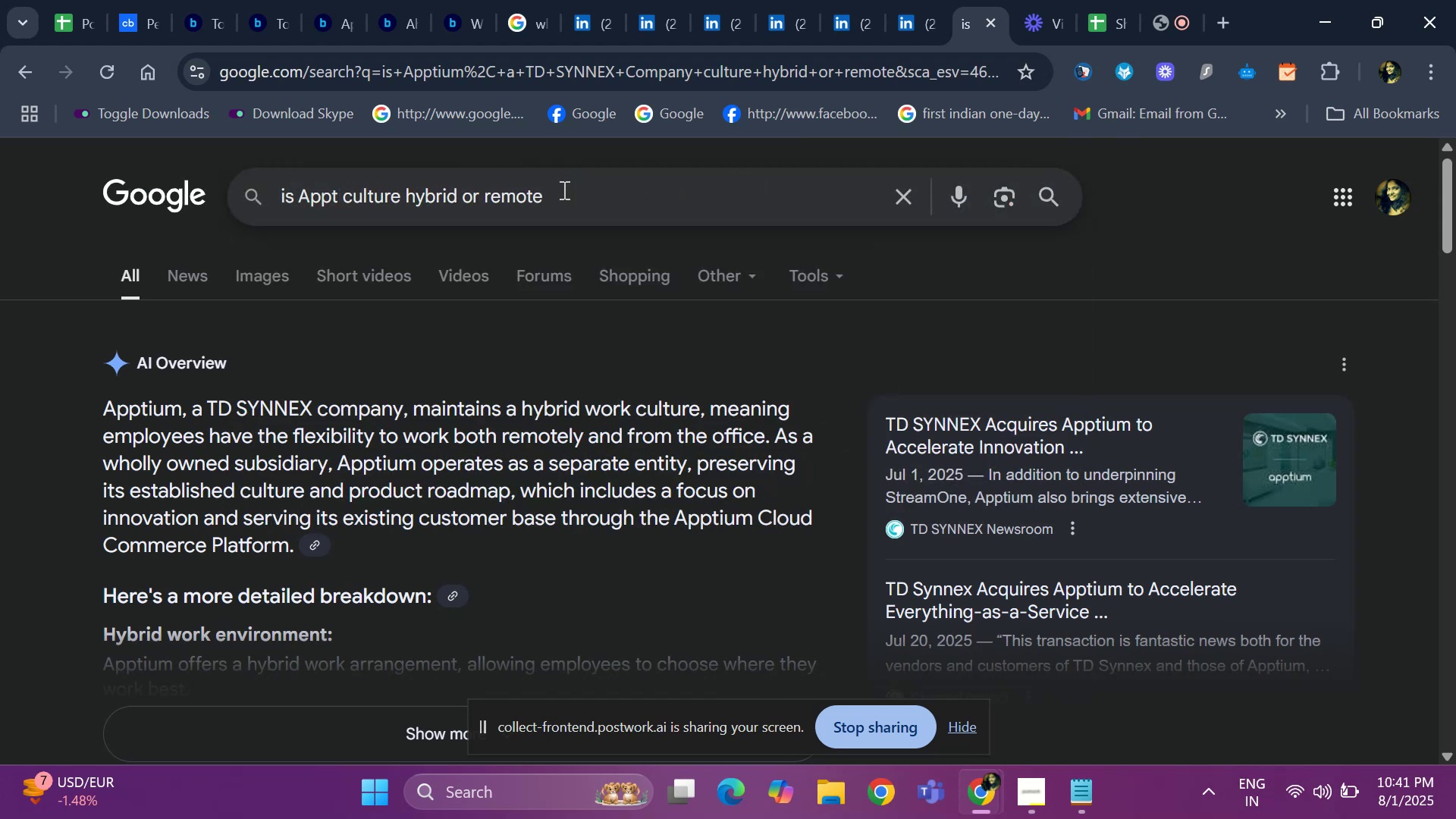 
key(Backspace)
 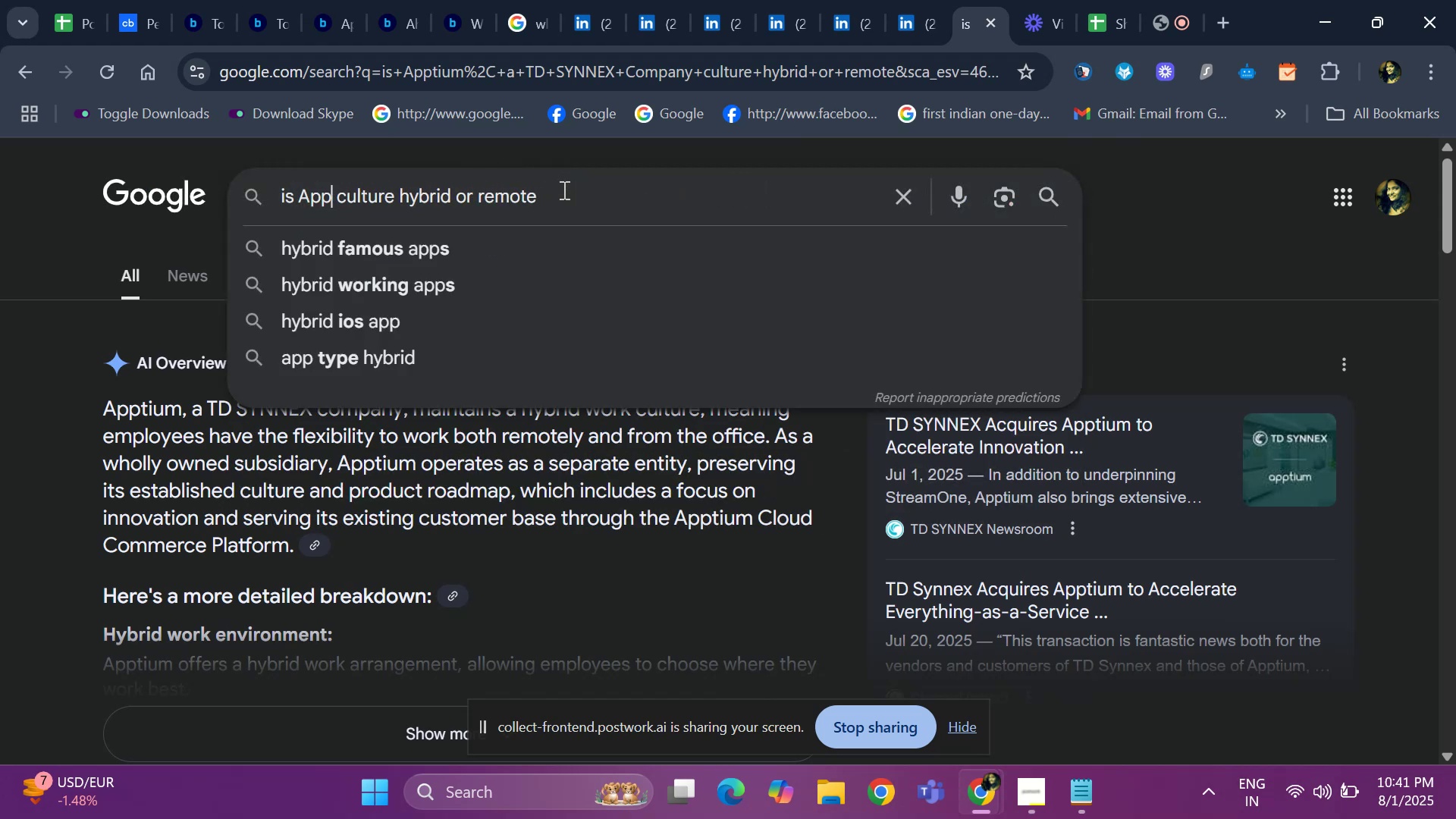 
key(Backspace)
 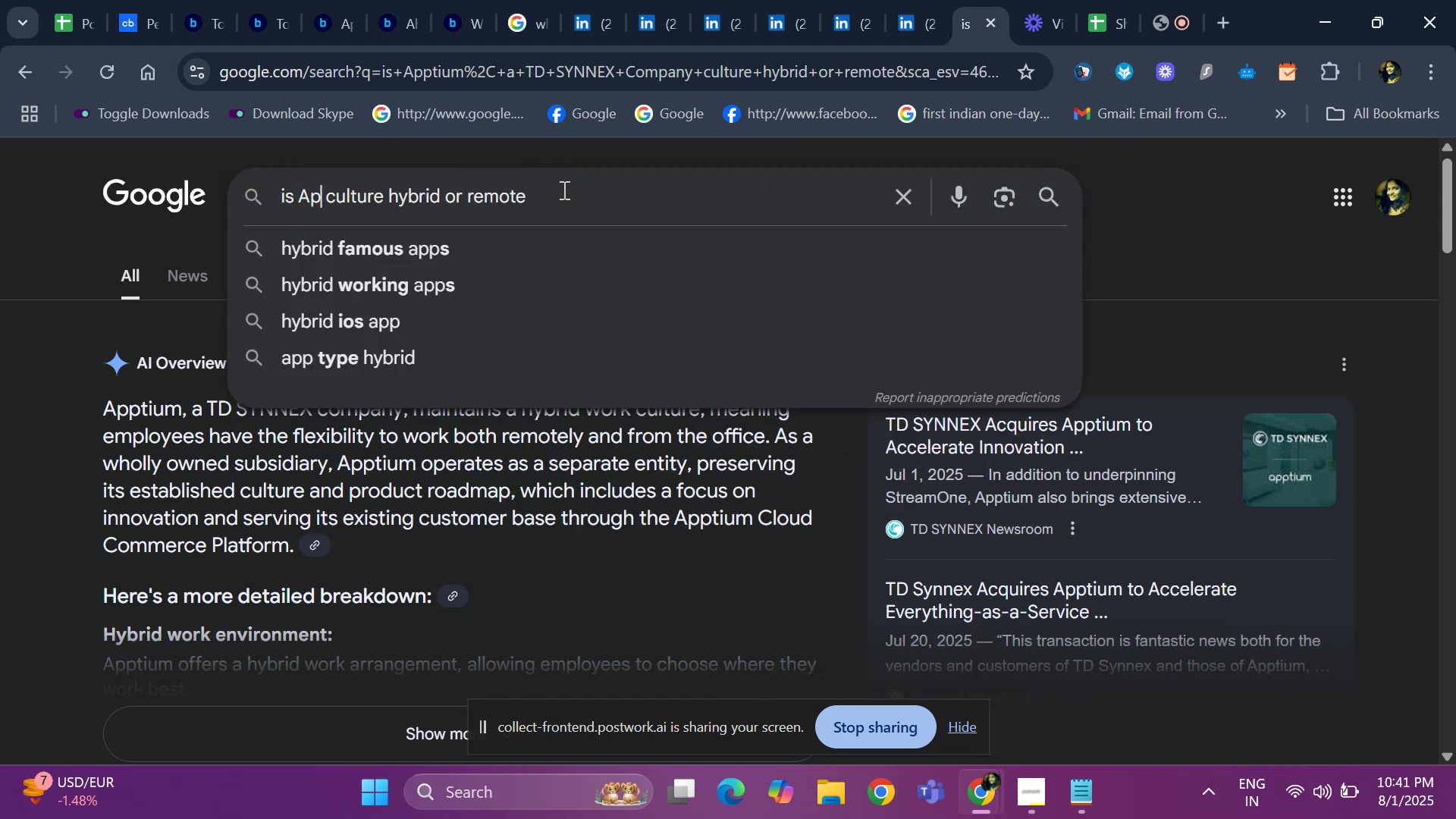 
key(Backspace)
 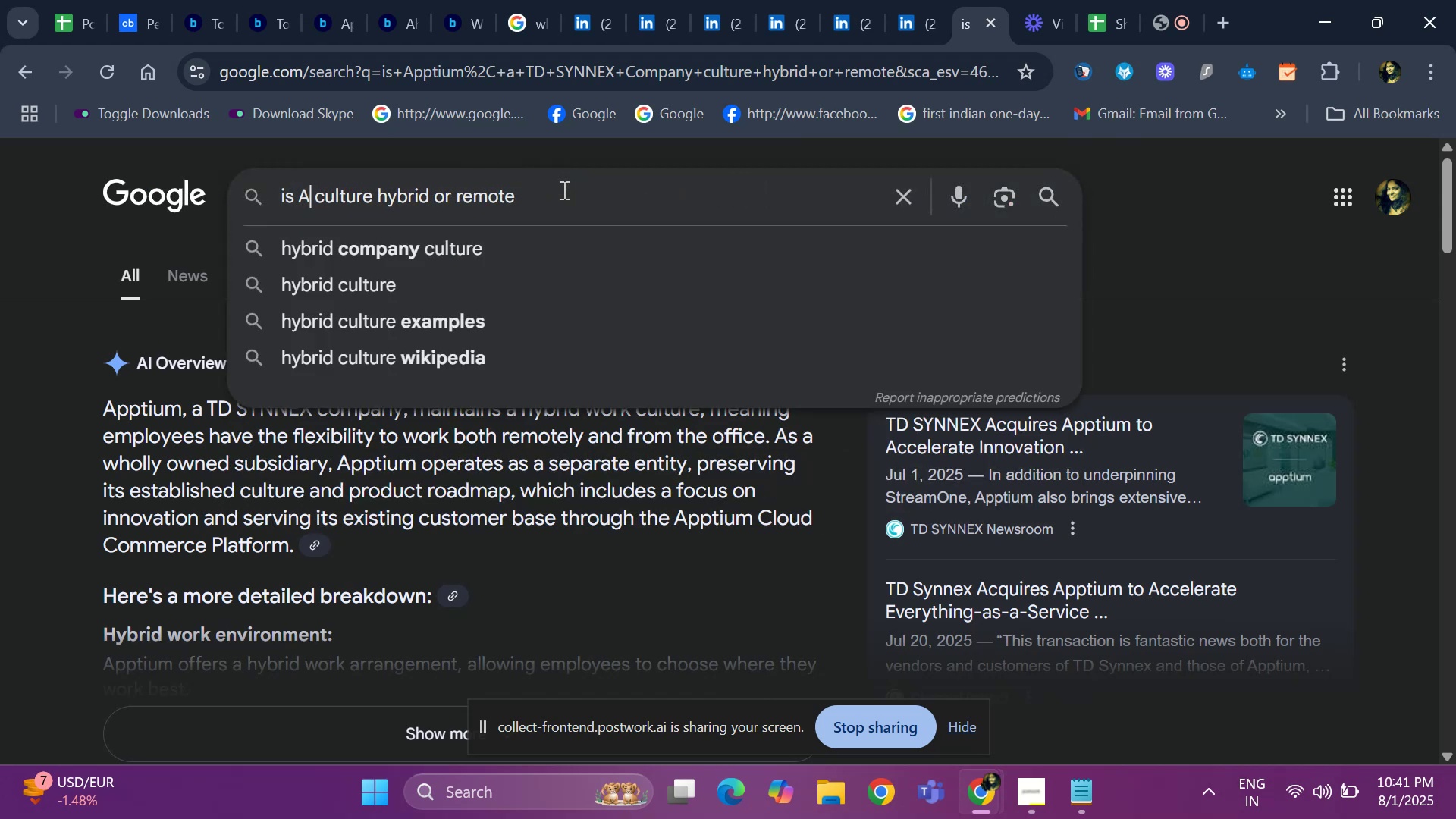 
key(Backspace)
 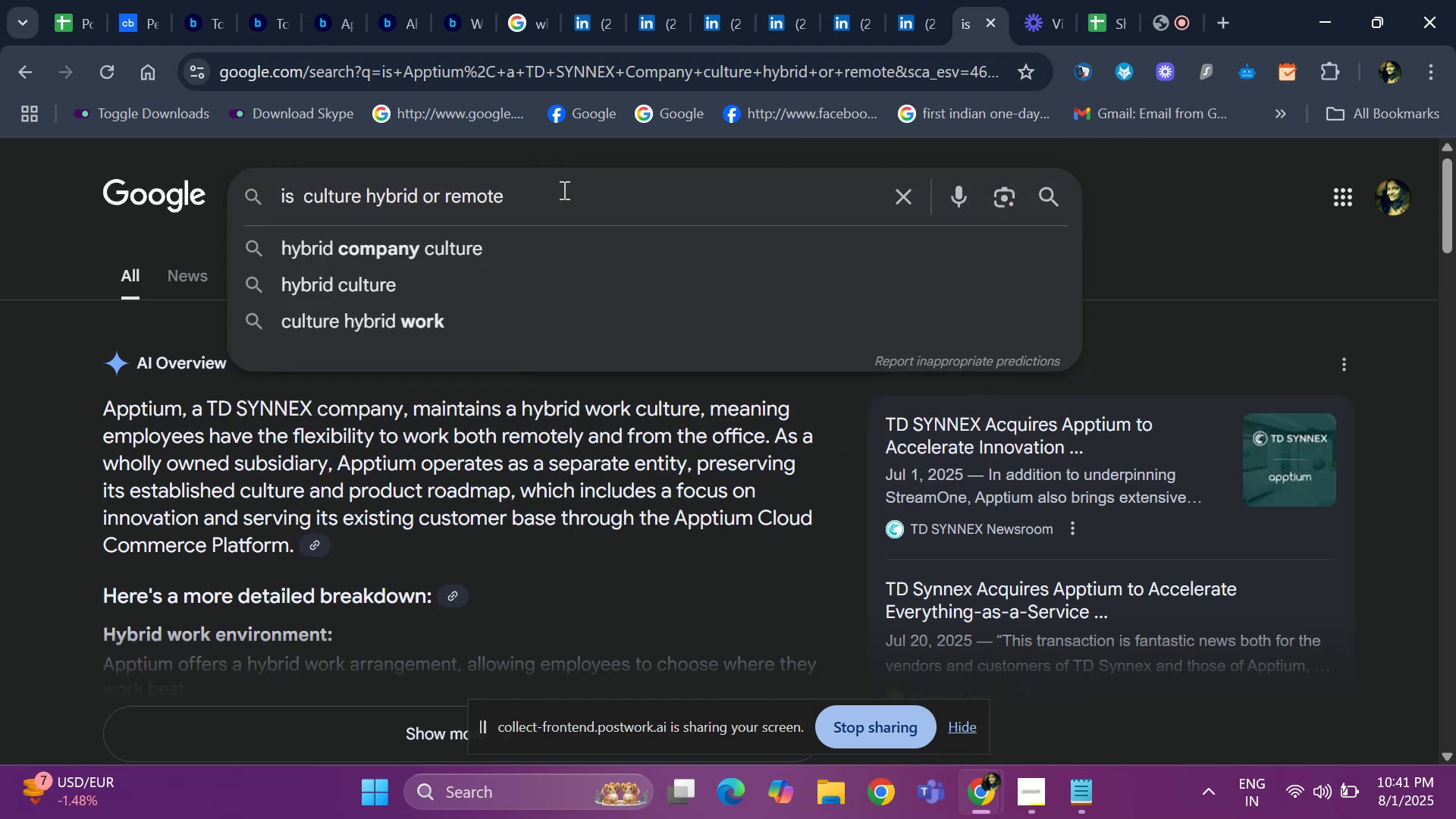 
key(Control+V)
 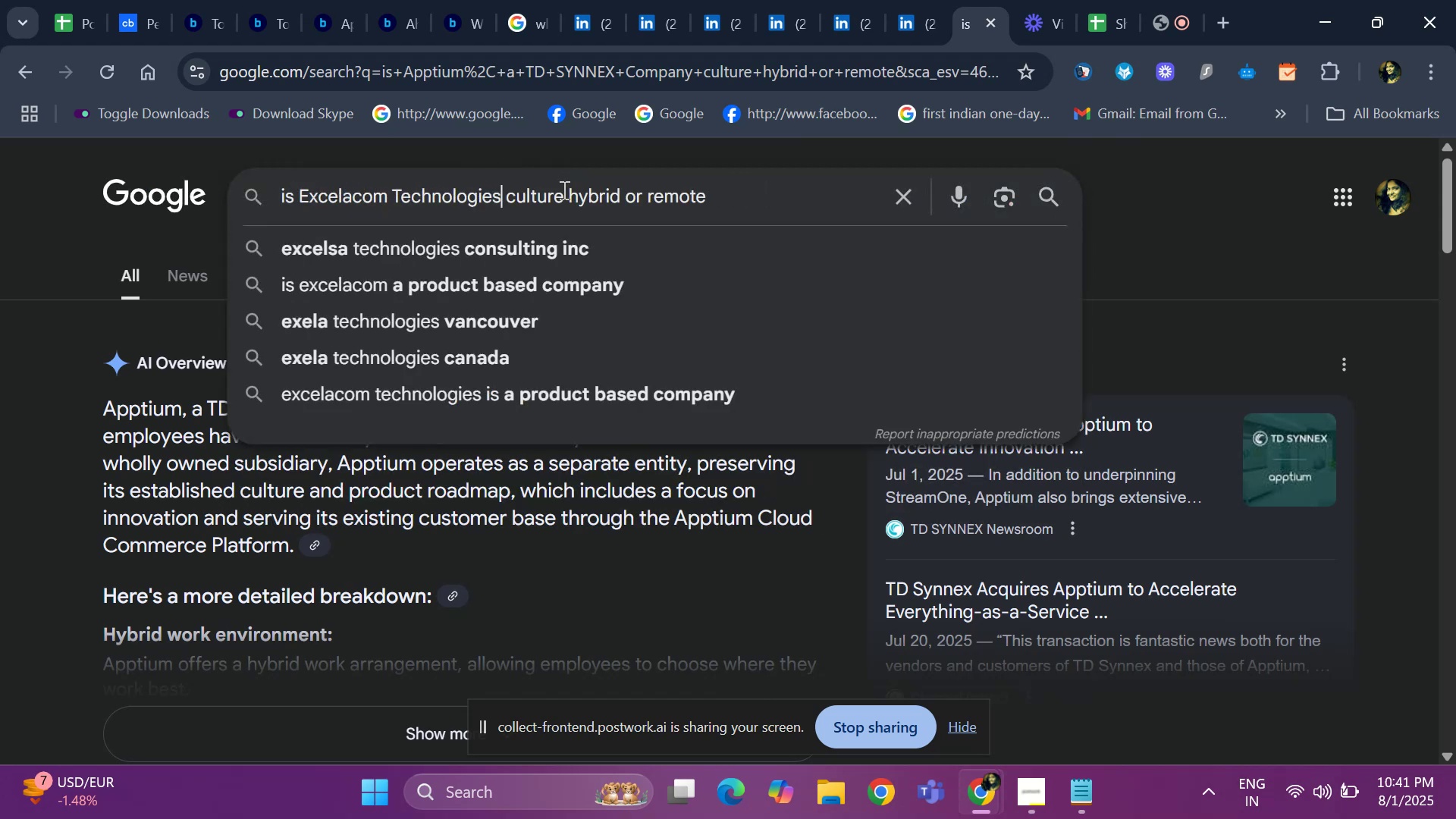 
key(Enter)
 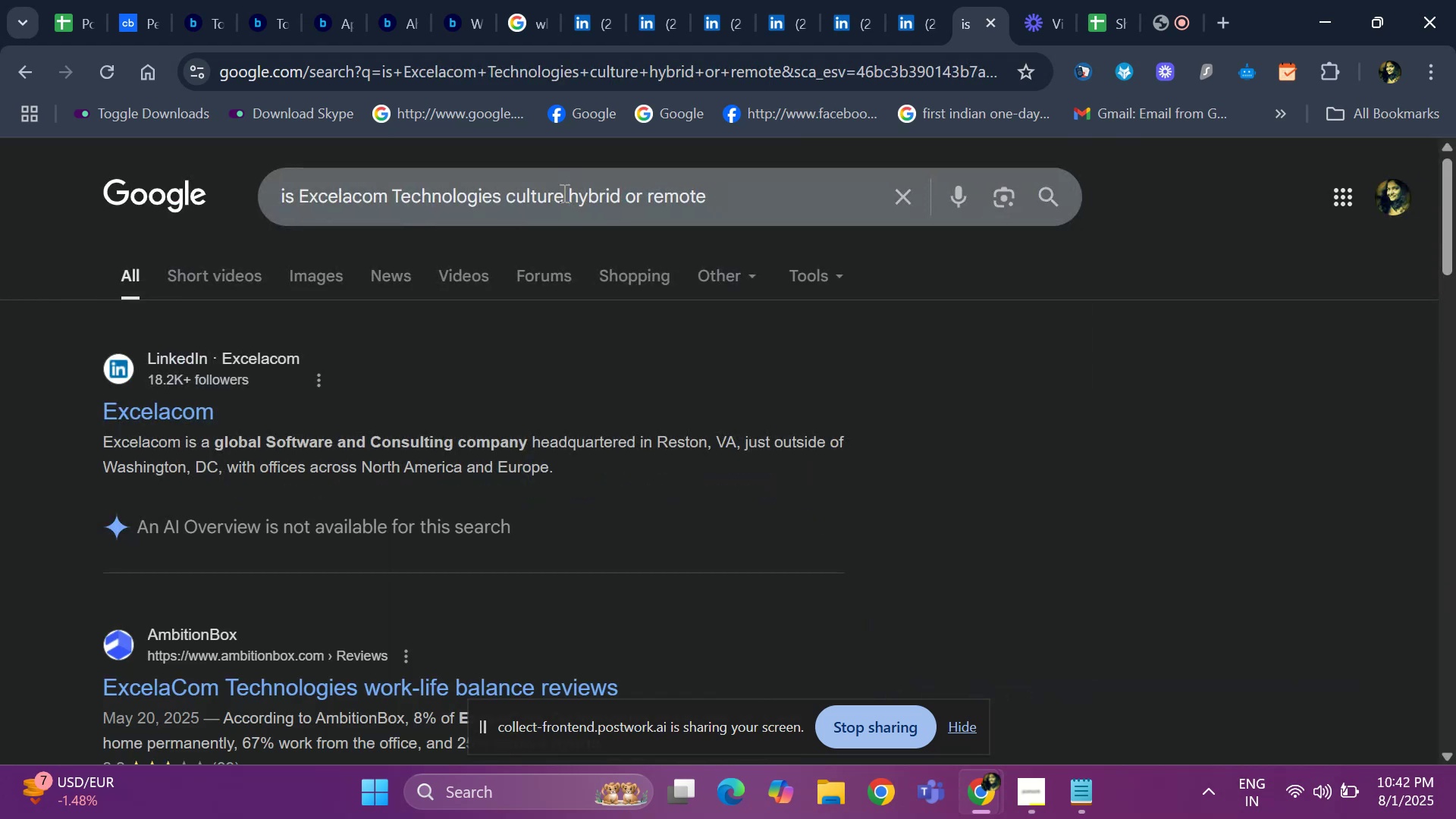 
key(ArrowDown)
 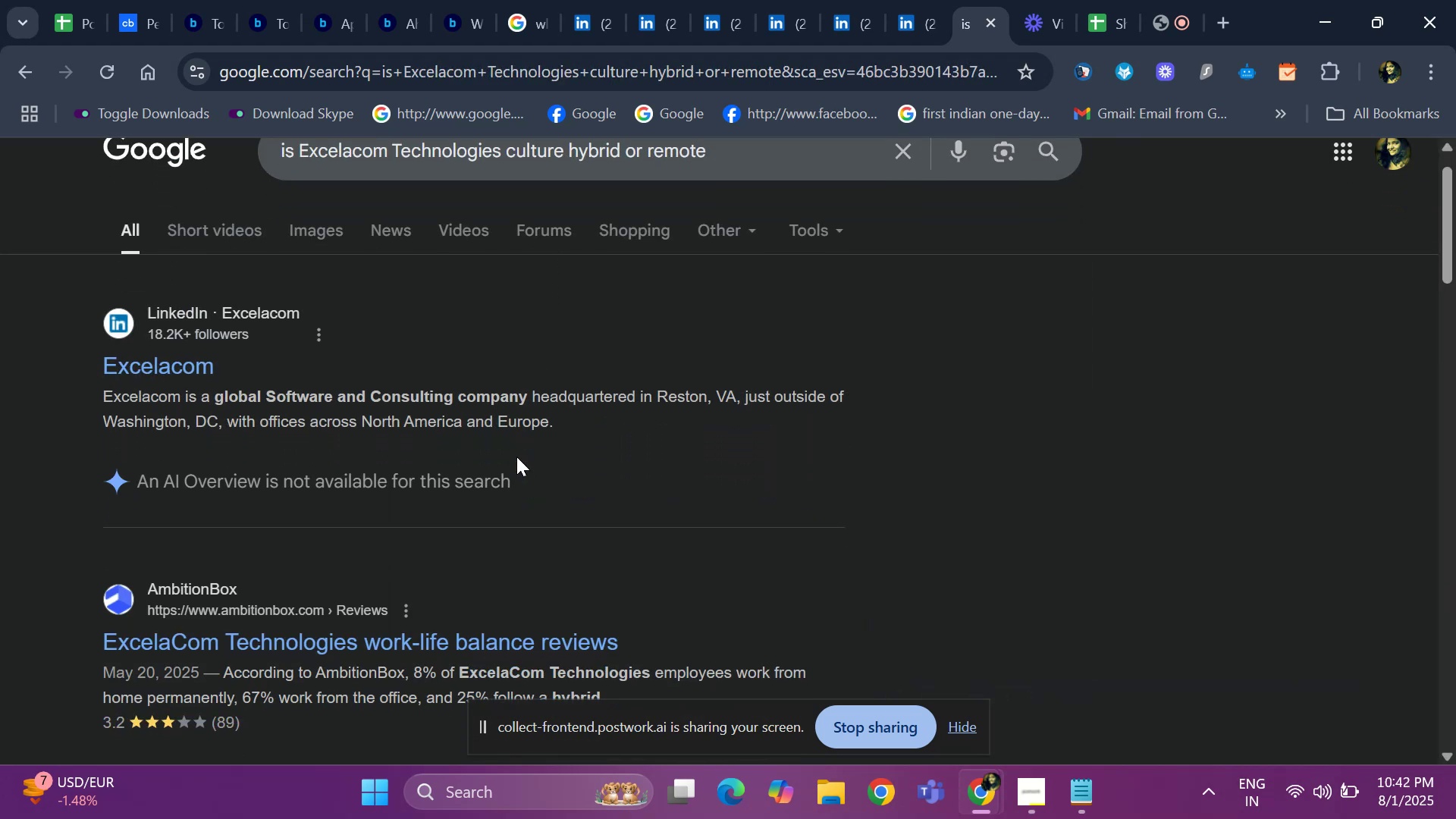 
key(ArrowDown)
 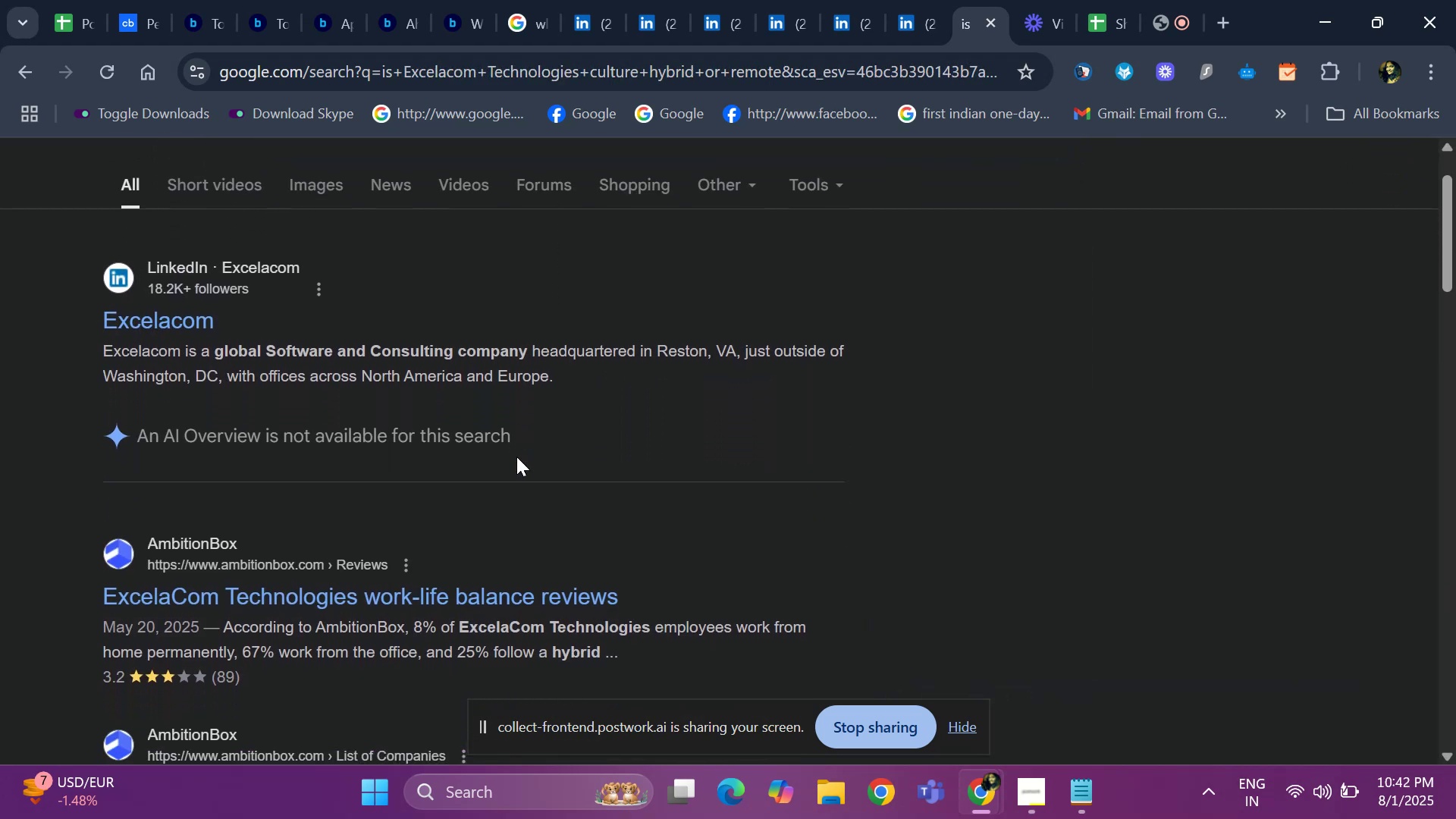 
key(ArrowDown)
 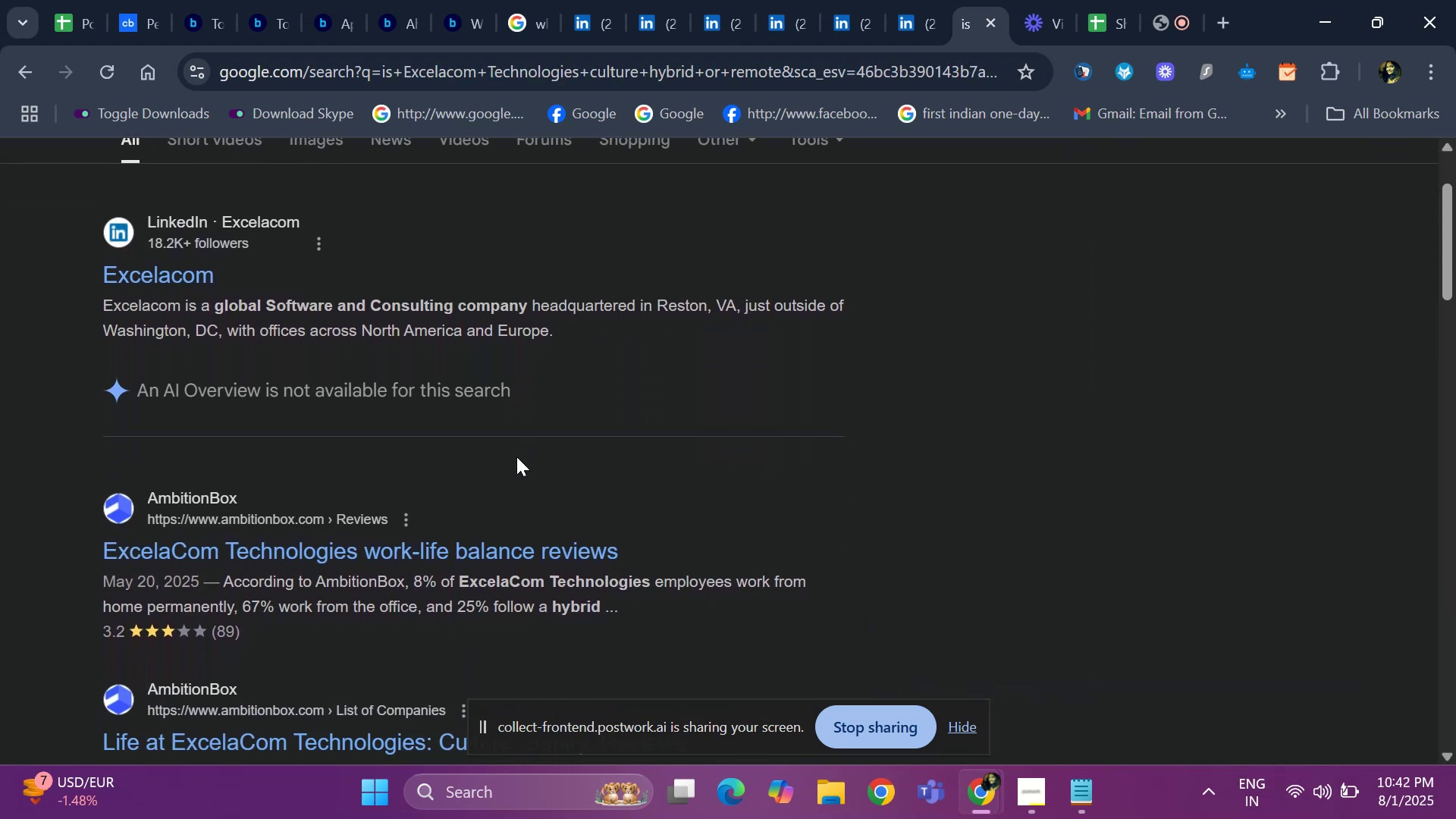 
key(ArrowDown)
 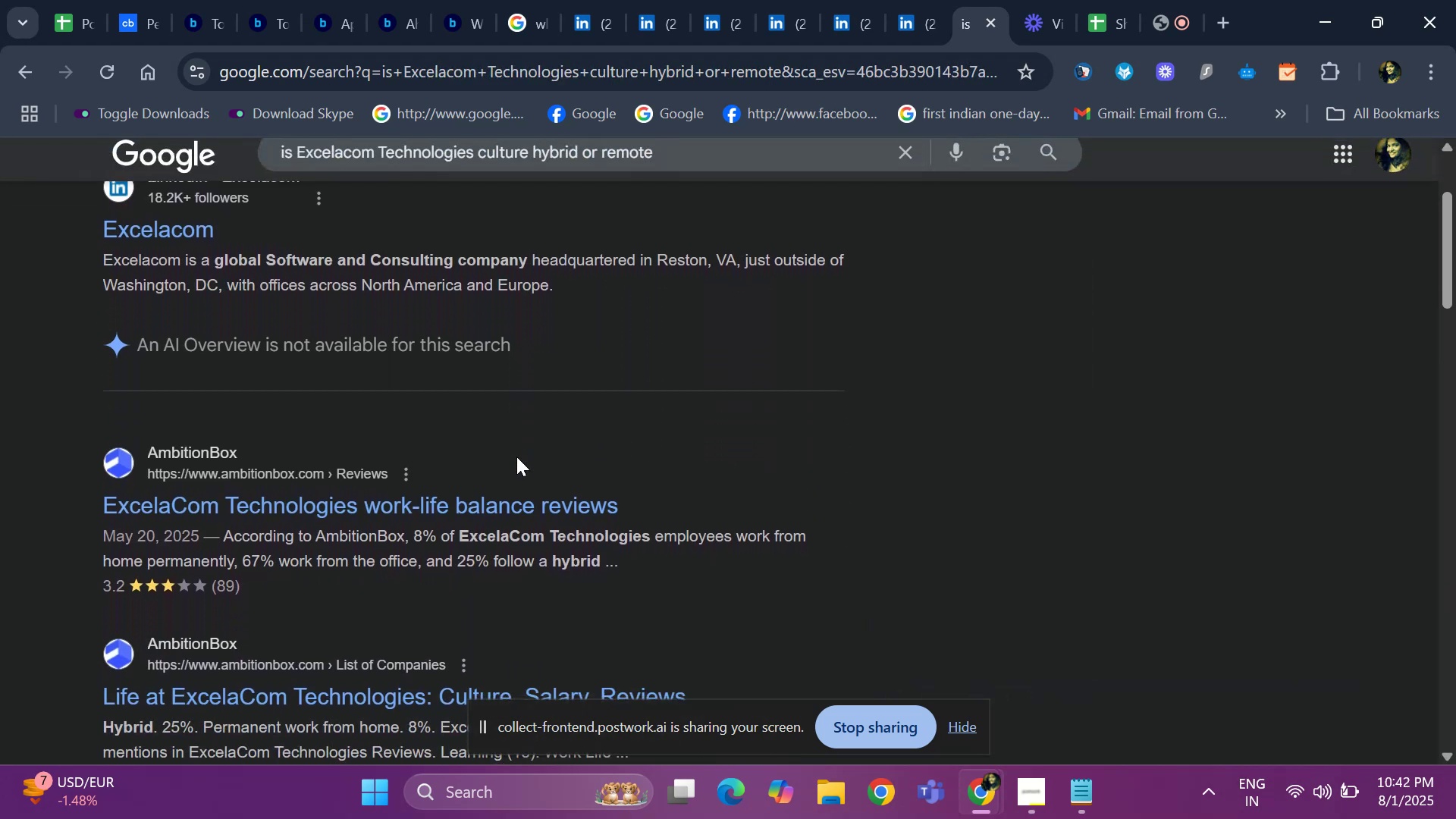 
key(ArrowDown)
 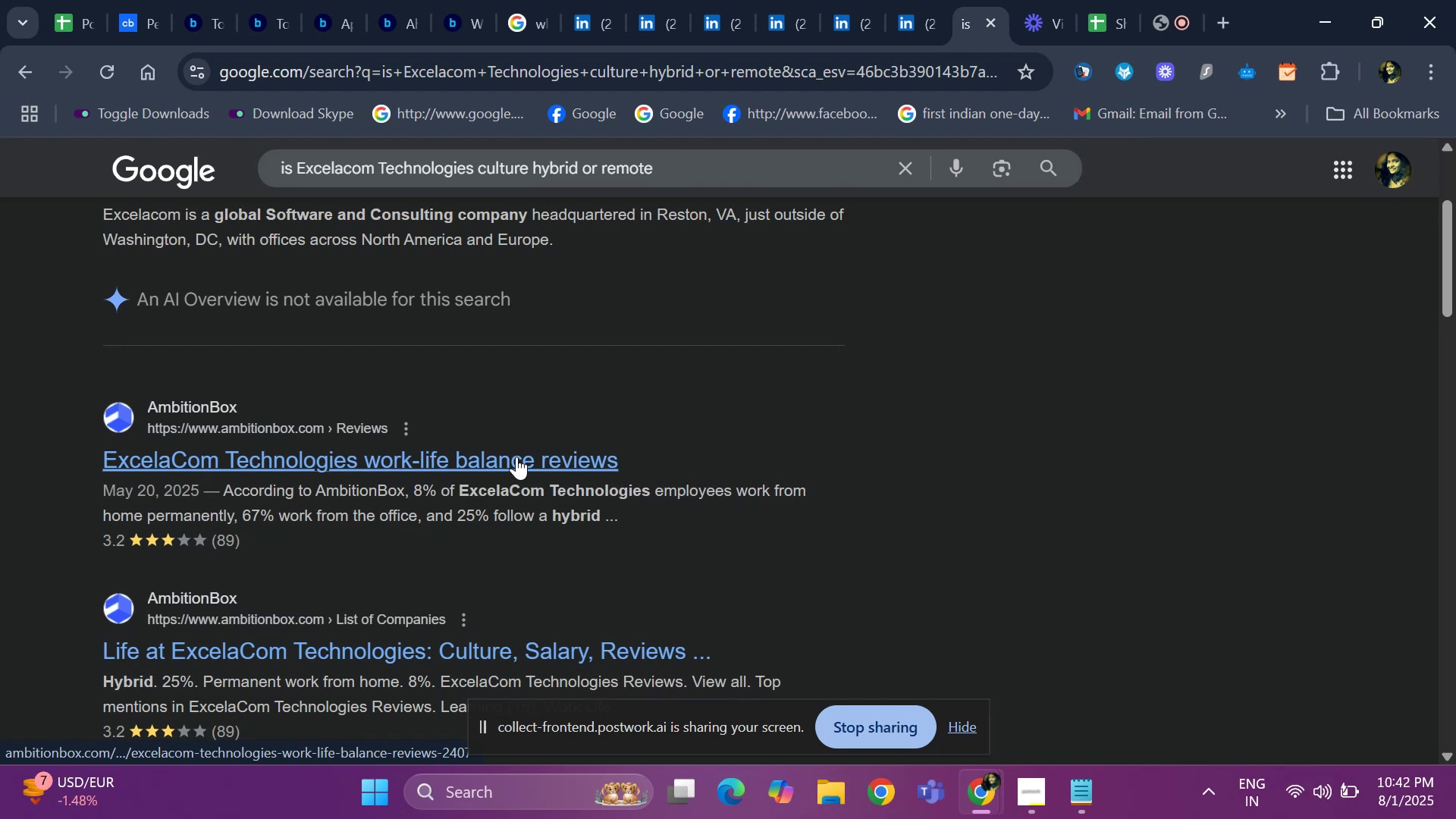 
key(ArrowDown)
 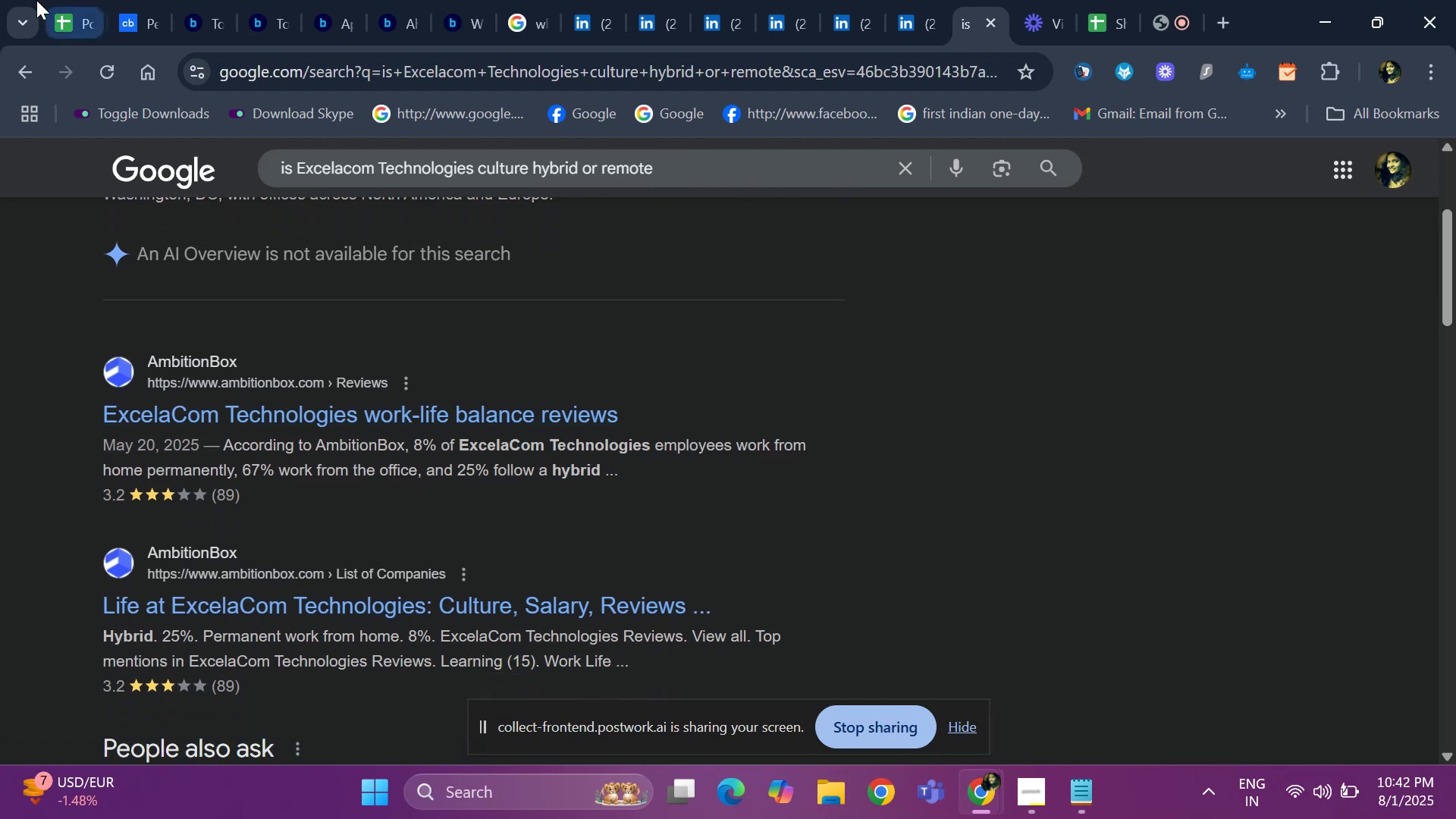 
wait(5.23)
 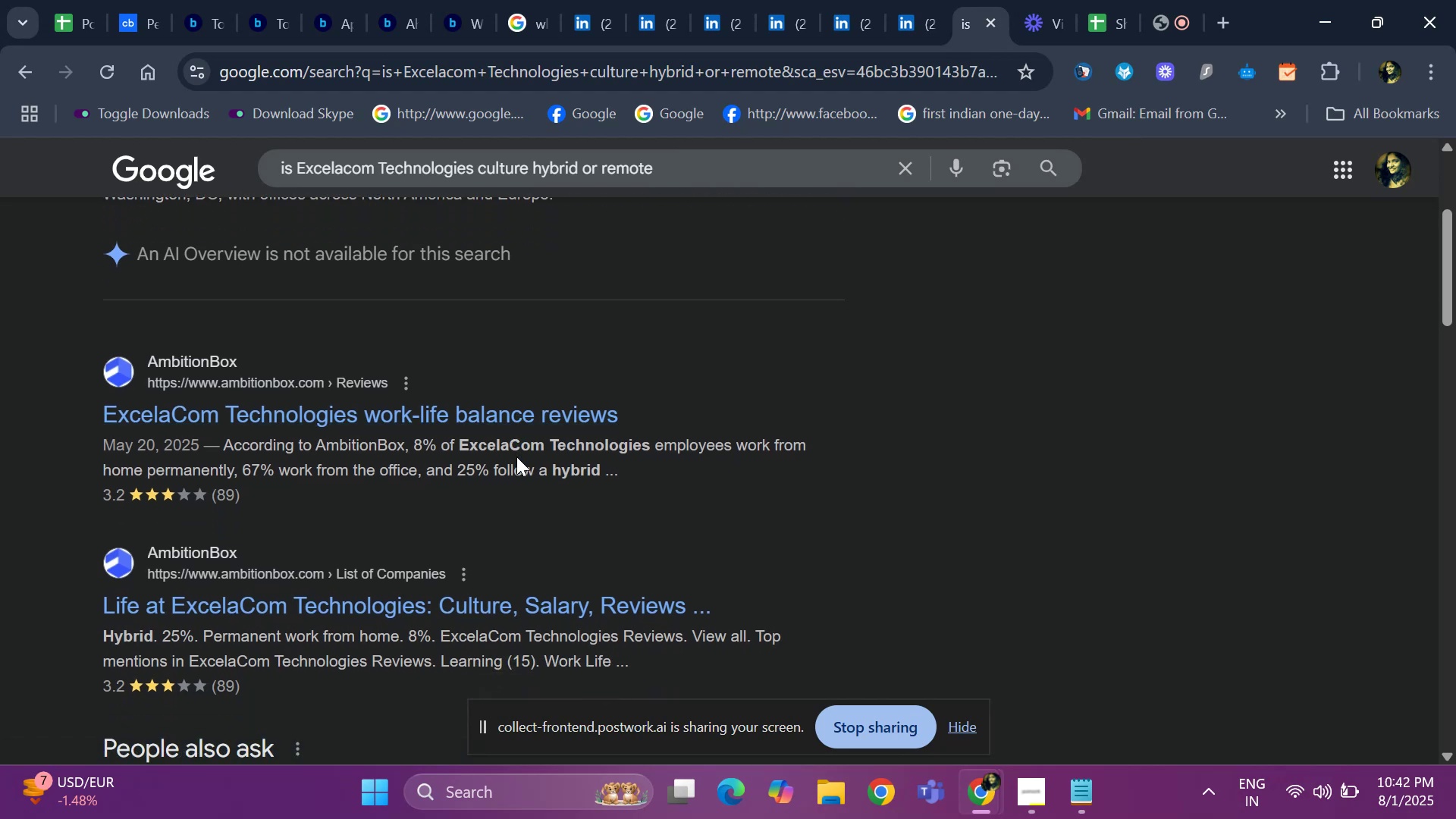 
left_click([63, 36])
 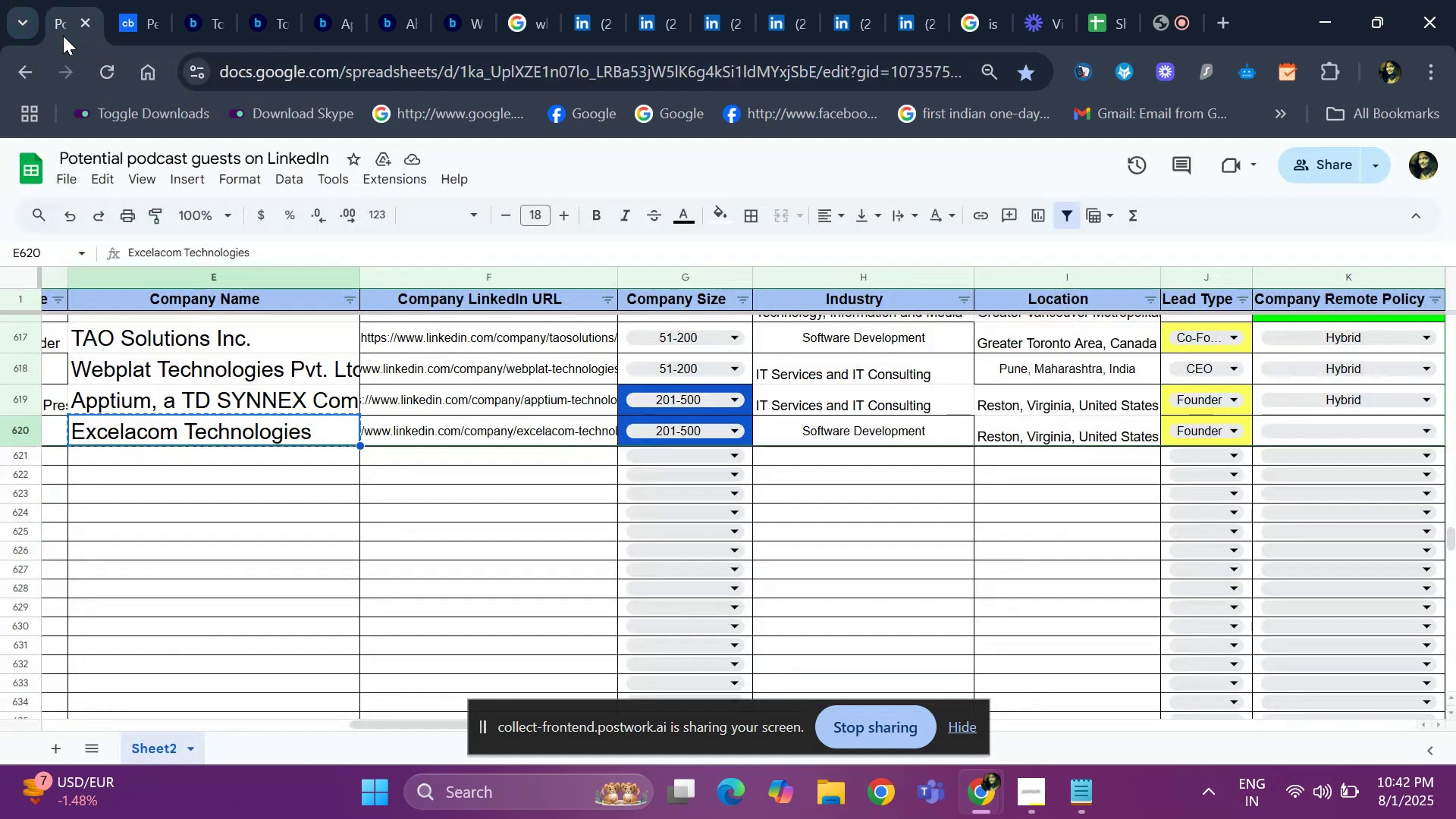 
key(ArrowRight)
 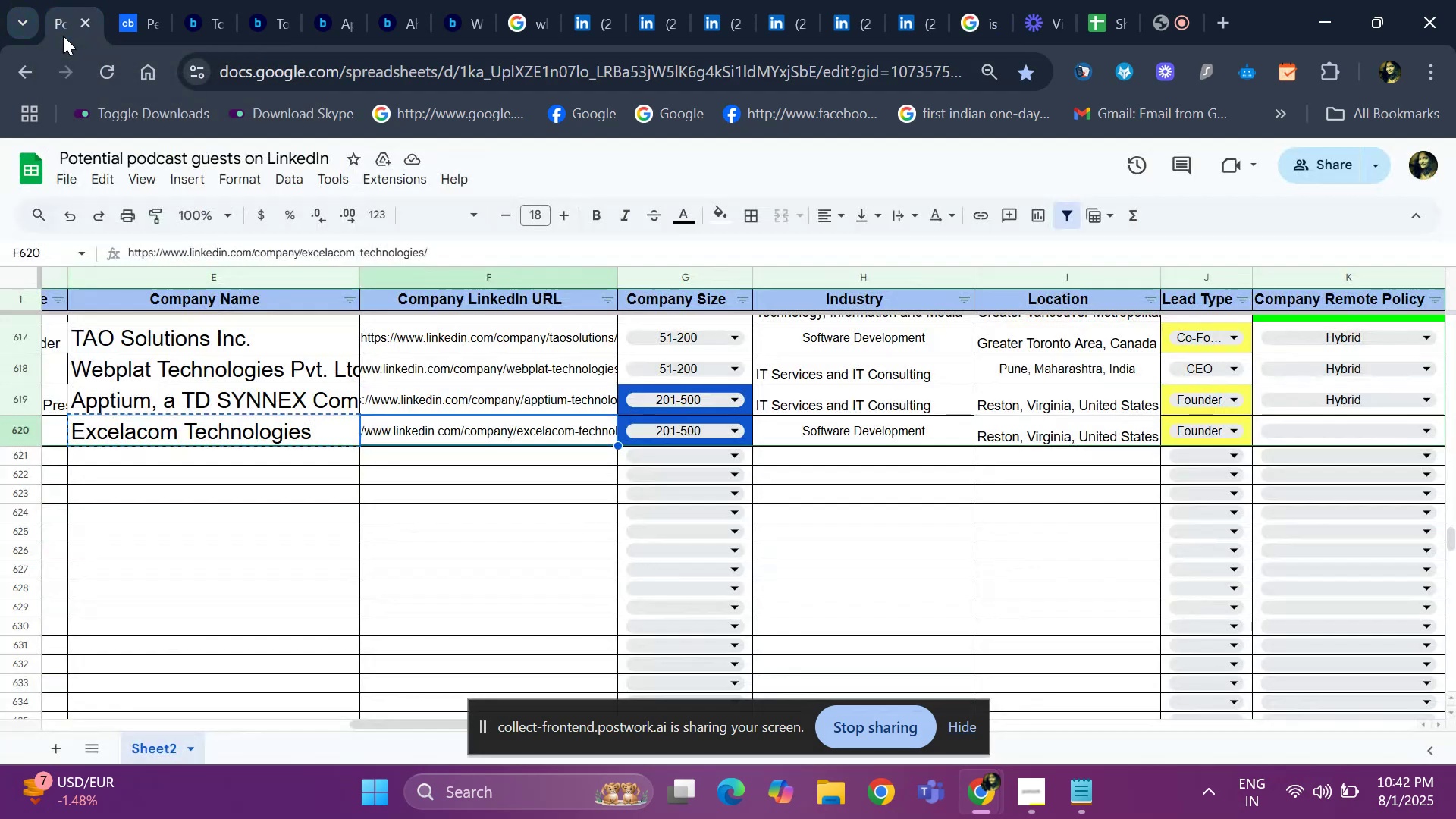 
key(ArrowRight)
 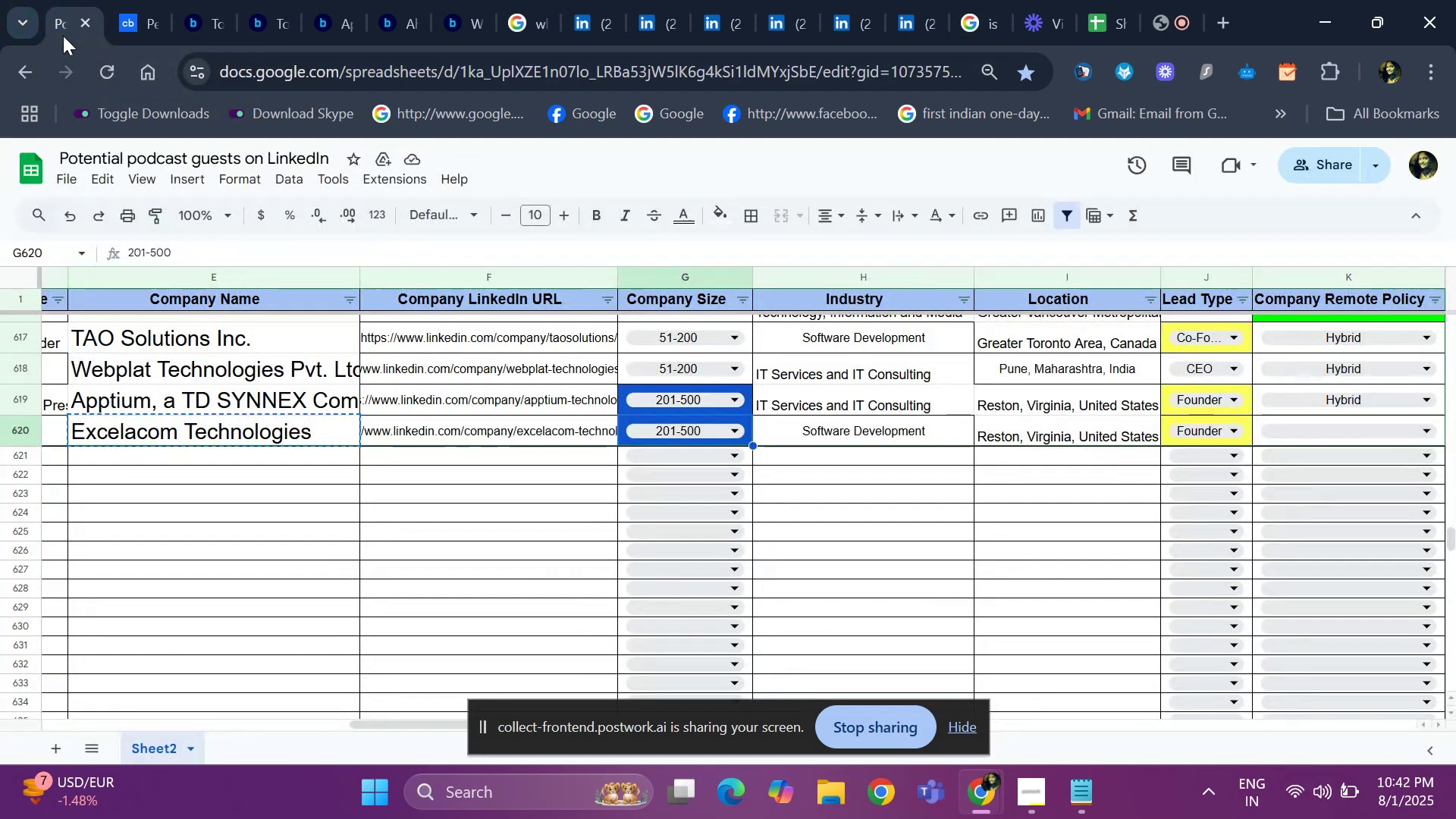 
key(ArrowRight)
 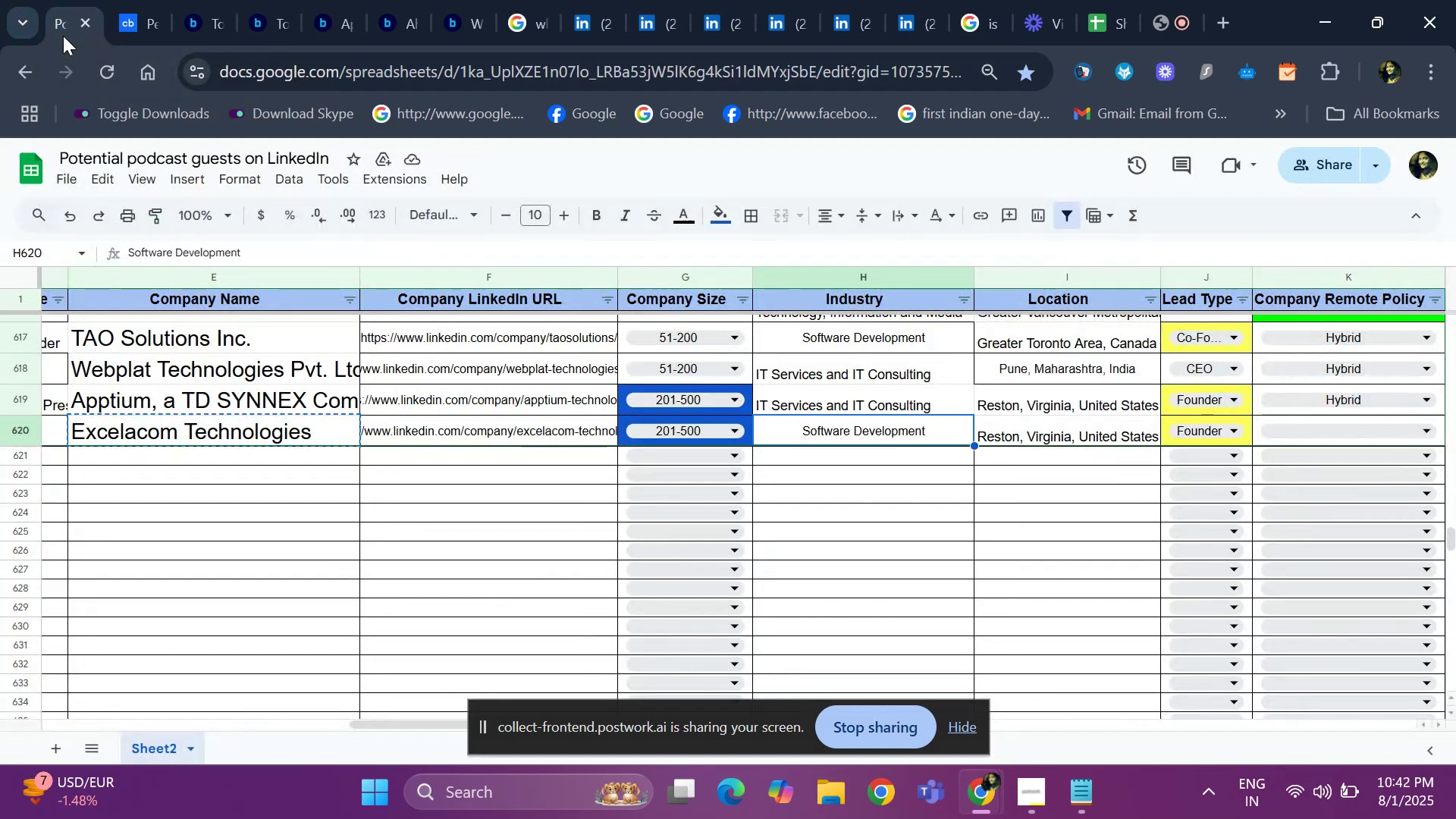 
key(ArrowRight)
 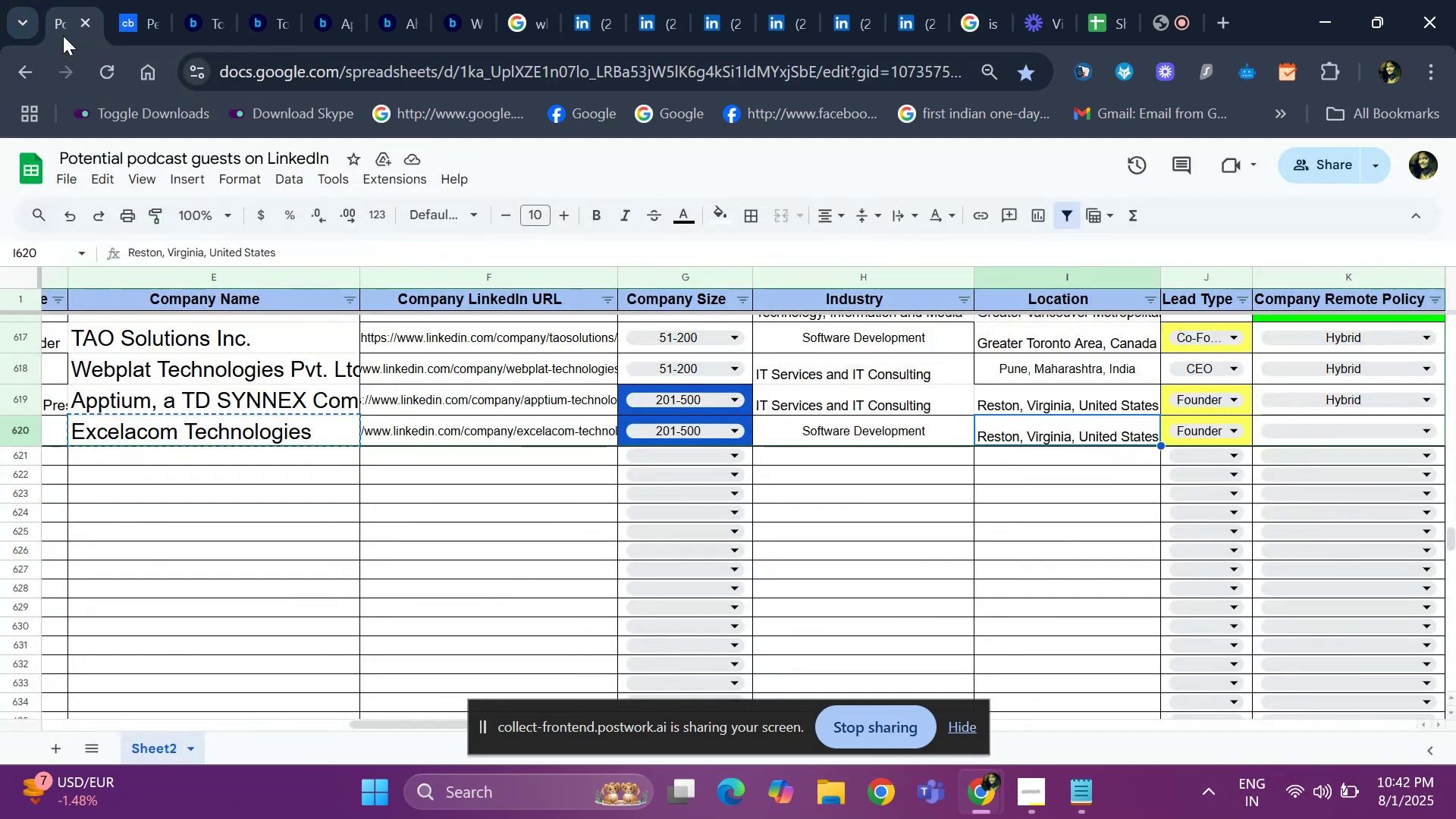 
key(ArrowRight)
 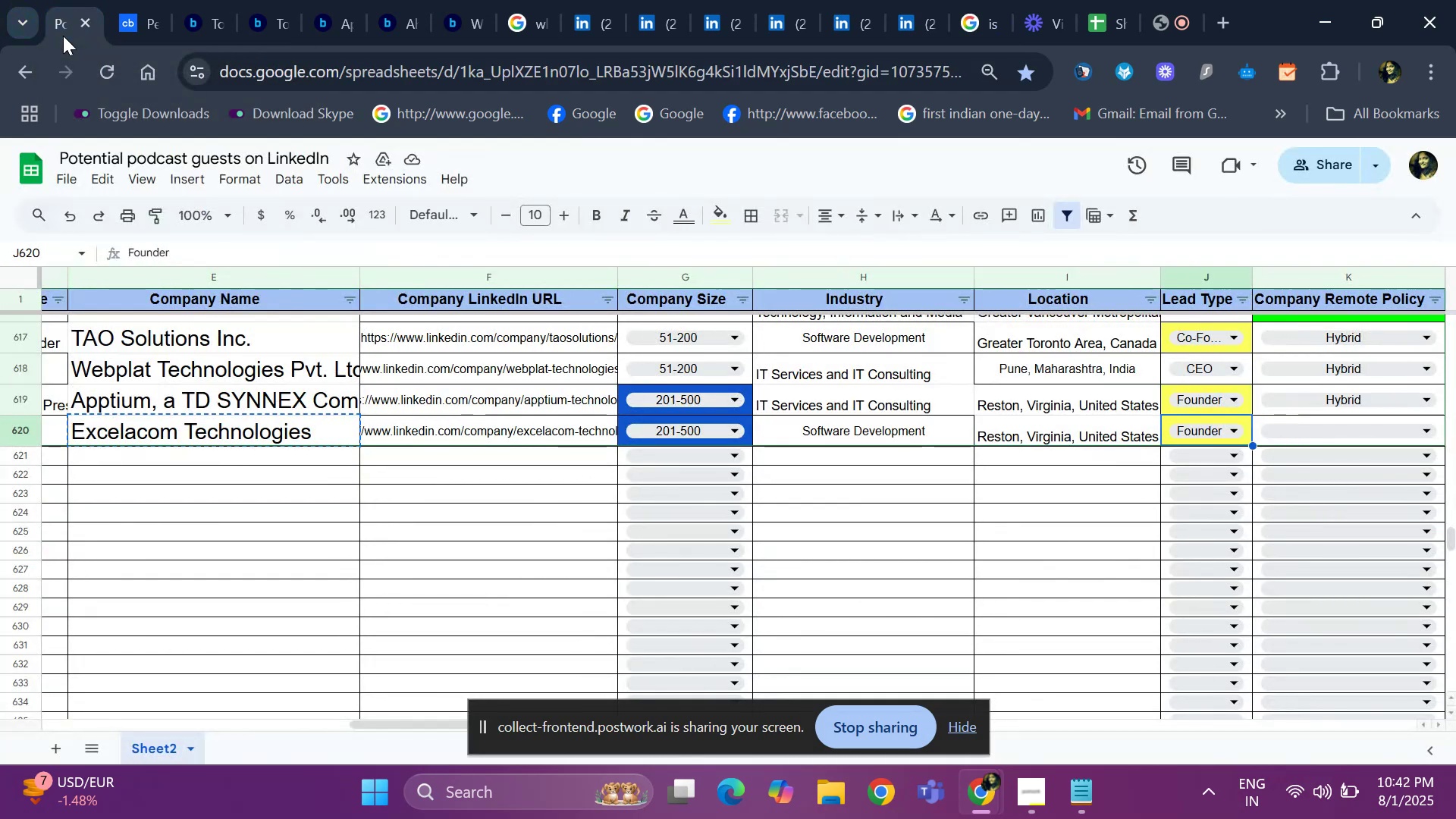 
key(ArrowRight)
 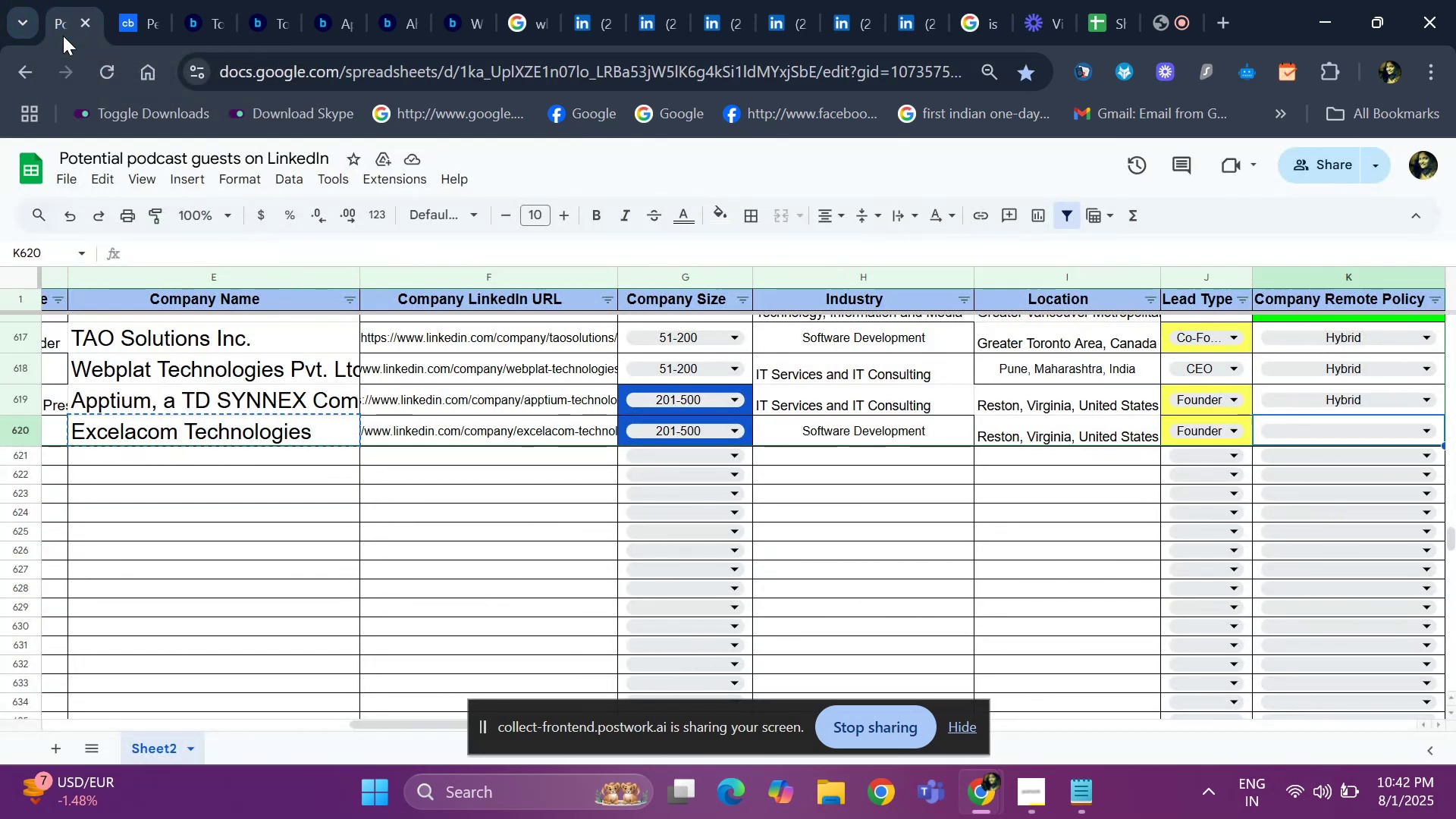 
key(Enter)
 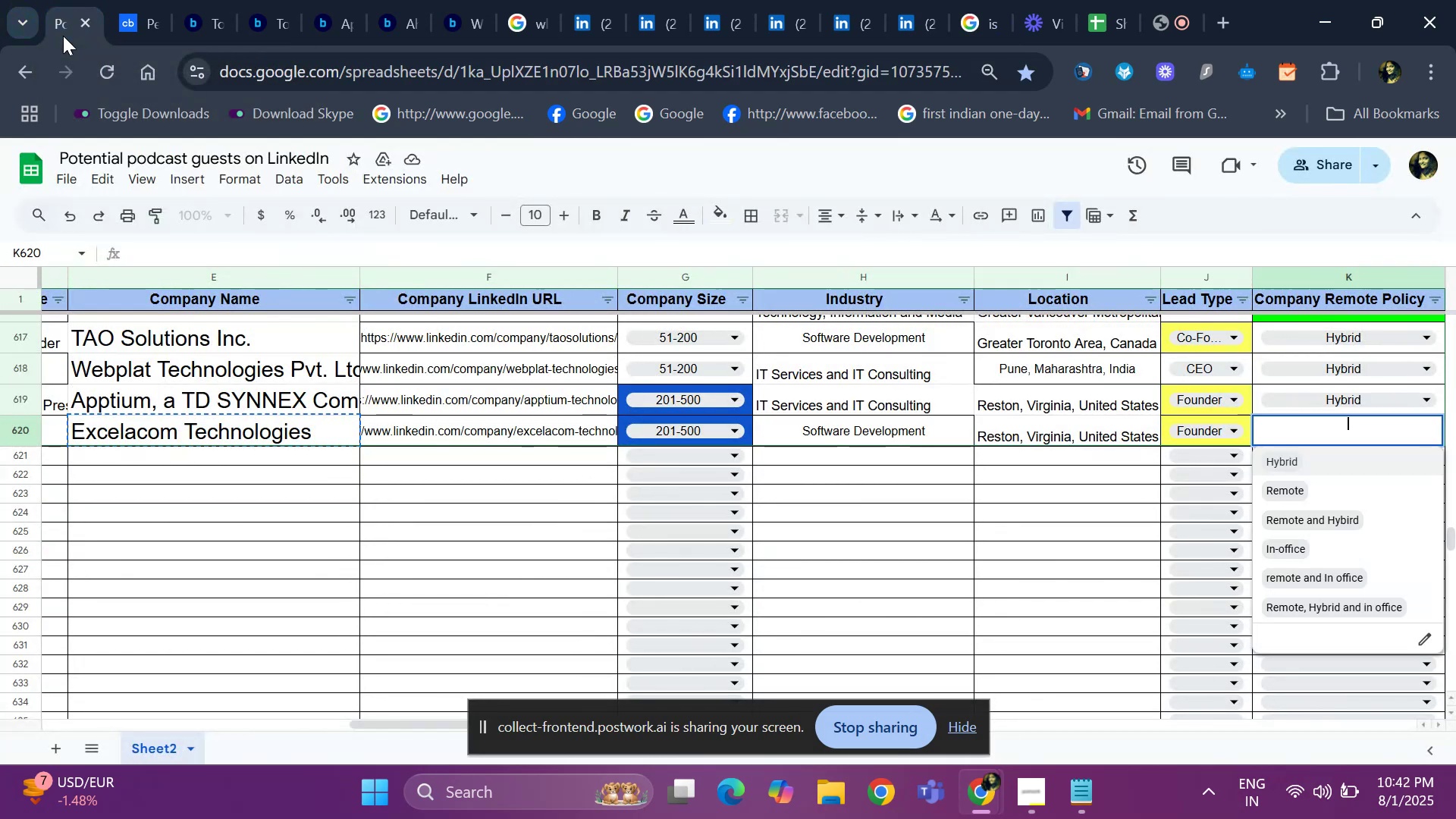 
key(ArrowDown)
 